 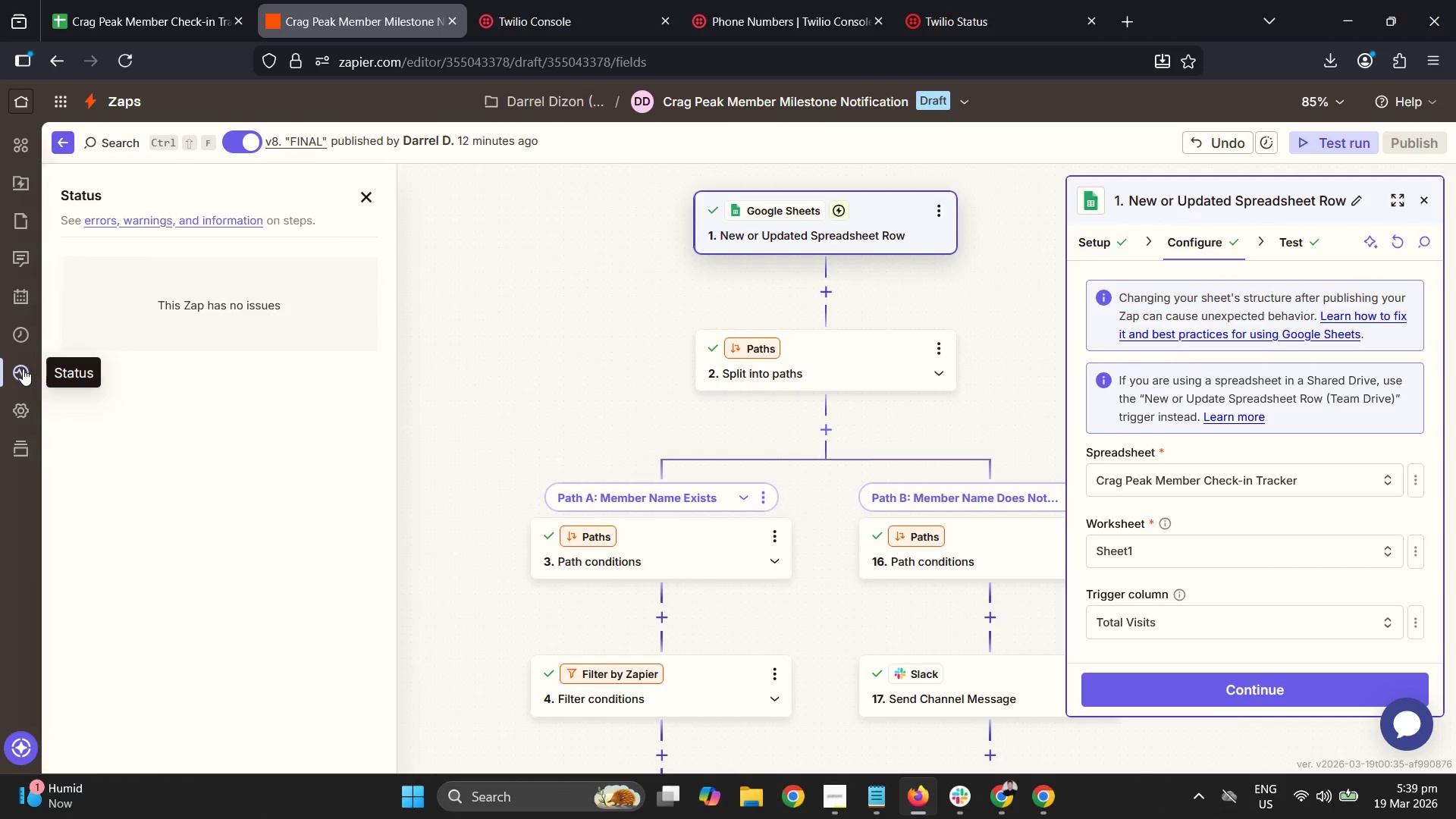 
left_click([24, 368])
 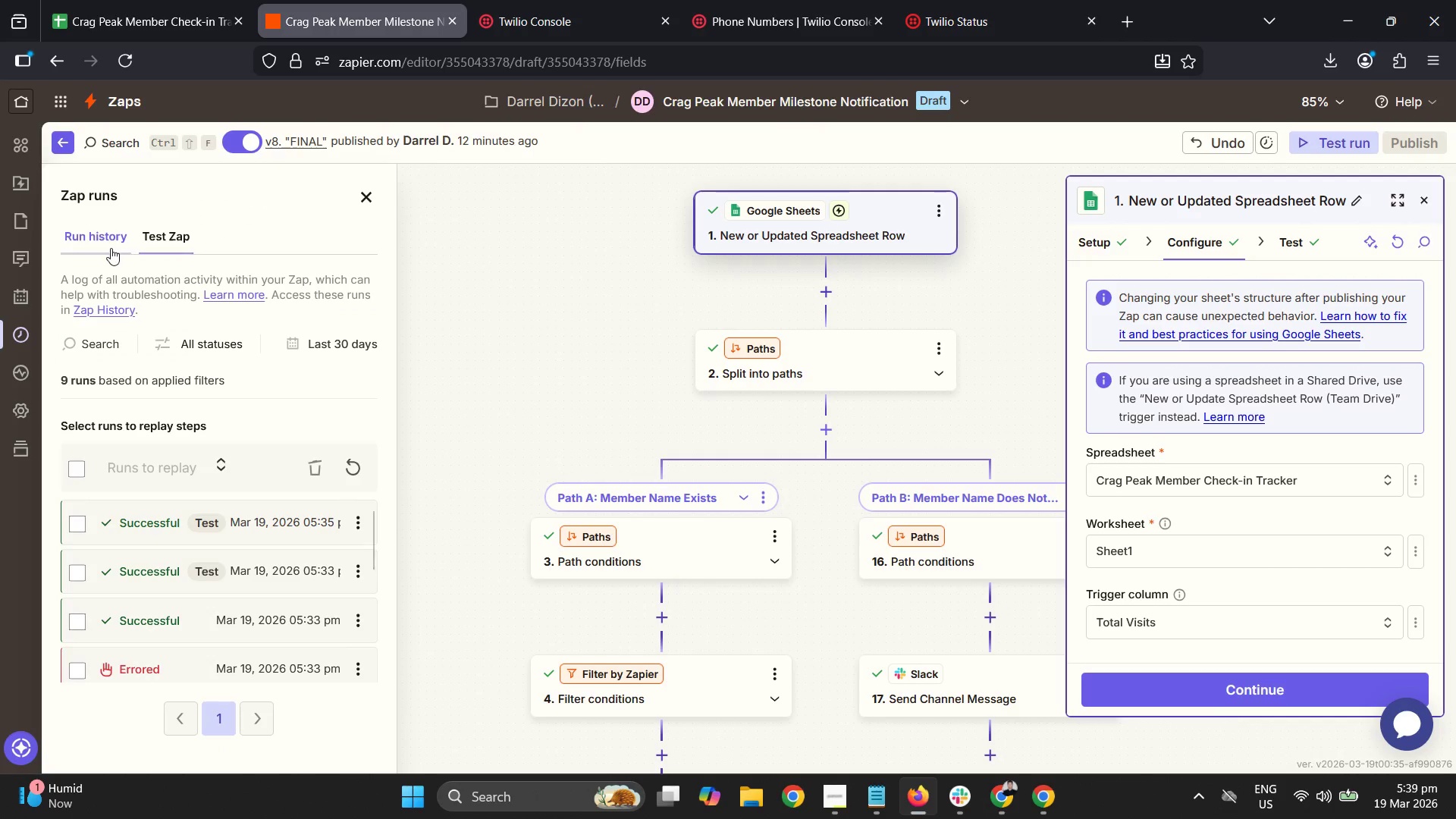 
scroll: coordinate [318, 548], scroll_direction: down, amount: 4.0
 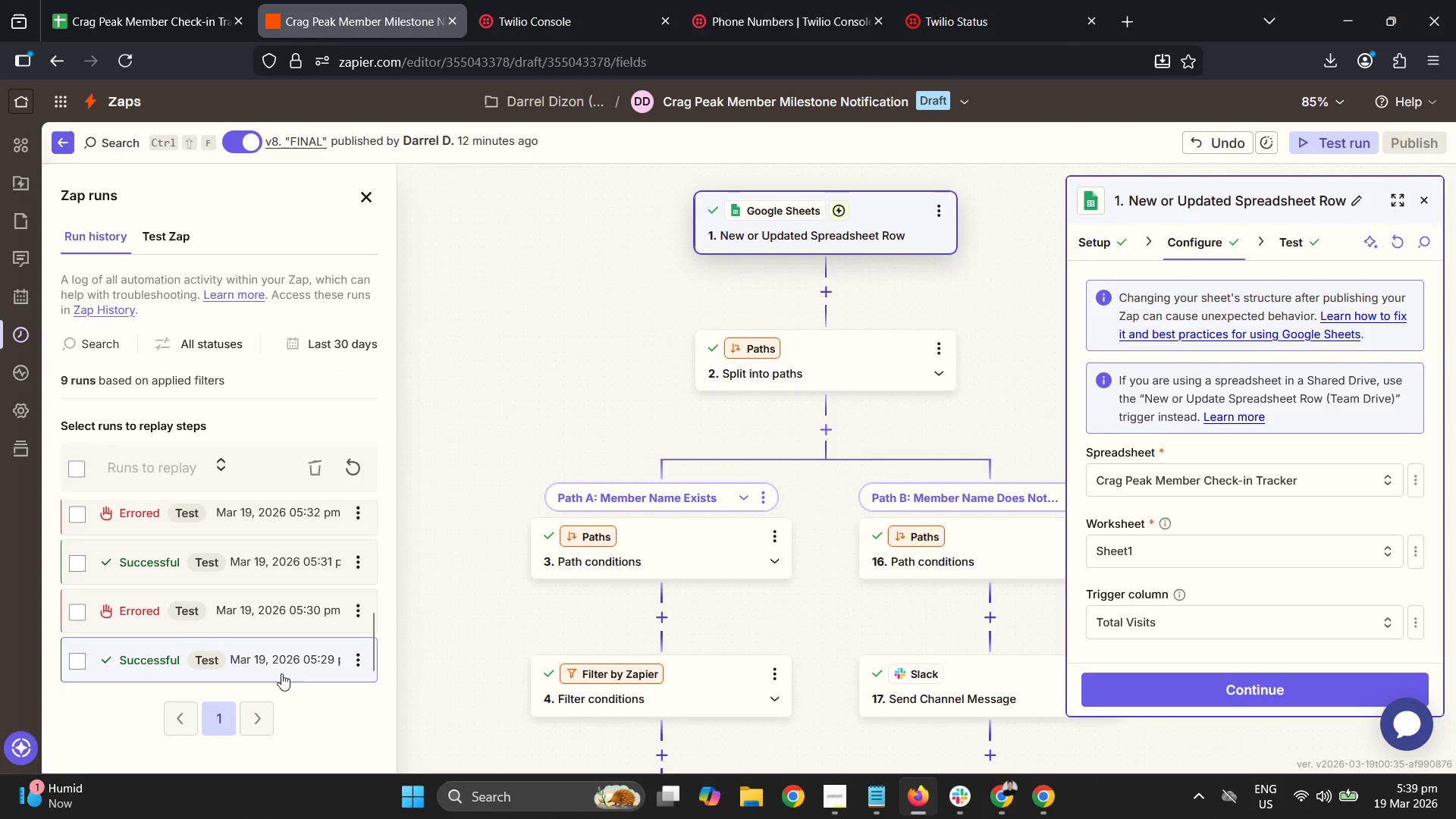 
mouse_move([233, 664])
 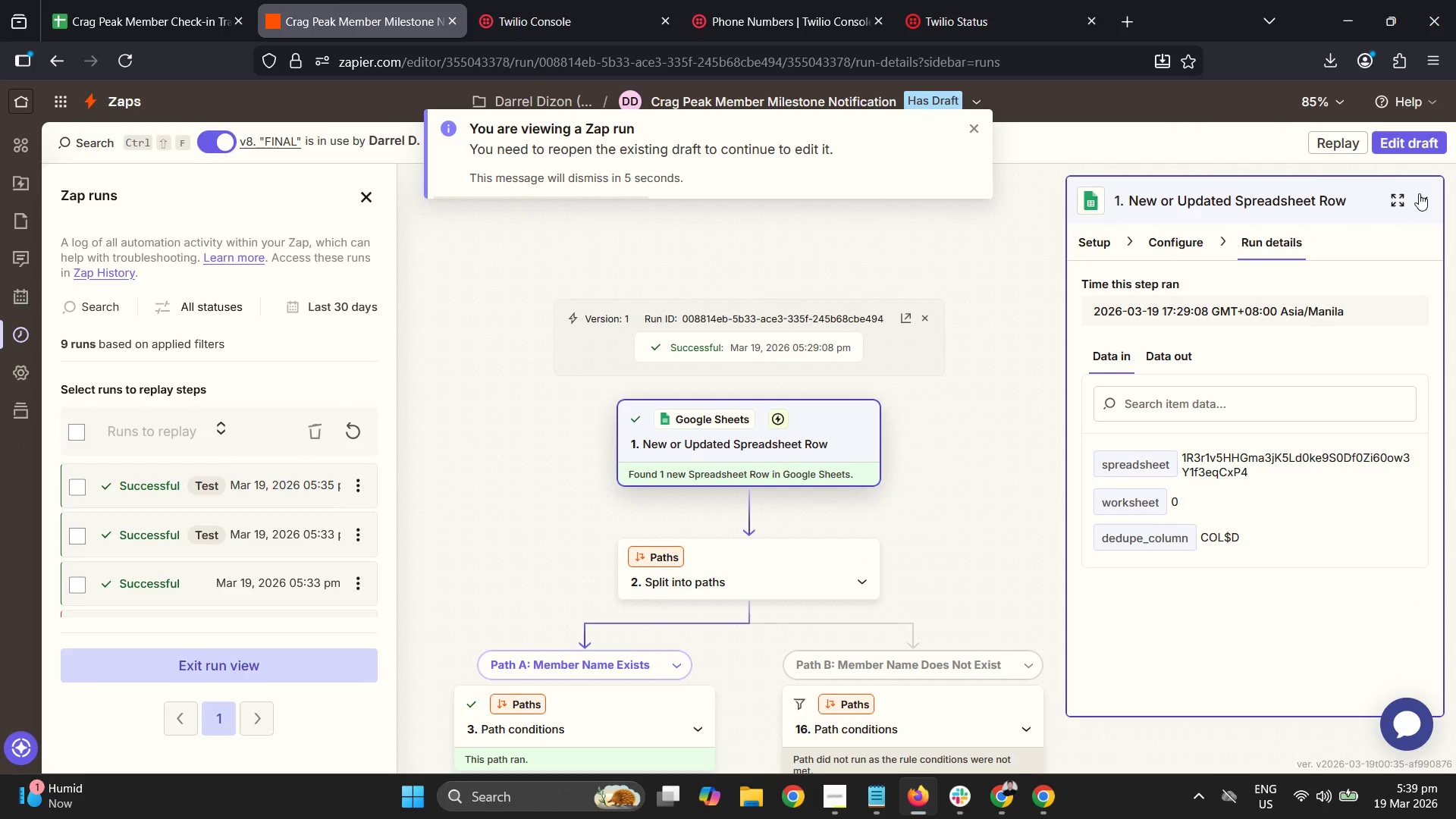 
wait(6.87)
 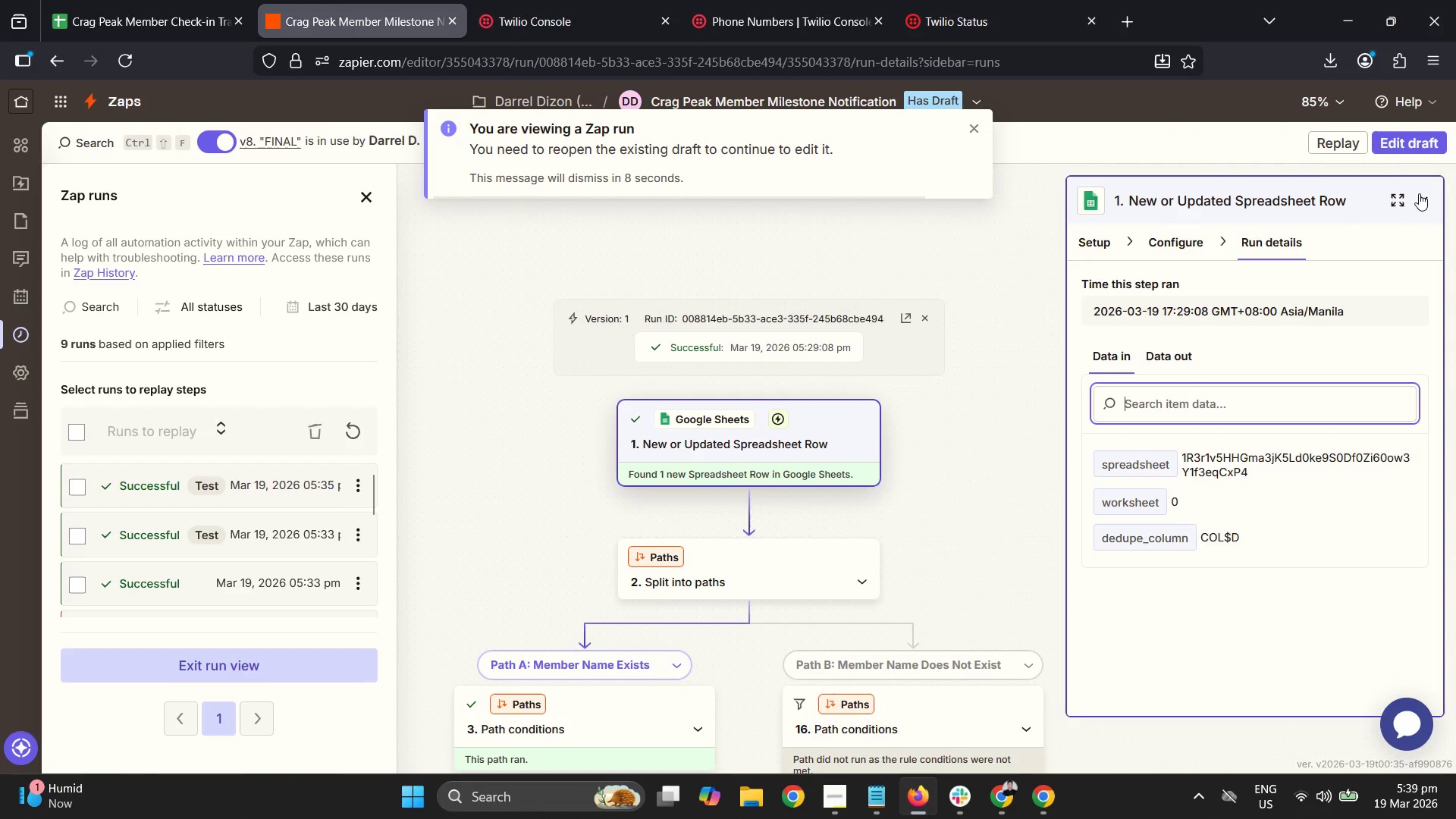 
left_click([1419, 193])
 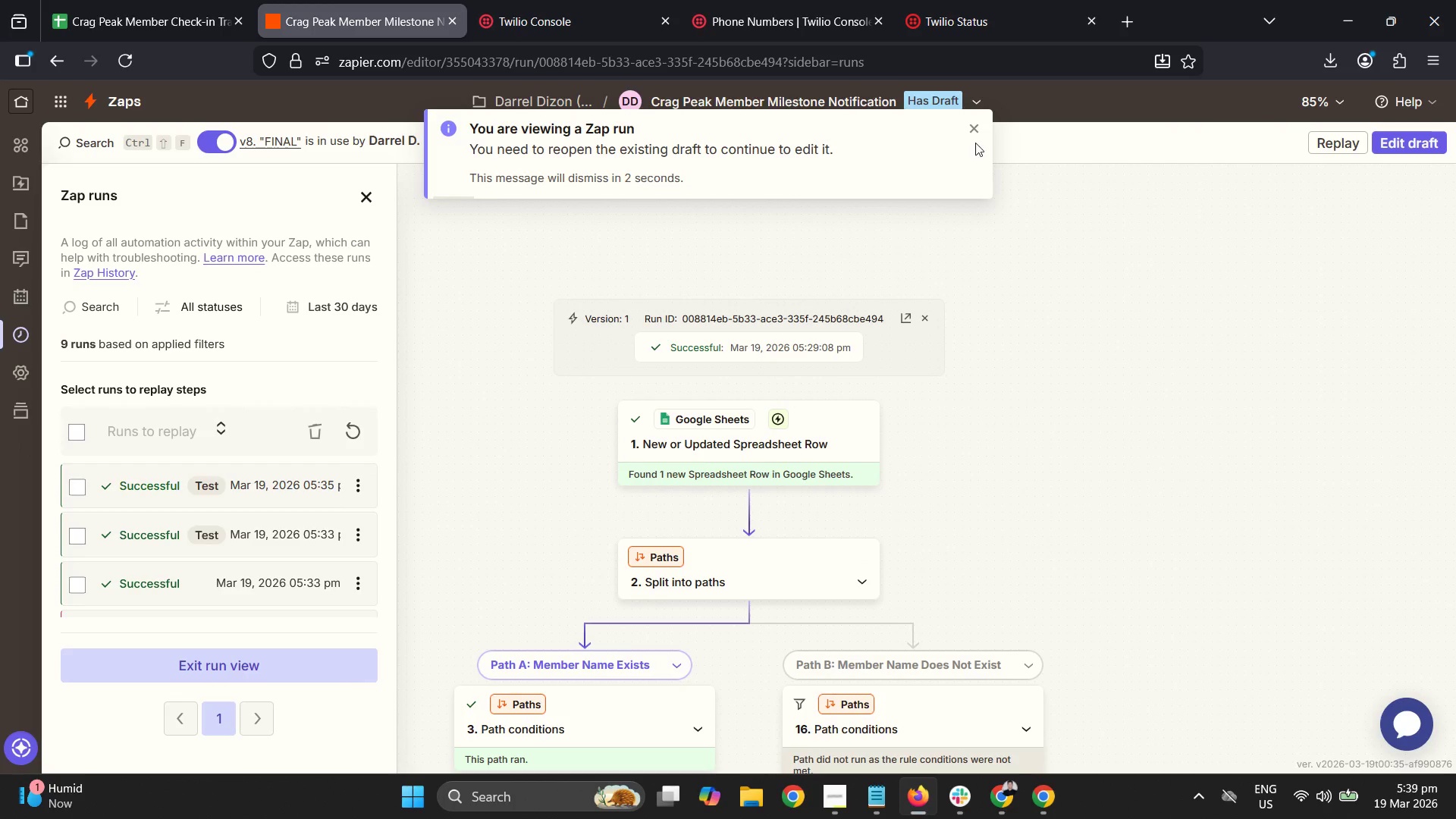 
left_click([976, 124])
 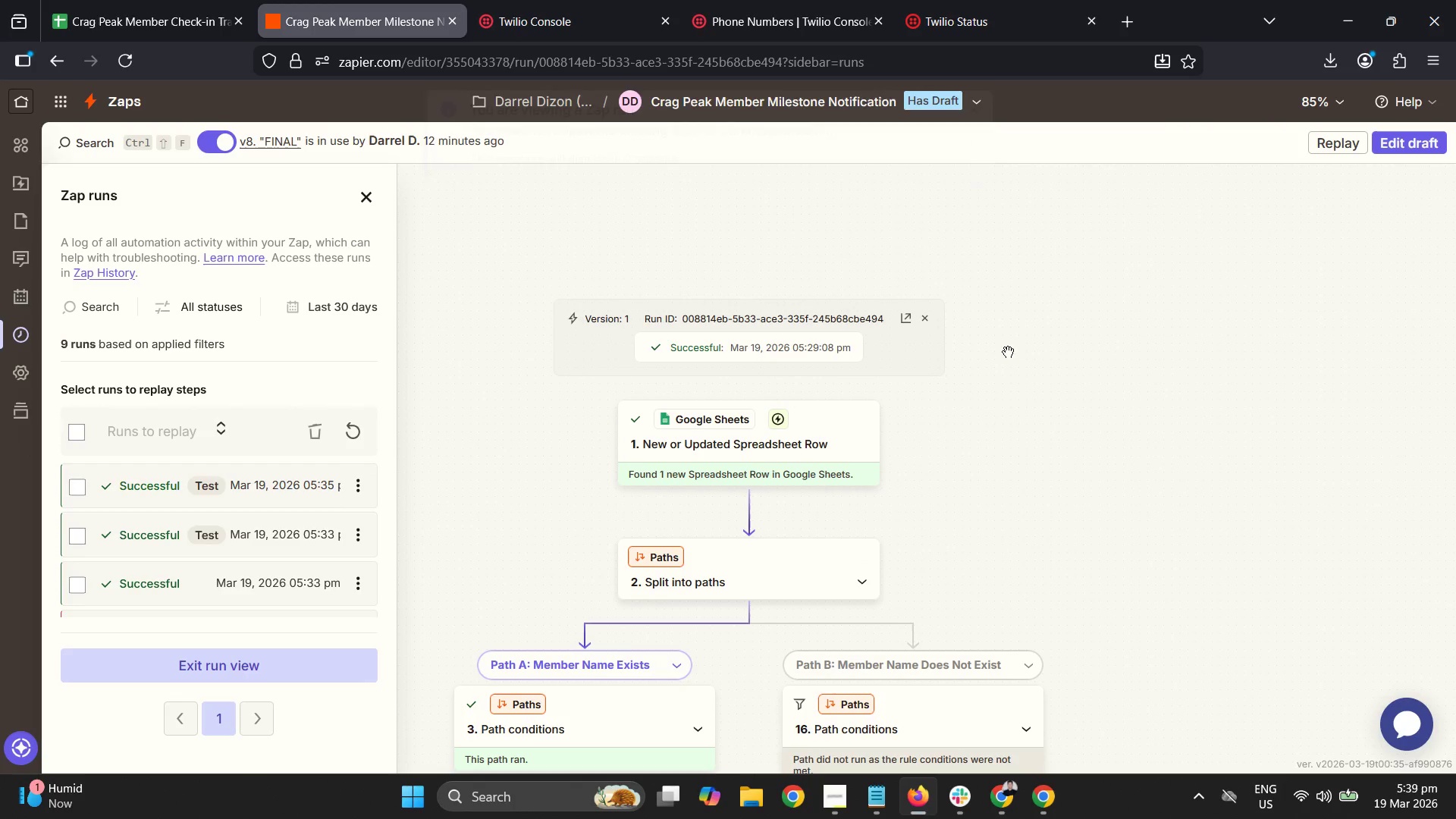 
left_click_drag(start_coordinate=[996, 383], to_coordinate=[1210, 259])
 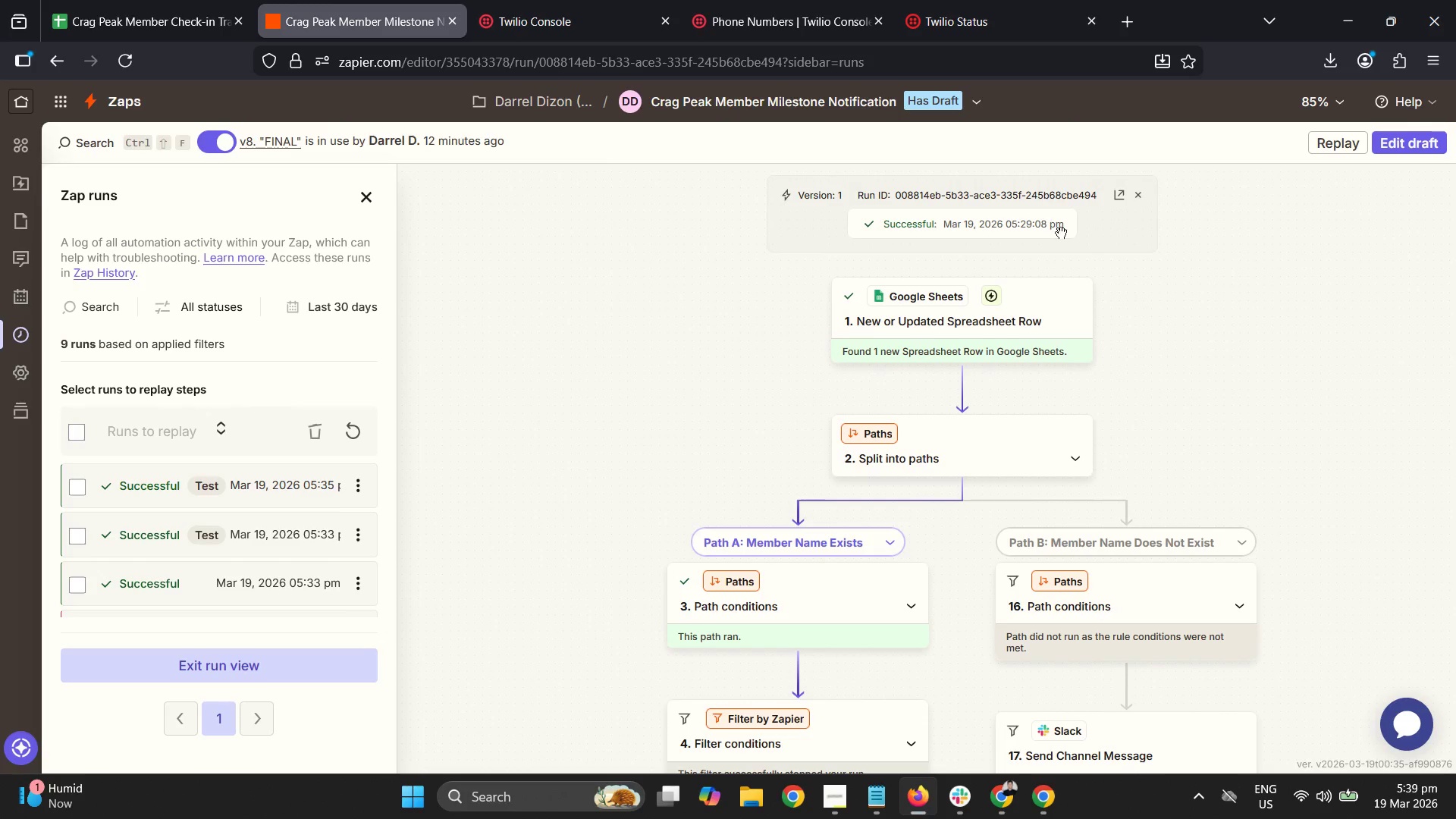 
left_click_drag(start_coordinate=[1161, 328], to_coordinate=[1143, 326])
 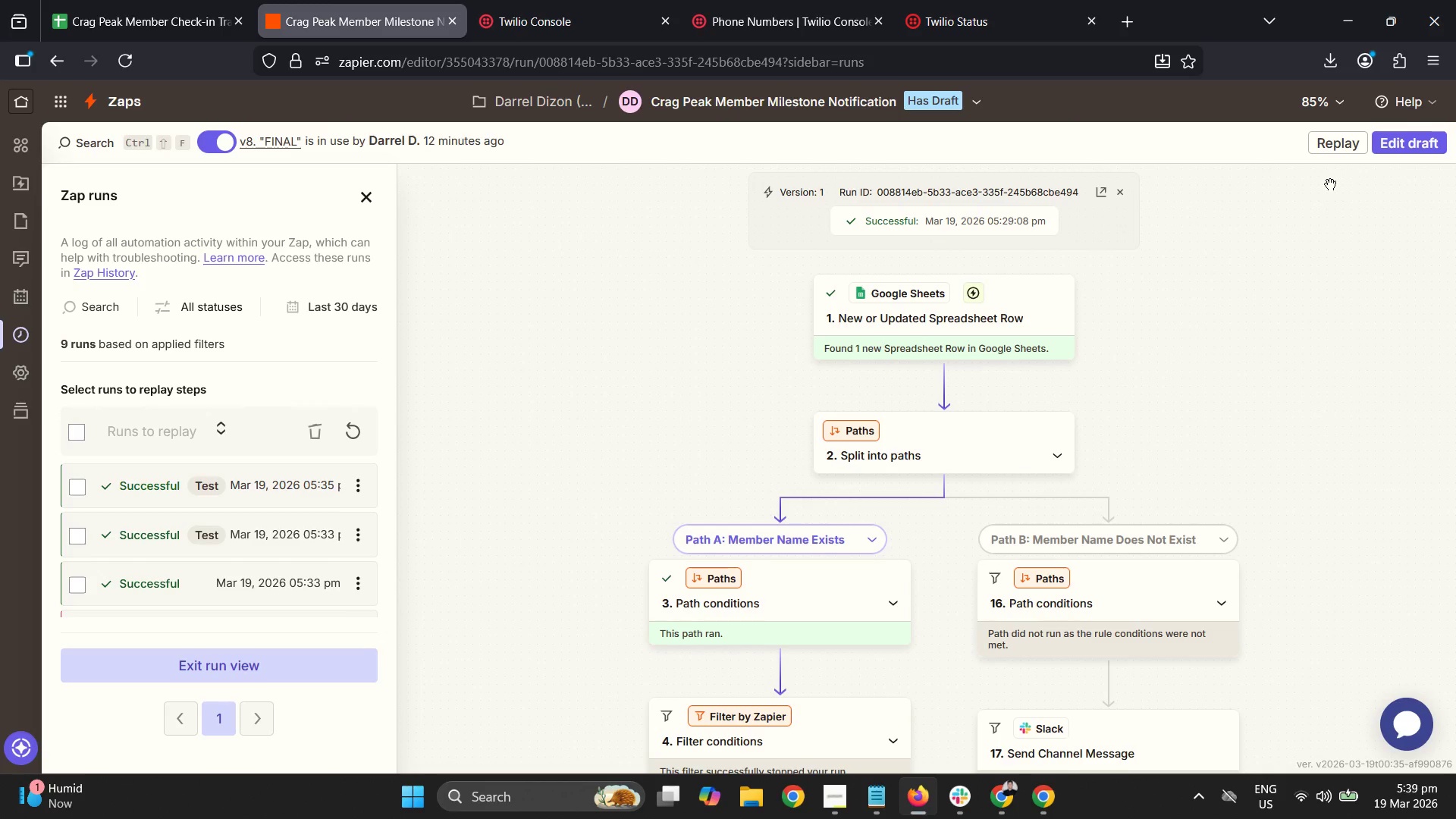 
left_click([1349, 95])
 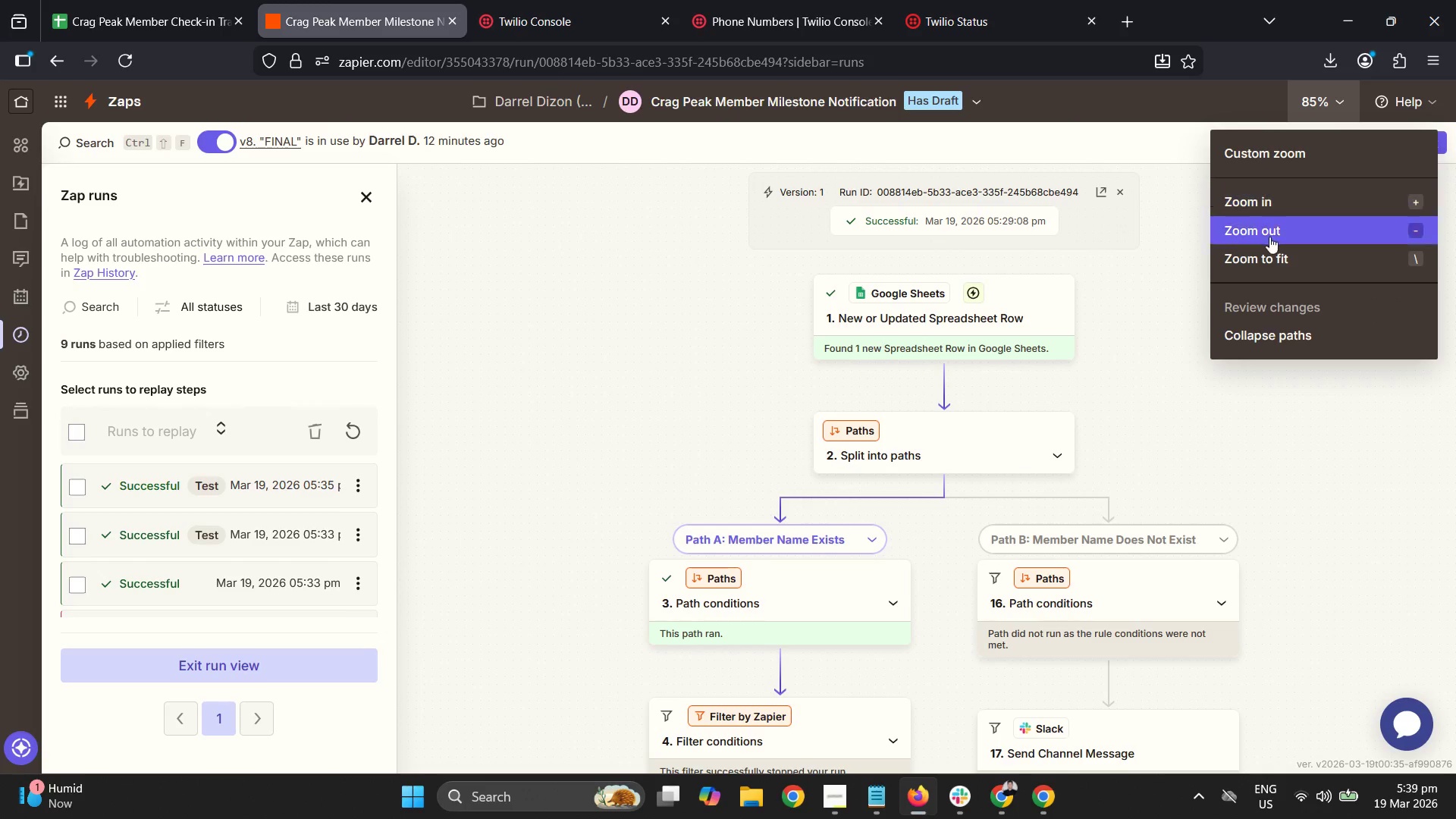 
left_click([1266, 256])
 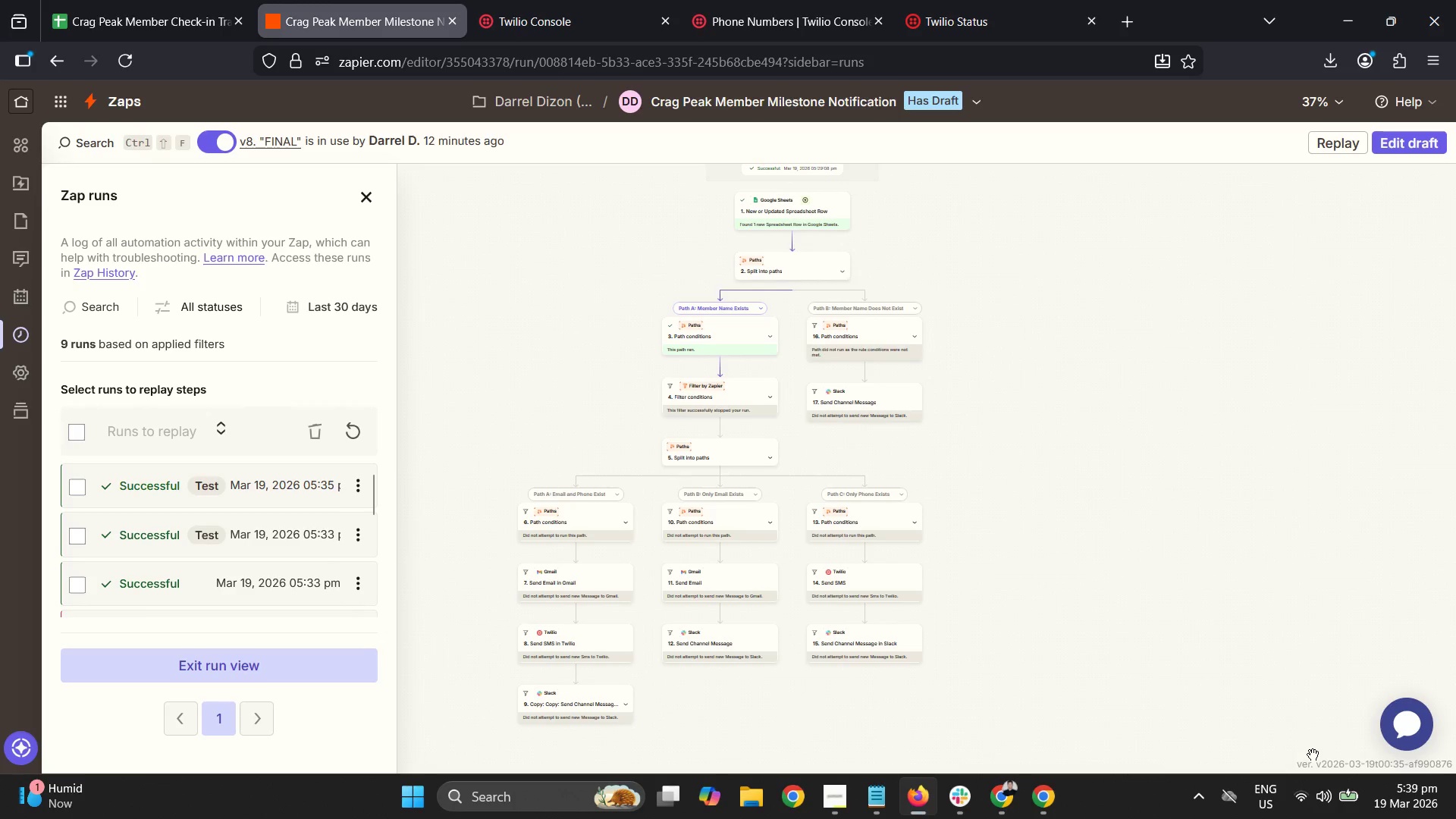 
wait(13.66)
 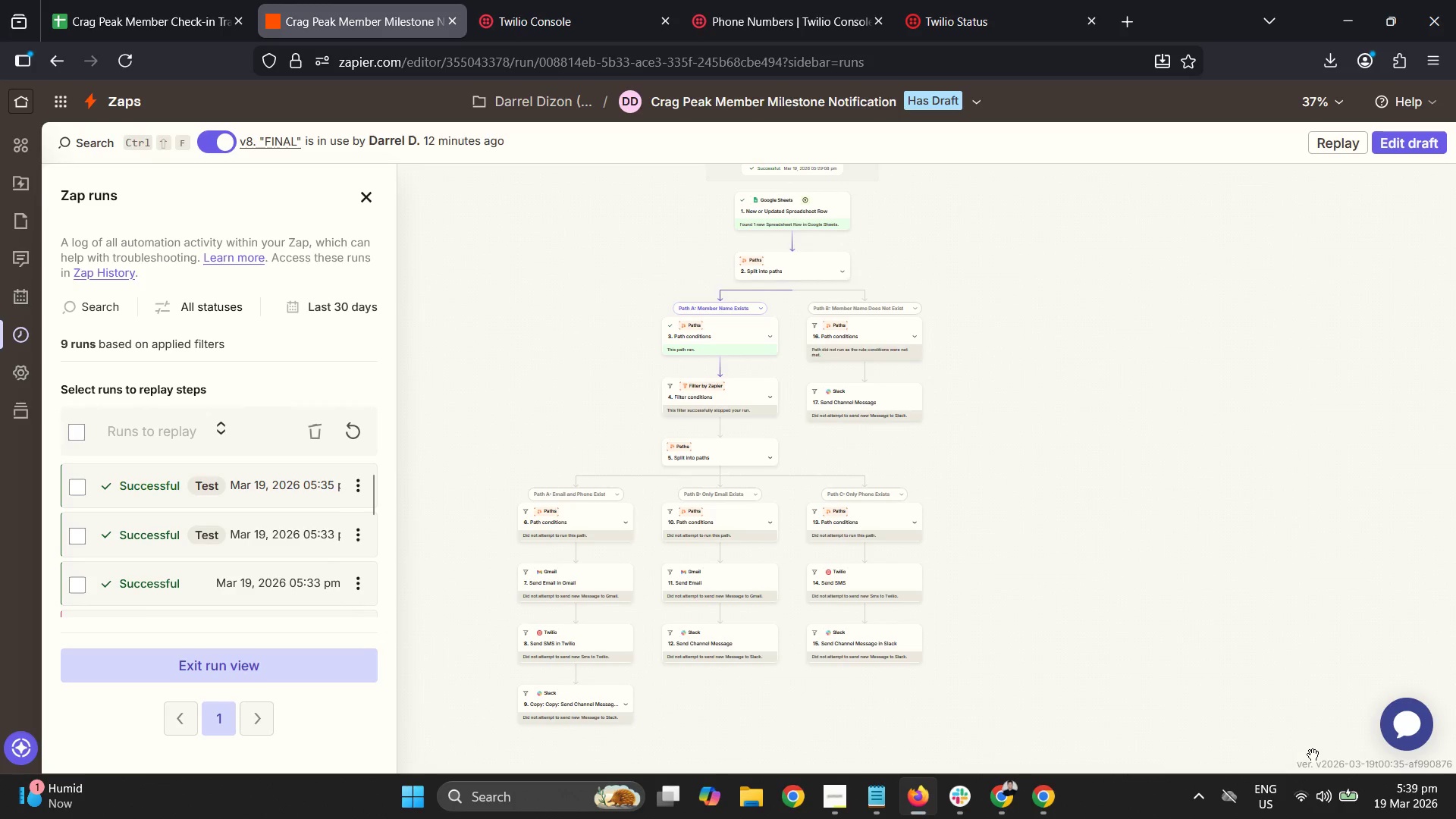 
left_click([222, 0])
 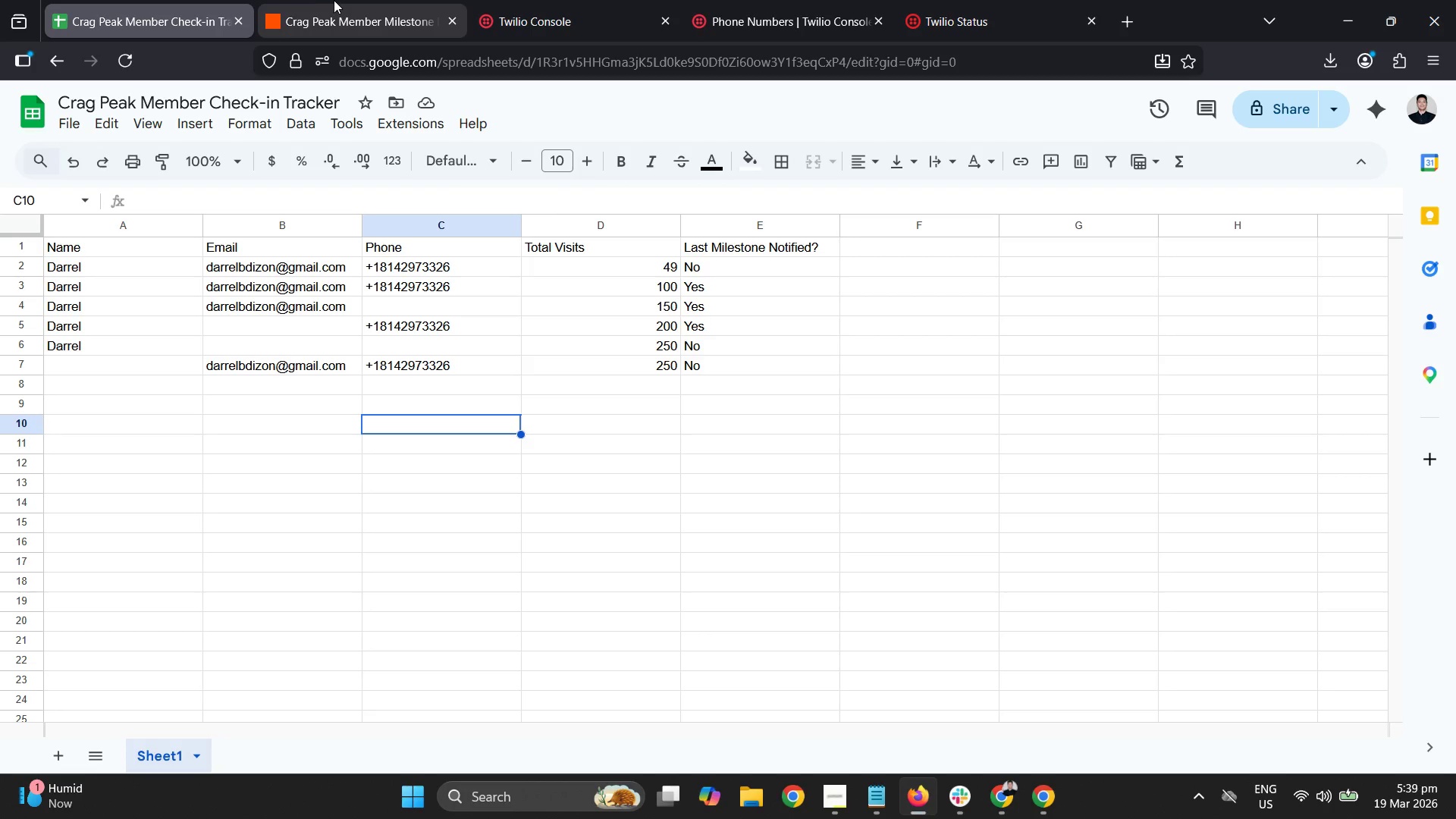 
left_click([334, 0])
 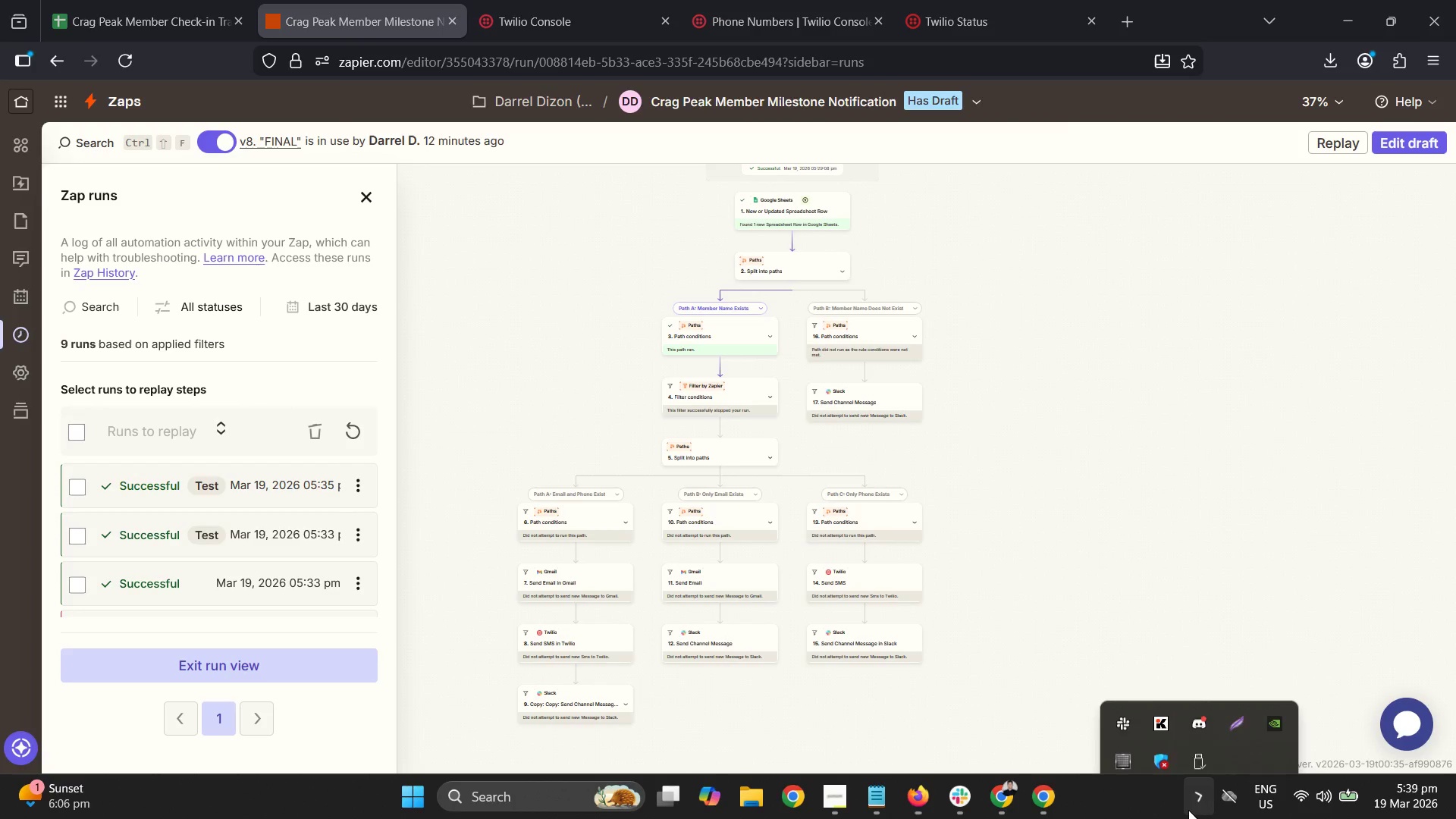 
left_click([1239, 688])
 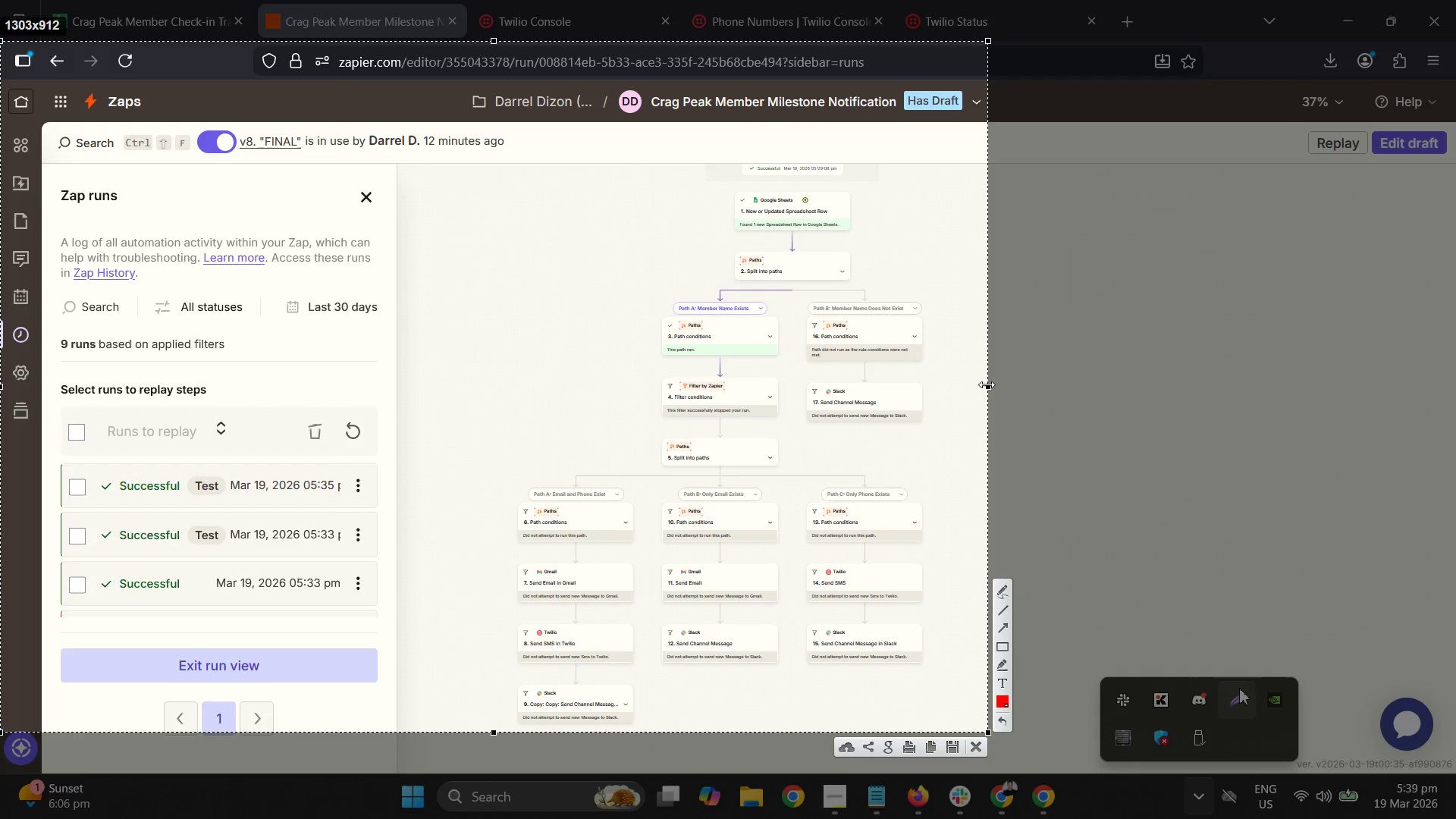 
left_click_drag(start_coordinate=[987, 382], to_coordinate=[993, 384])
 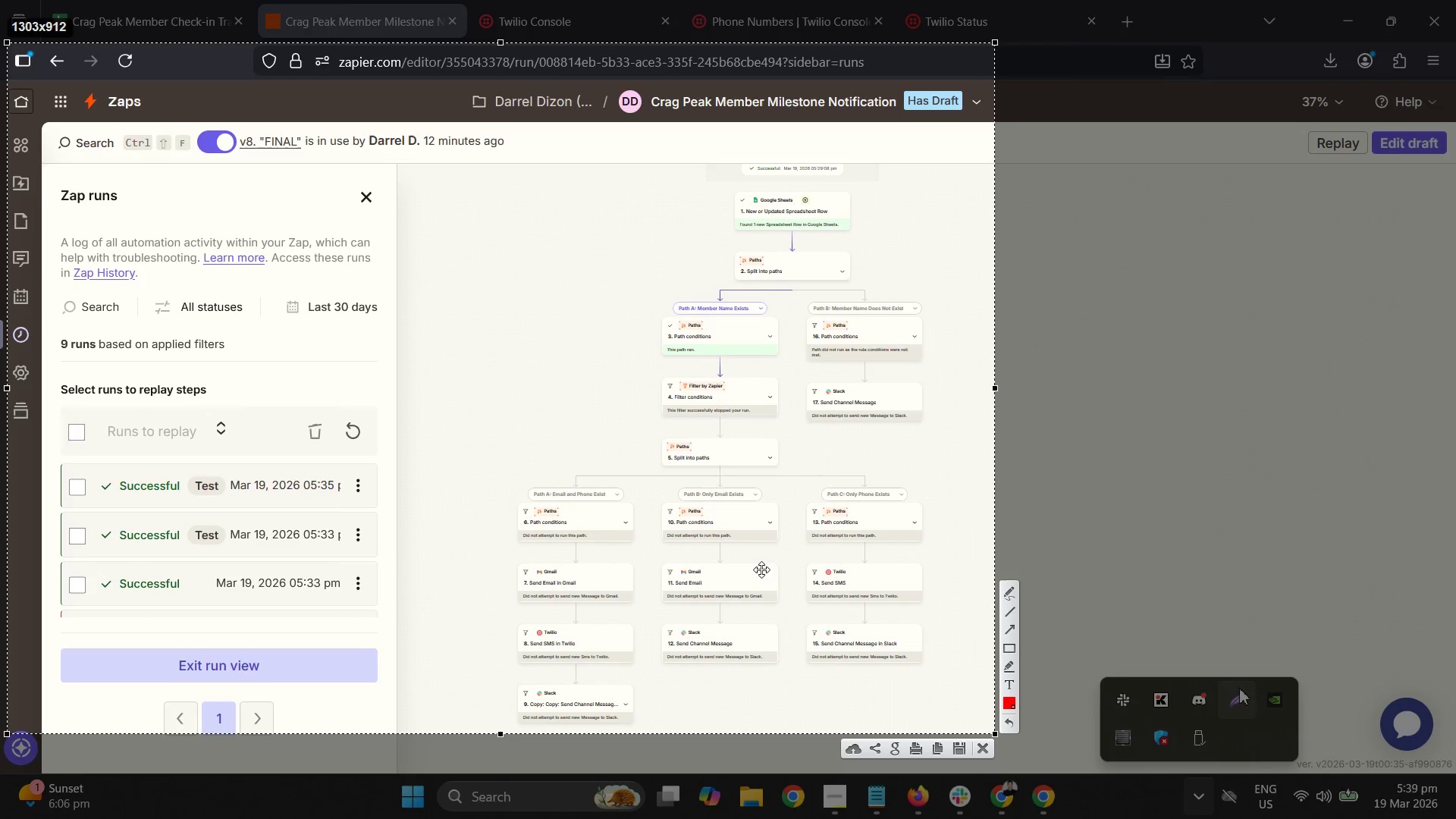 
wait(5.95)
 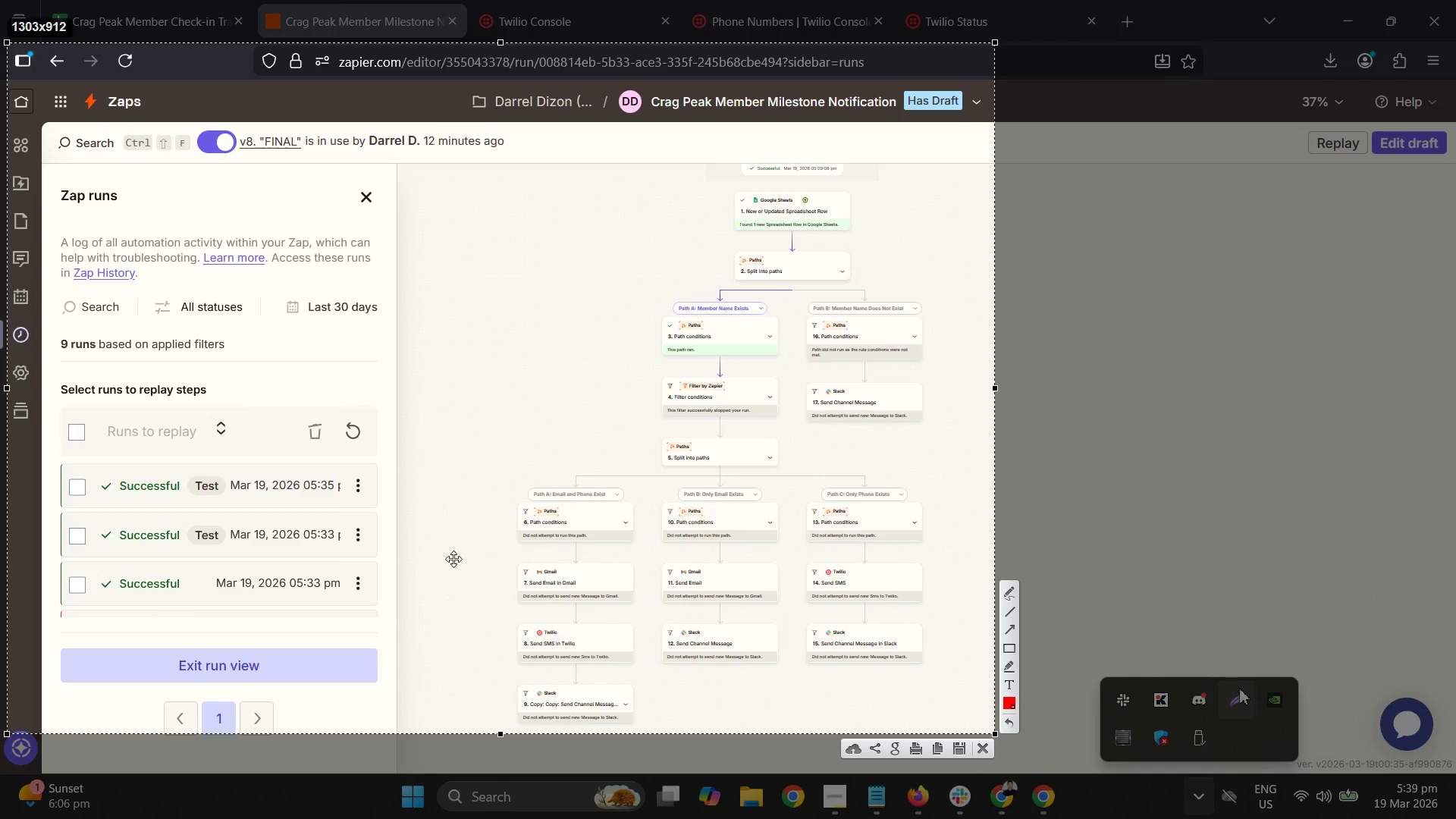 
key(Escape)
 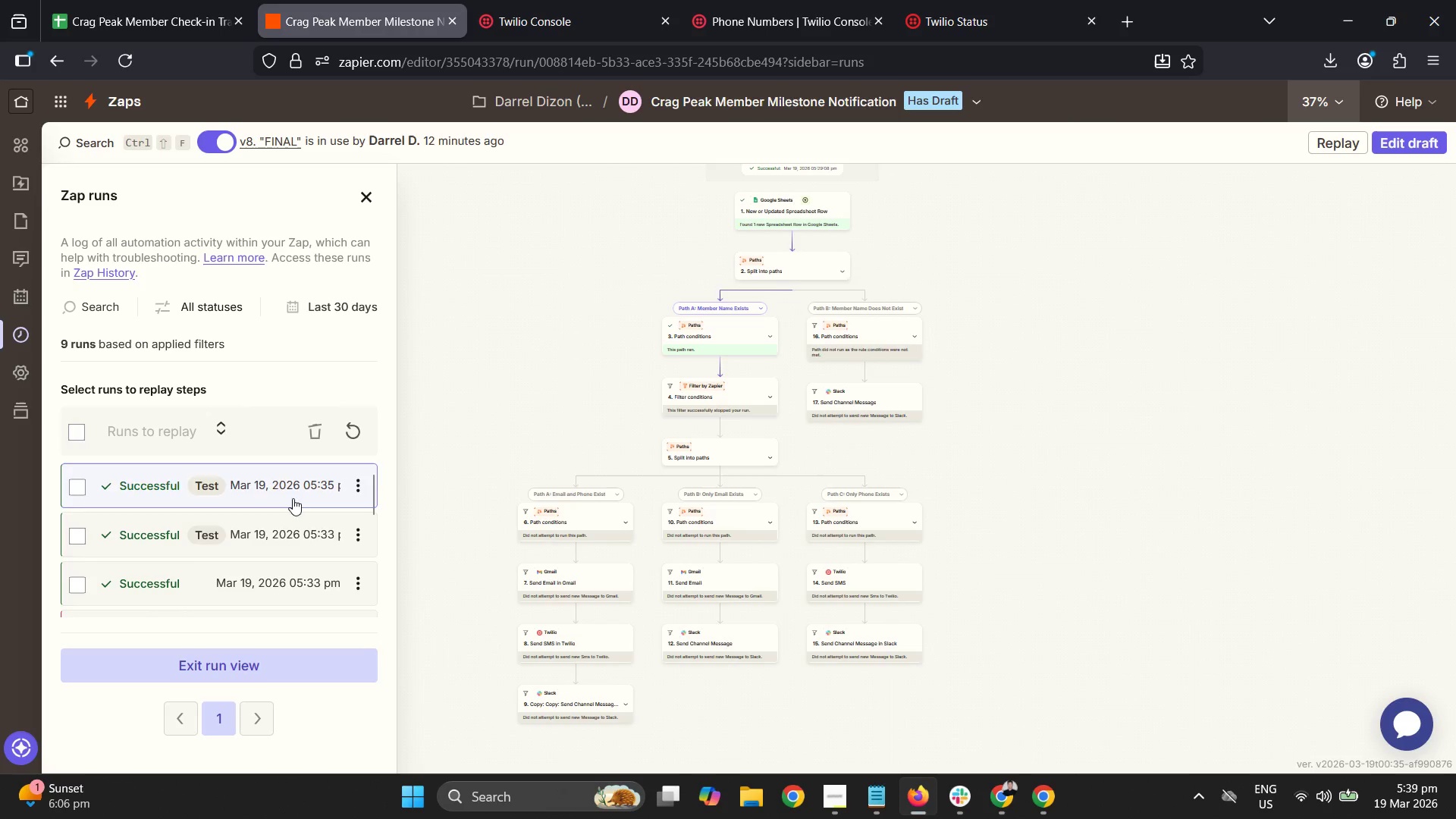 
scroll: coordinate [264, 576], scroll_direction: down, amount: 6.0
 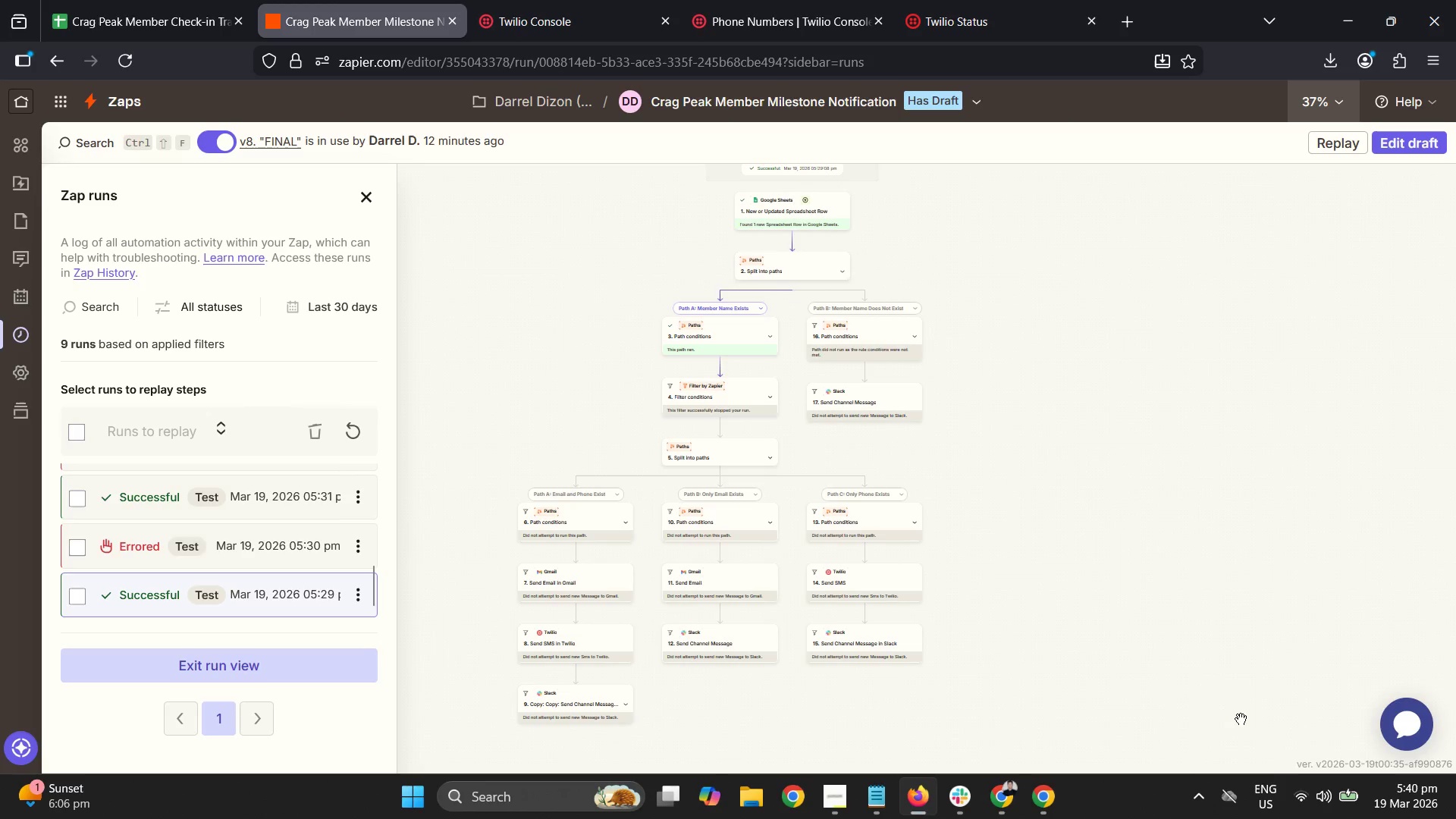 
left_click([1185, 809])
 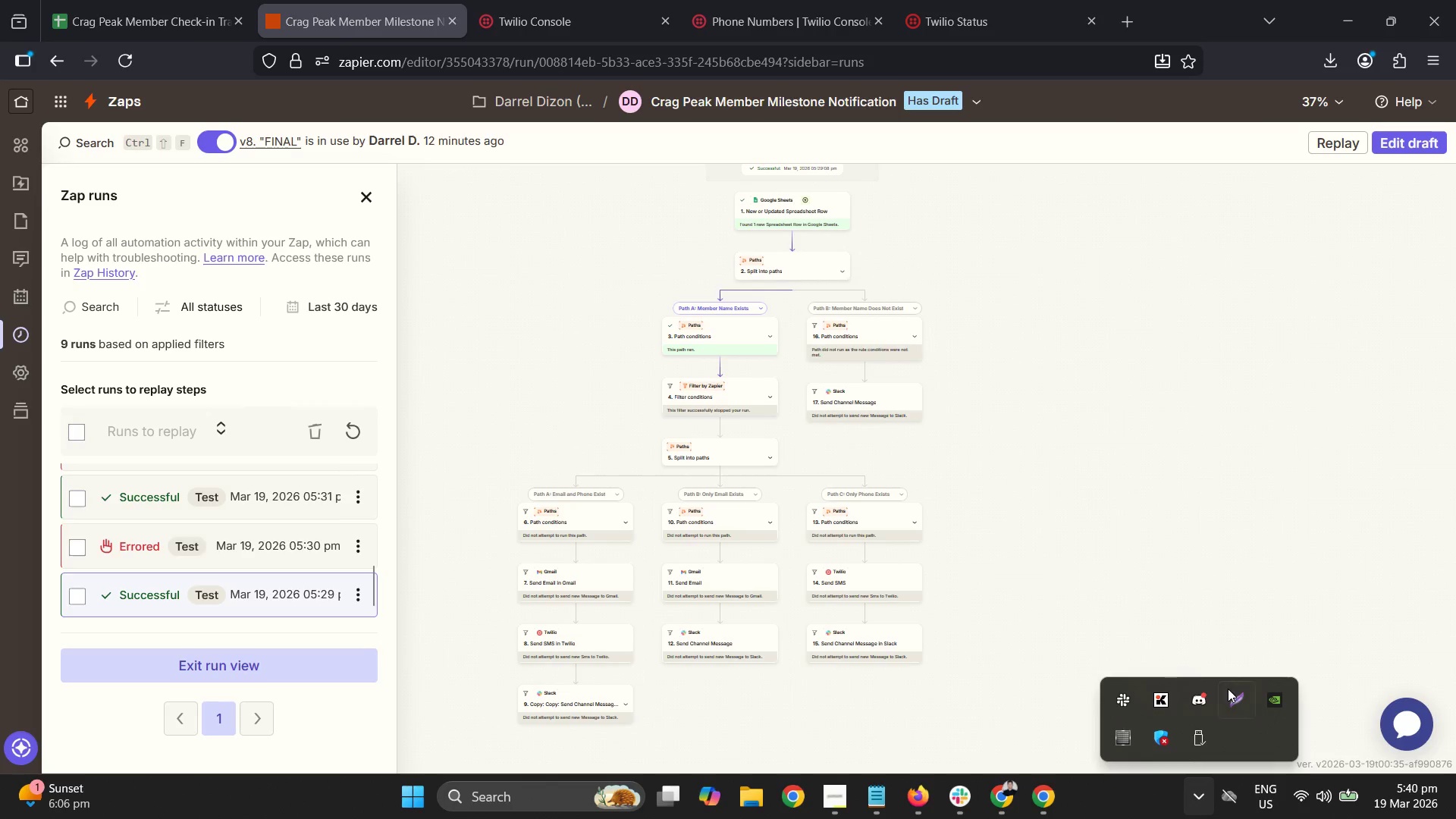 
left_click([1228, 692])
 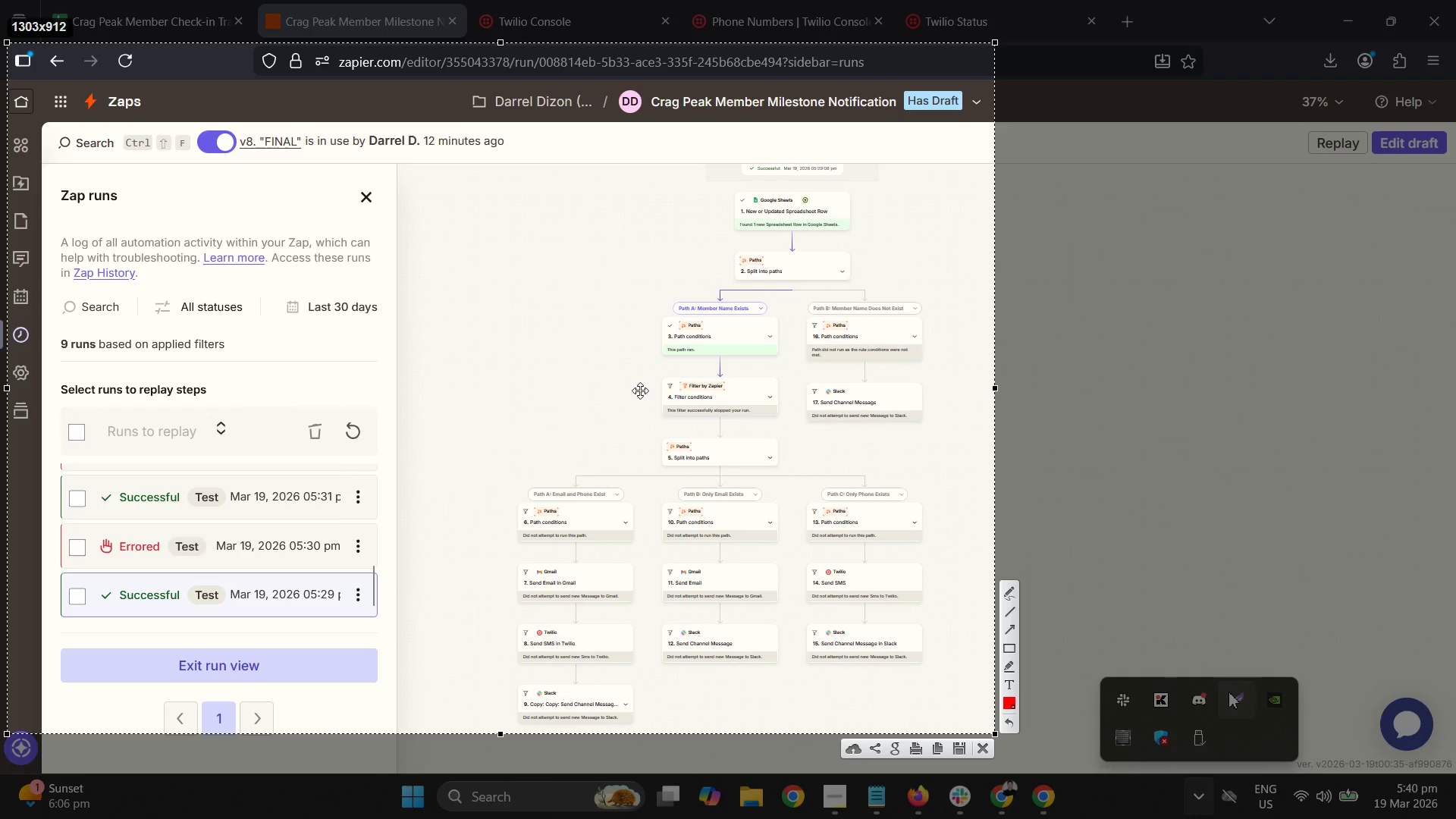 
right_click([669, 370])
 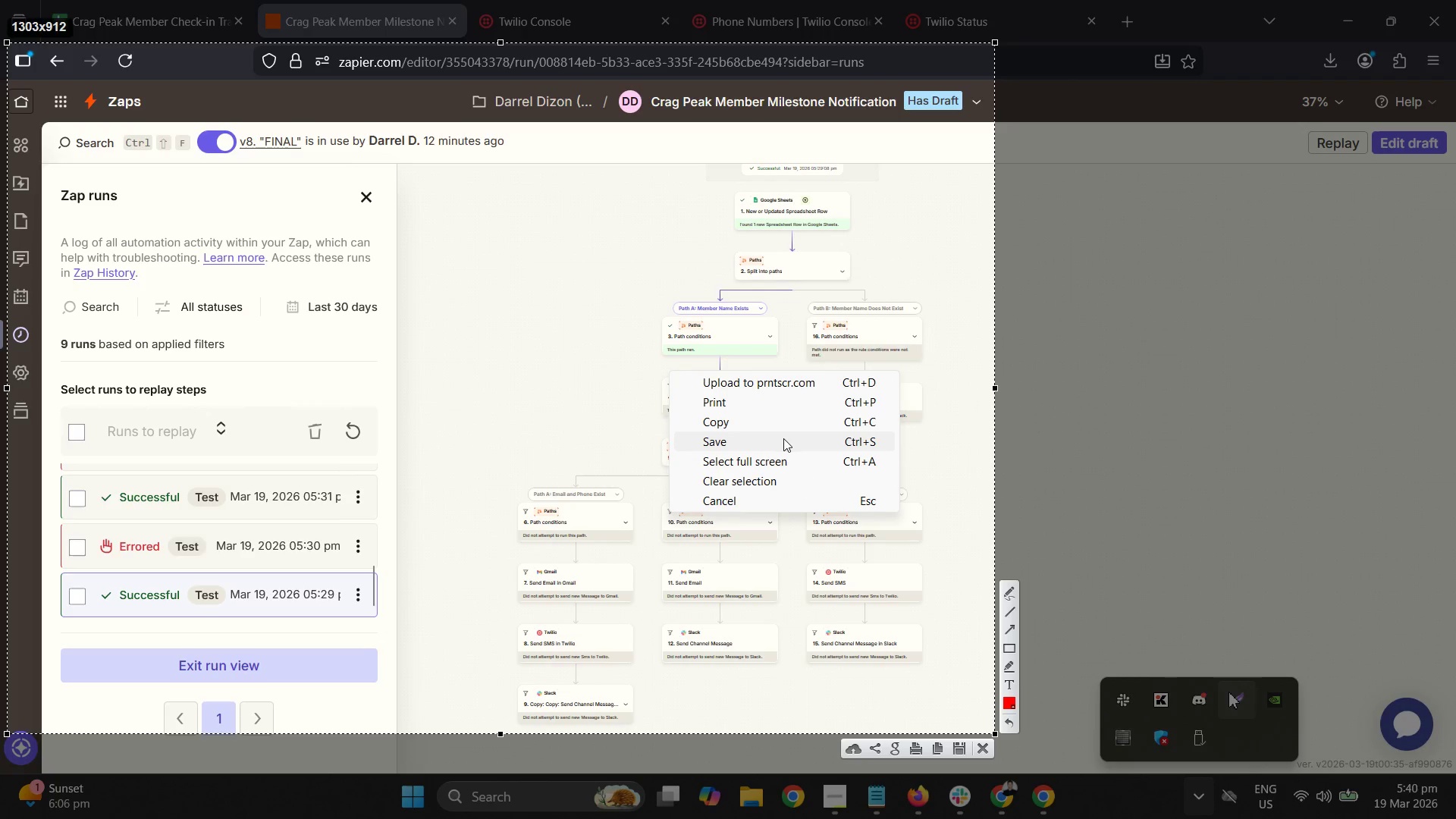 
left_click([775, 433])
 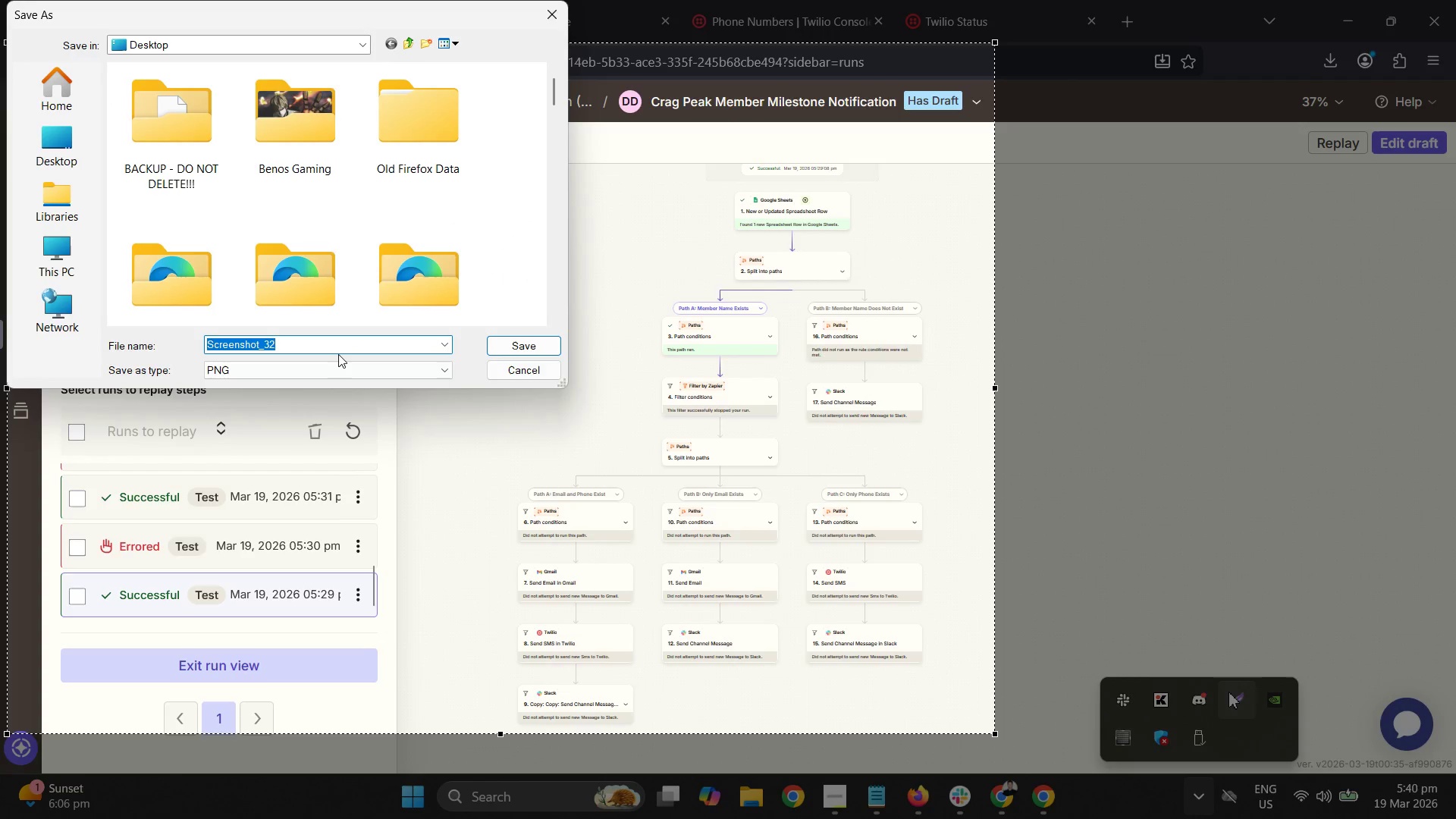 
type(Scenario 1: Complete info, 49 Viits only)
 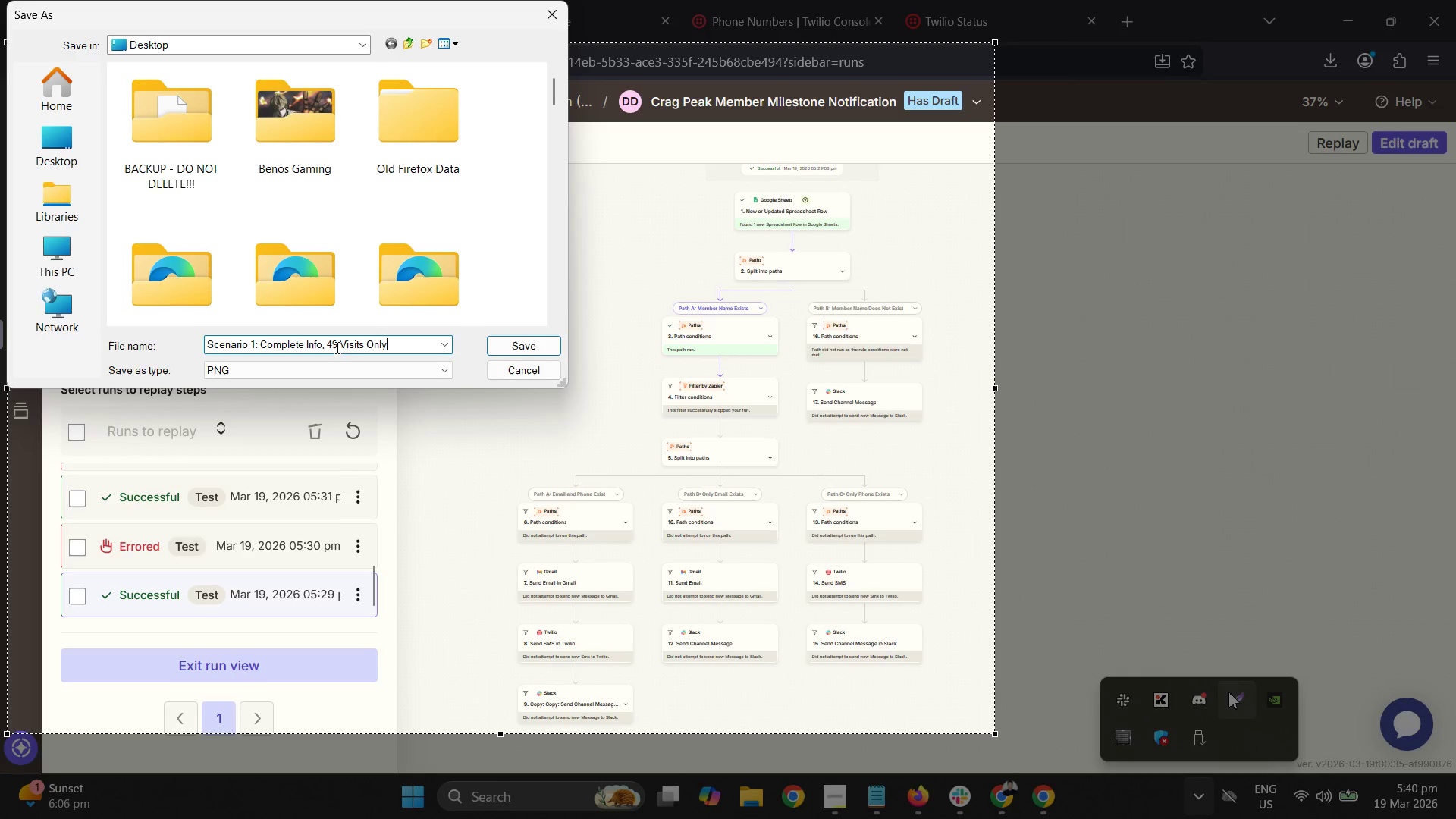 
left_click([528, 340])
 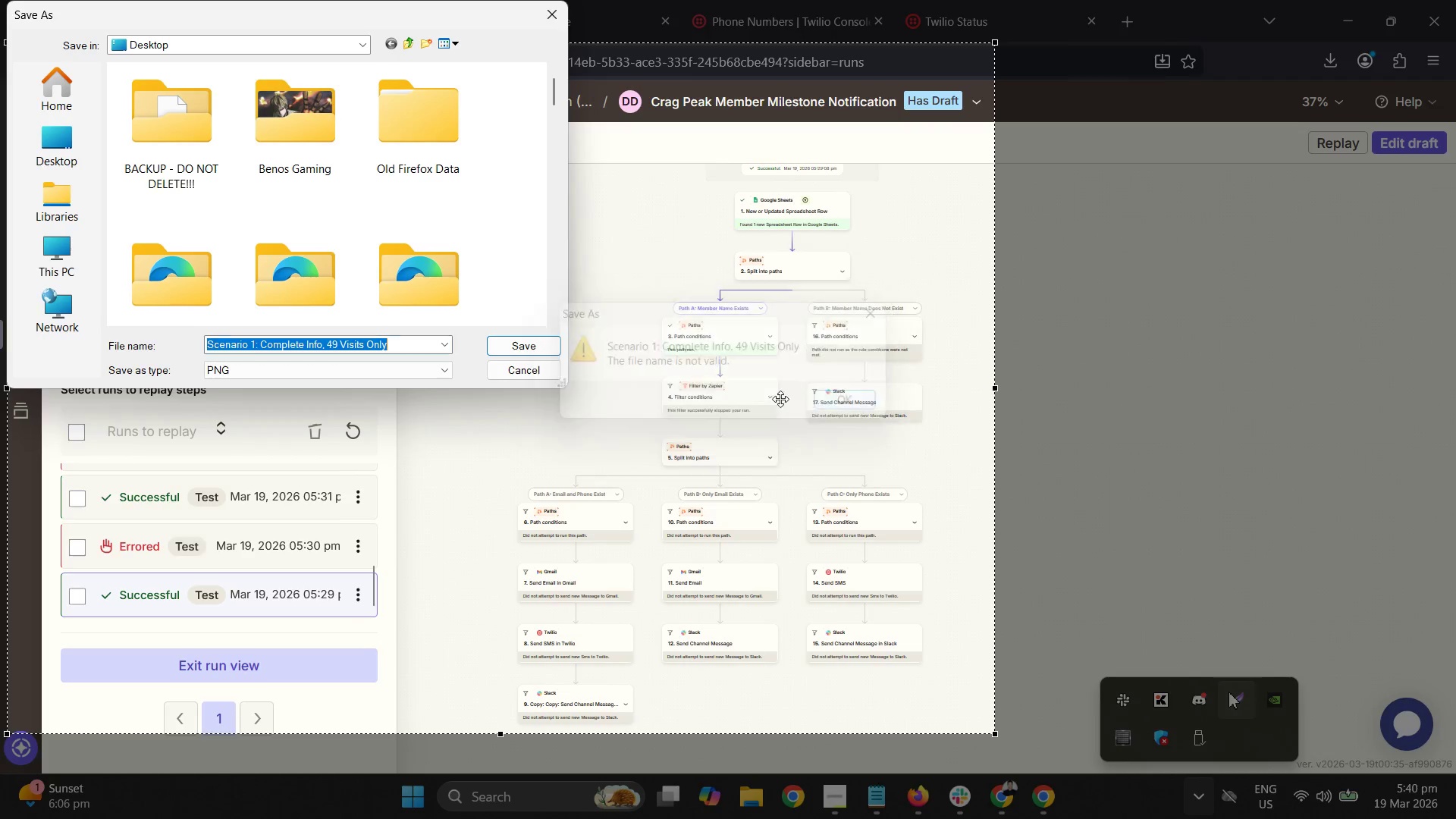 
left_click([255, 343])
 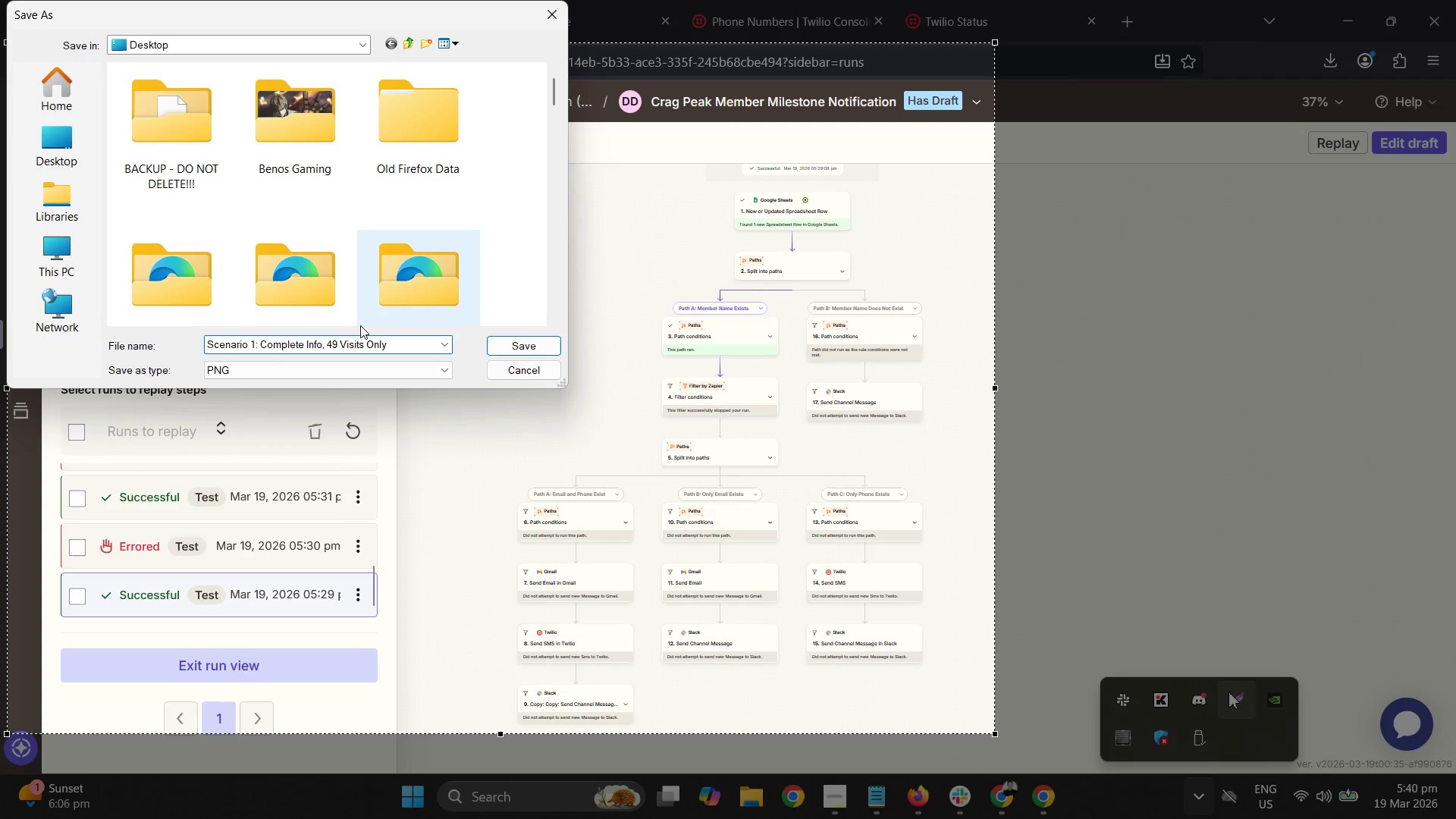 
key(ArrowRight)
 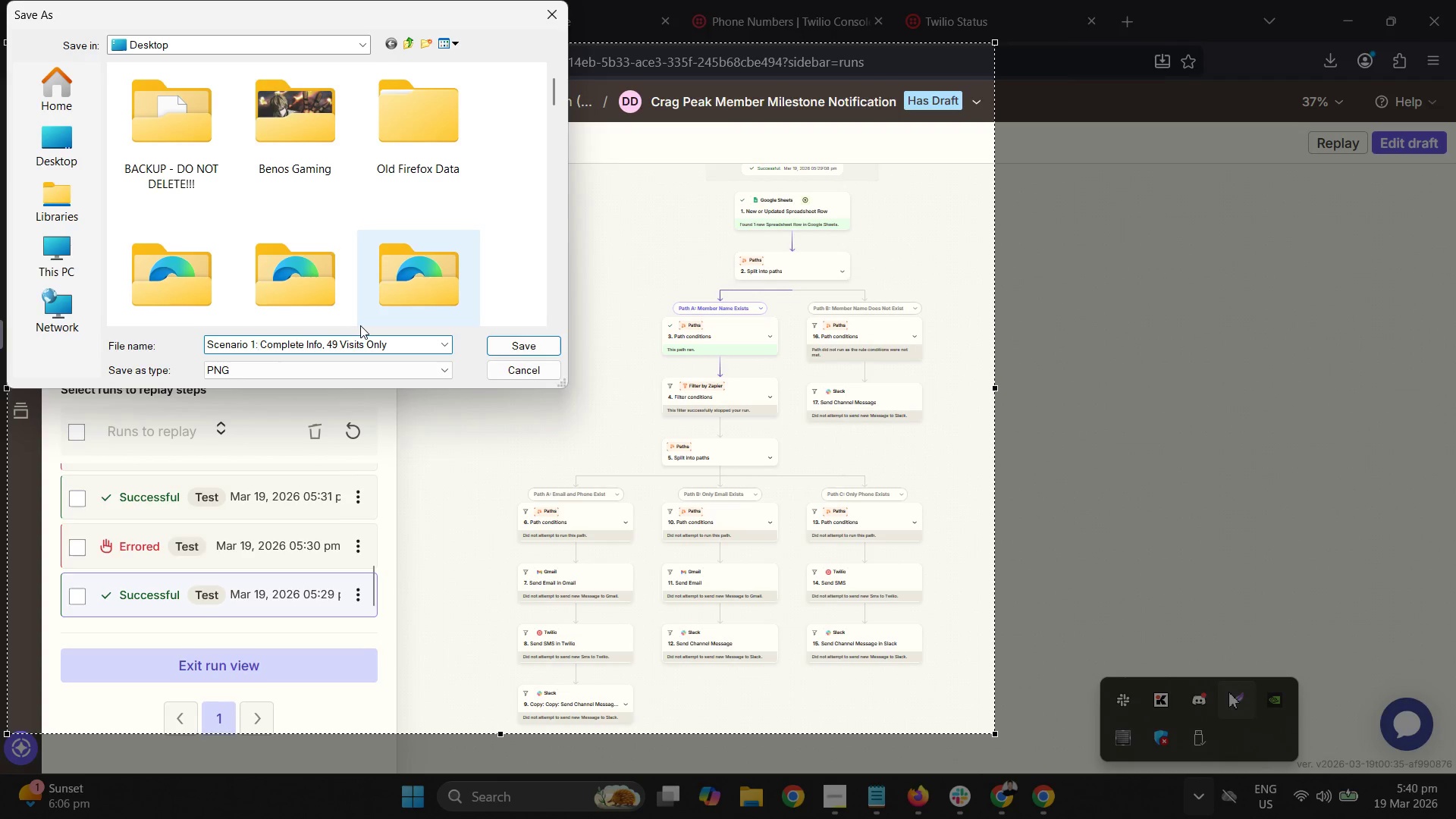 
key(Backspace)
 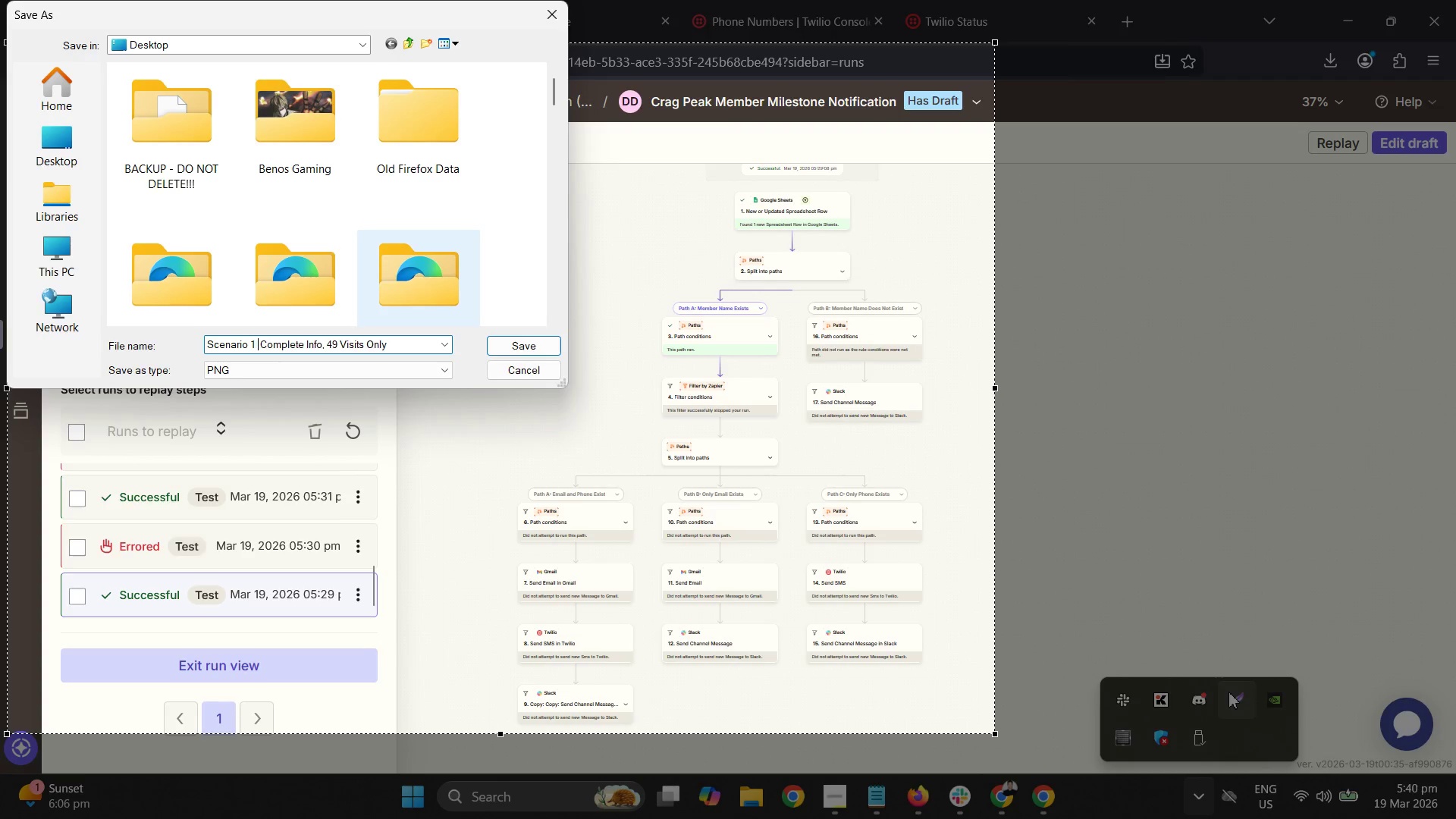 
key(Space)
 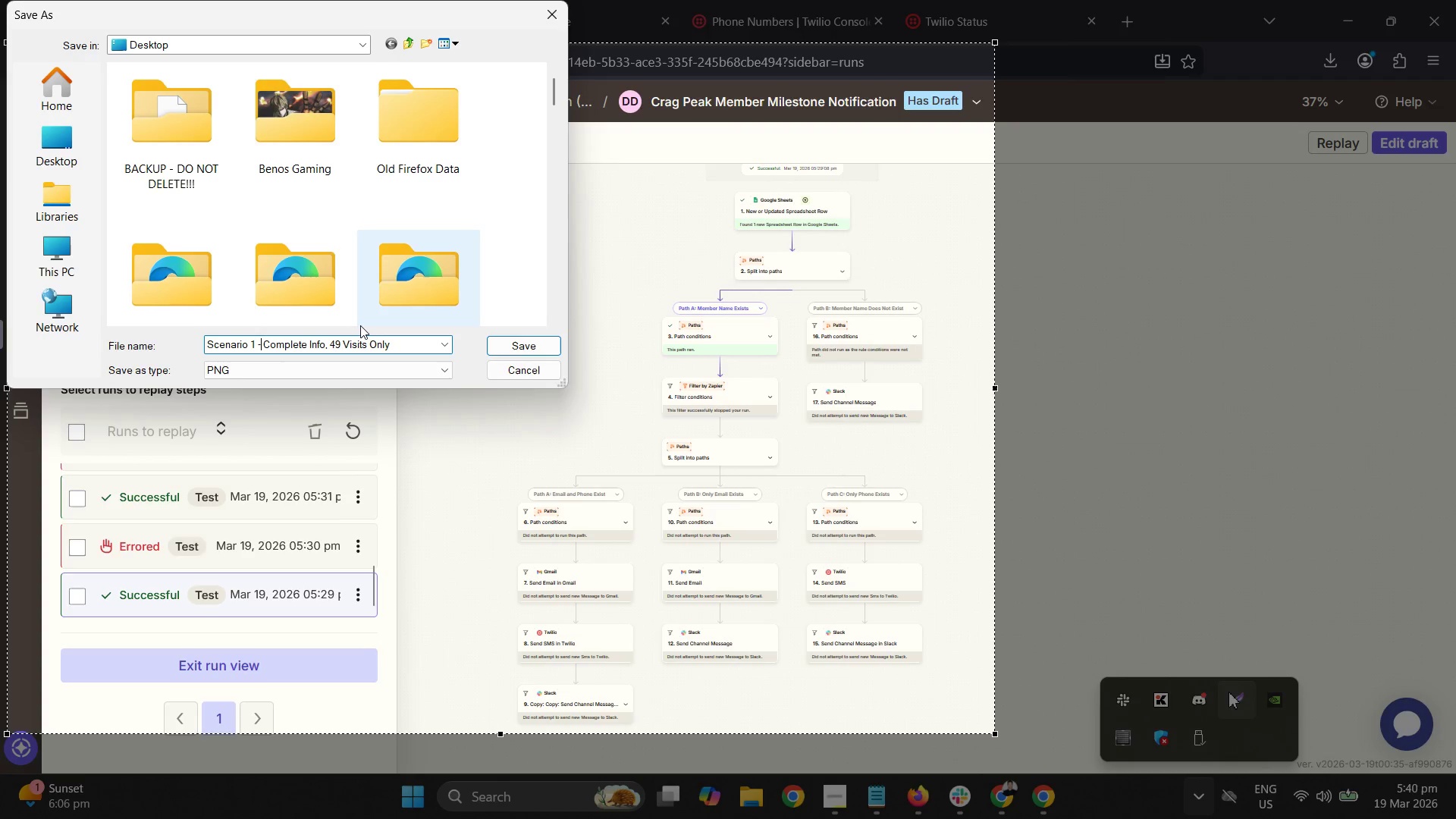 
key(Minus)
 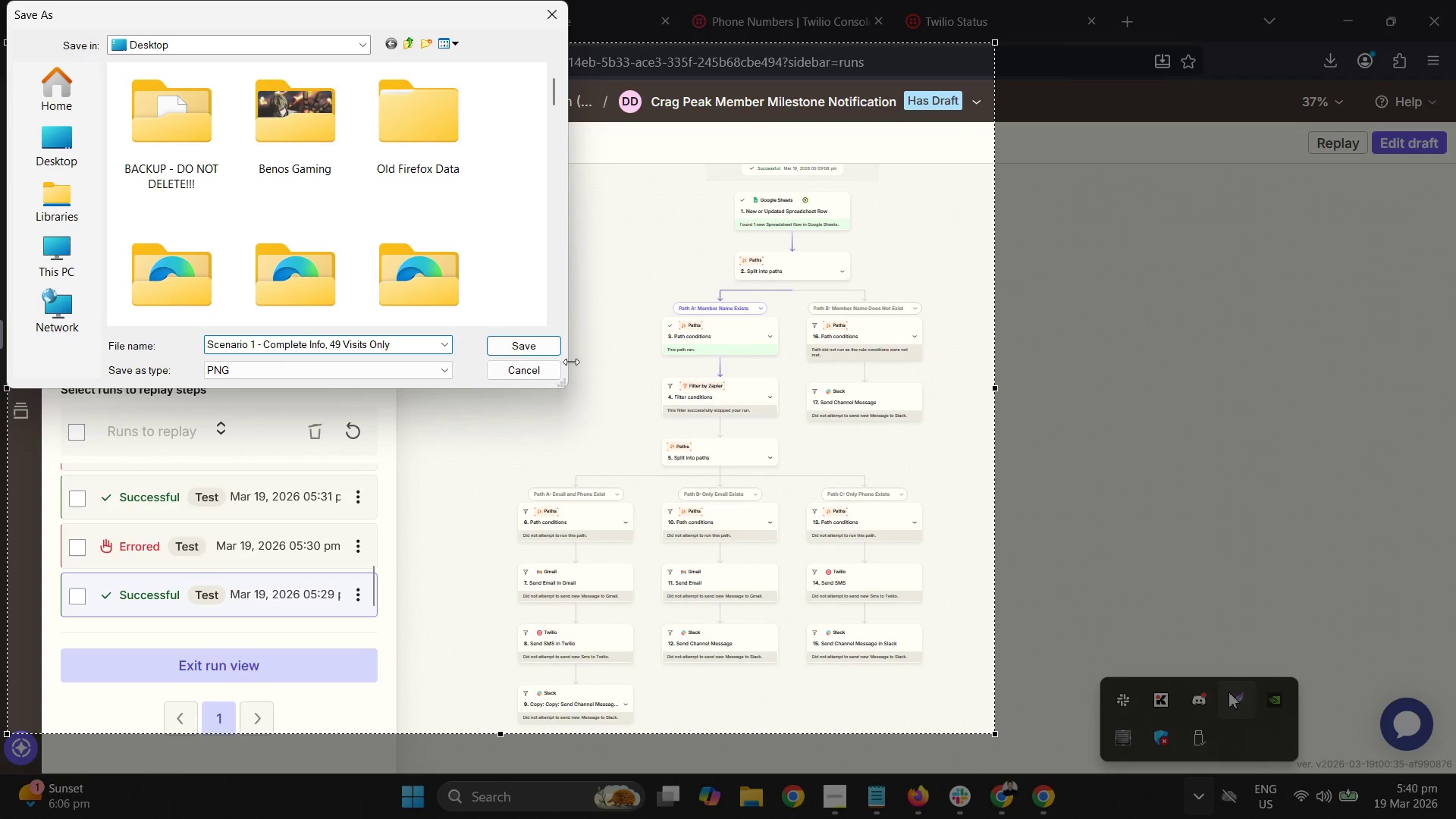 
left_click([518, 342])
 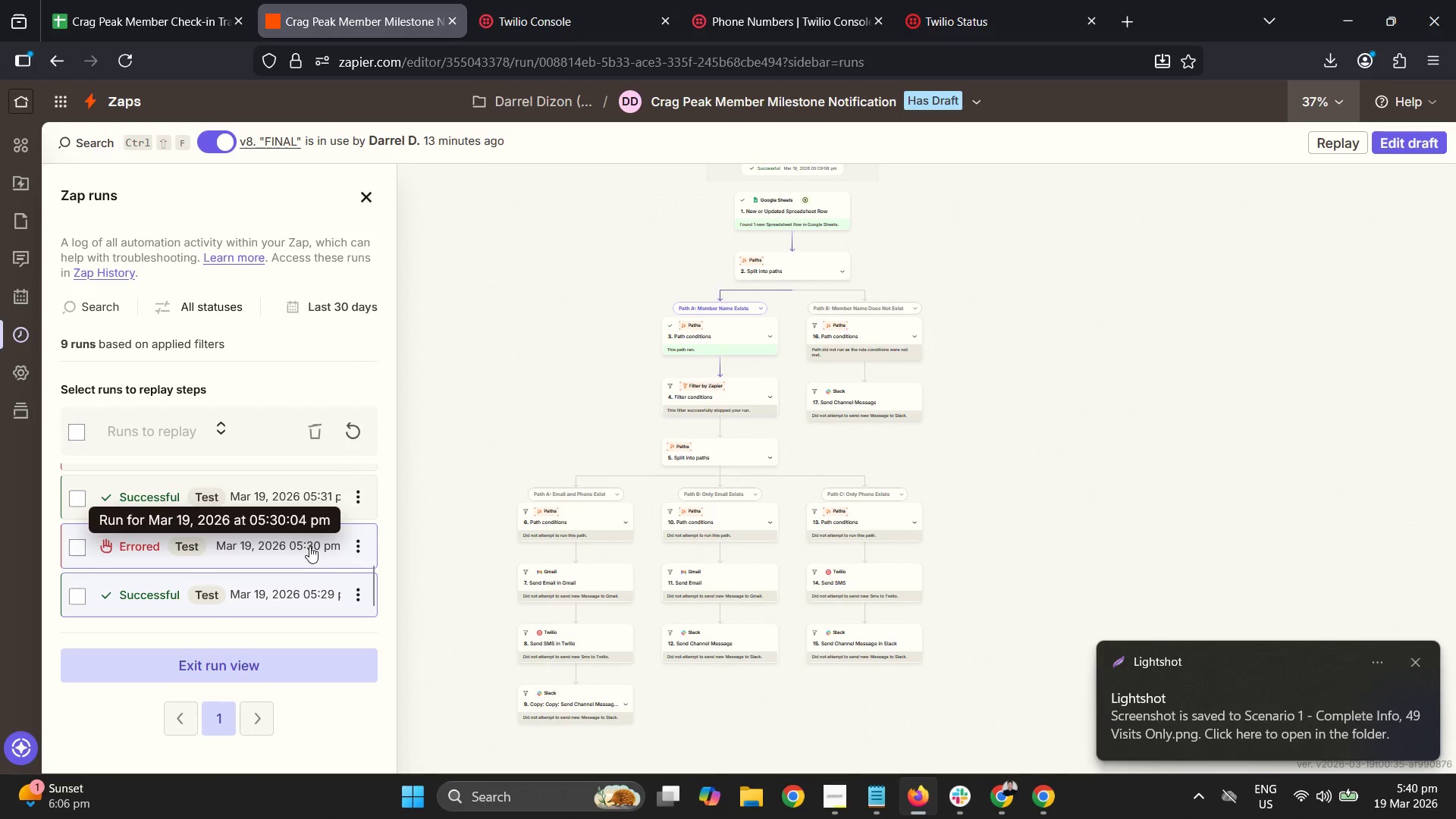 
left_click([311, 544])
 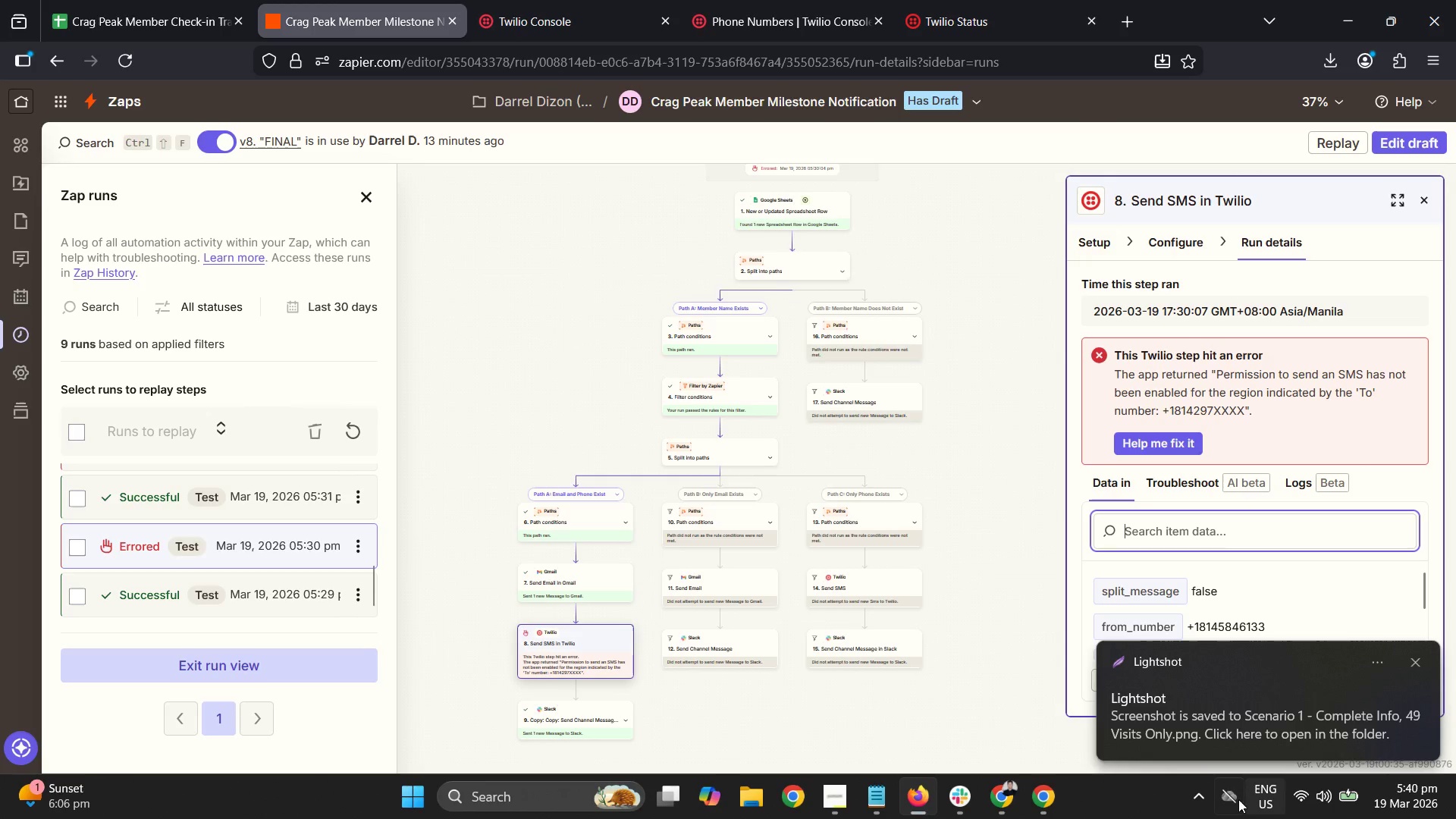 
left_click([1204, 794])
 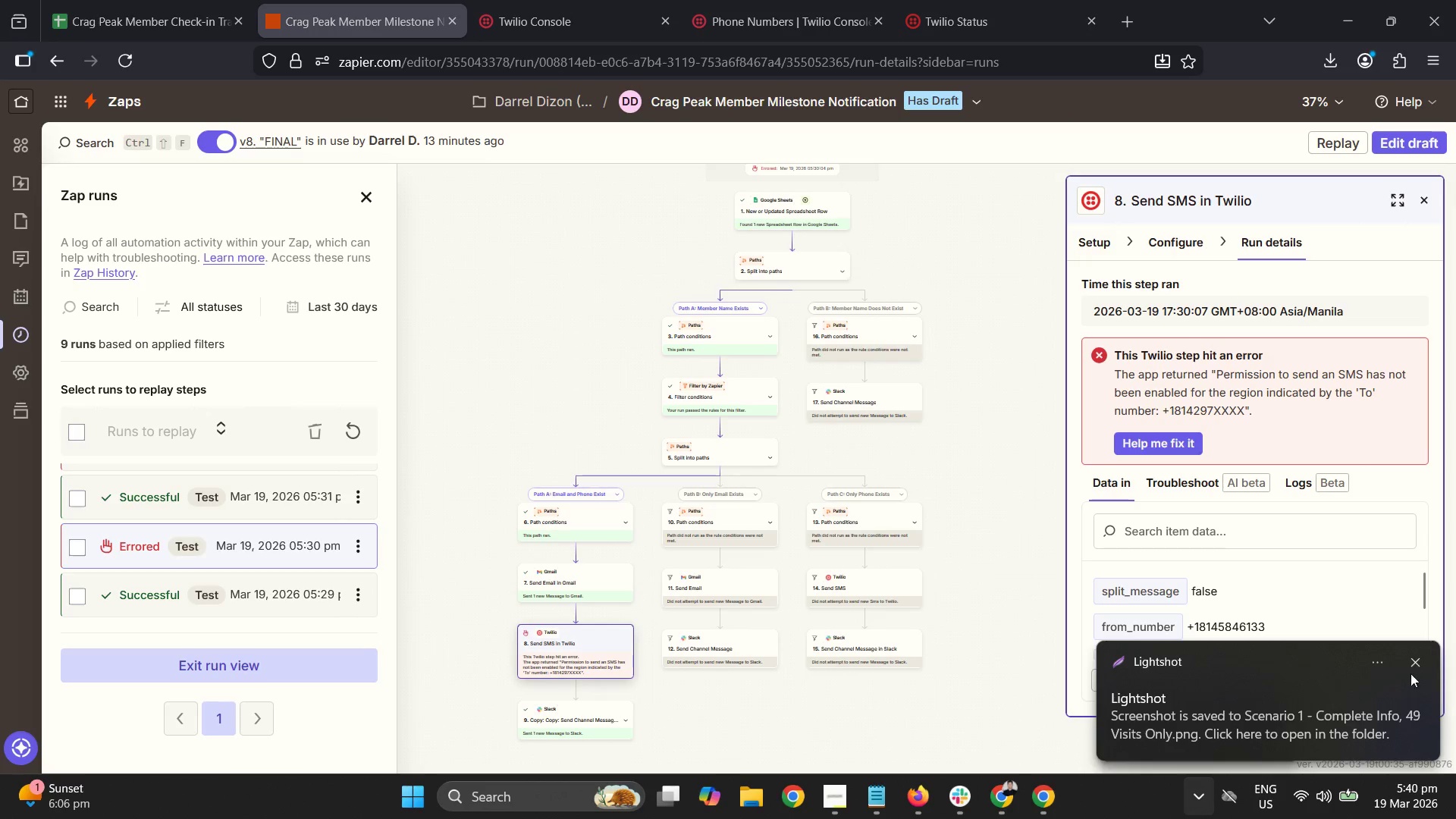 
left_click([1420, 663])
 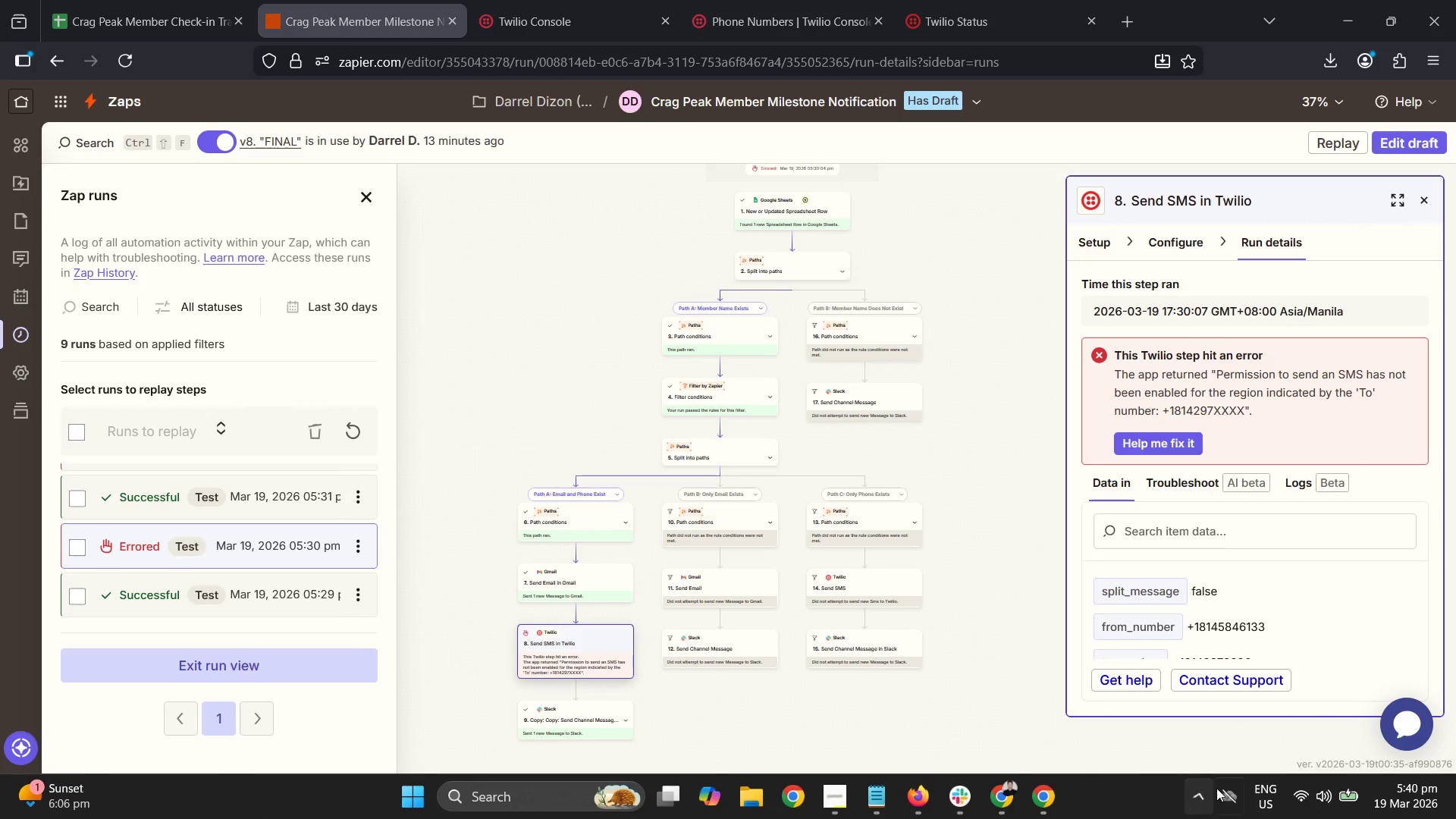 
left_click([1199, 802])
 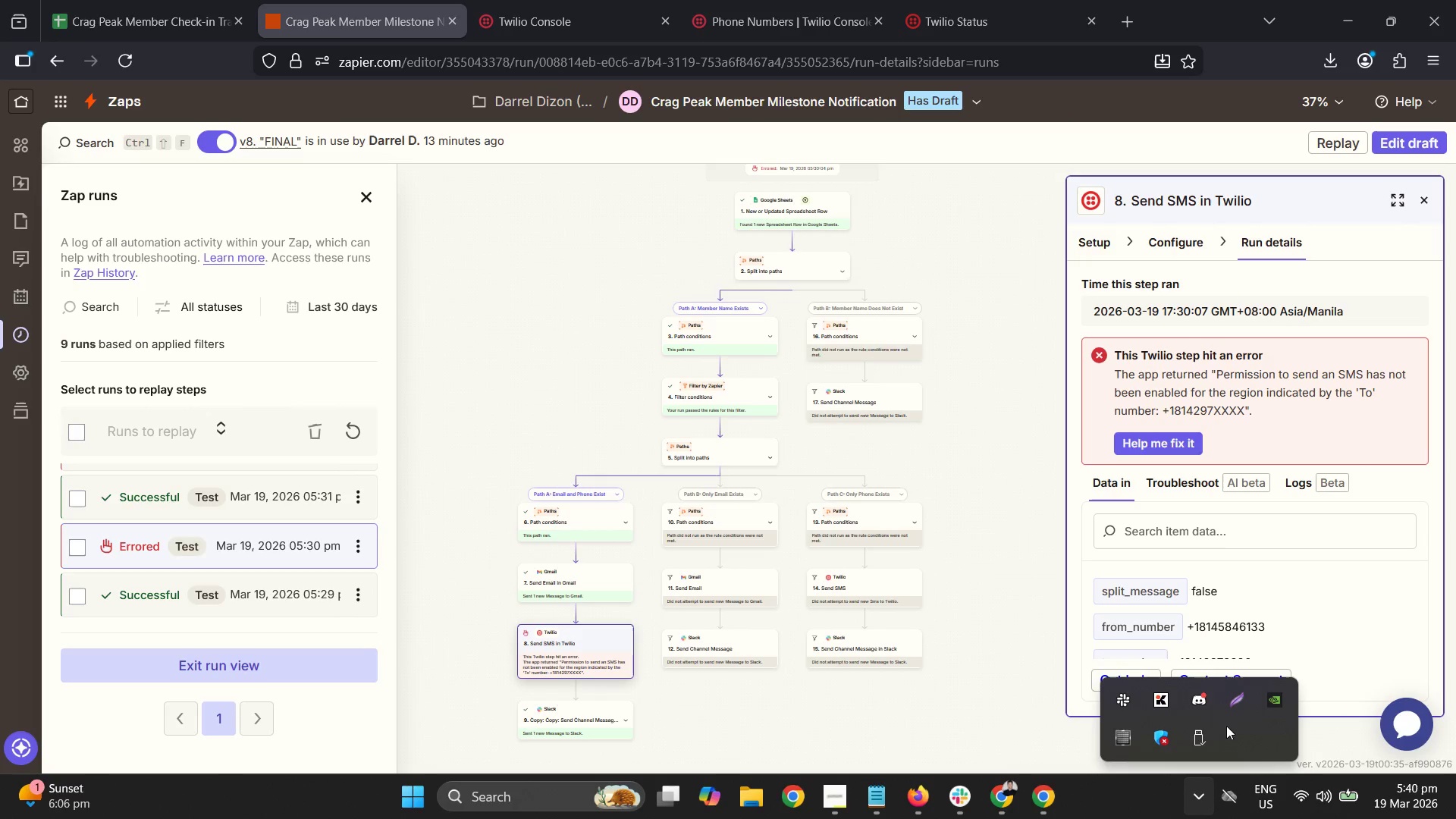 
left_click([1235, 699])
 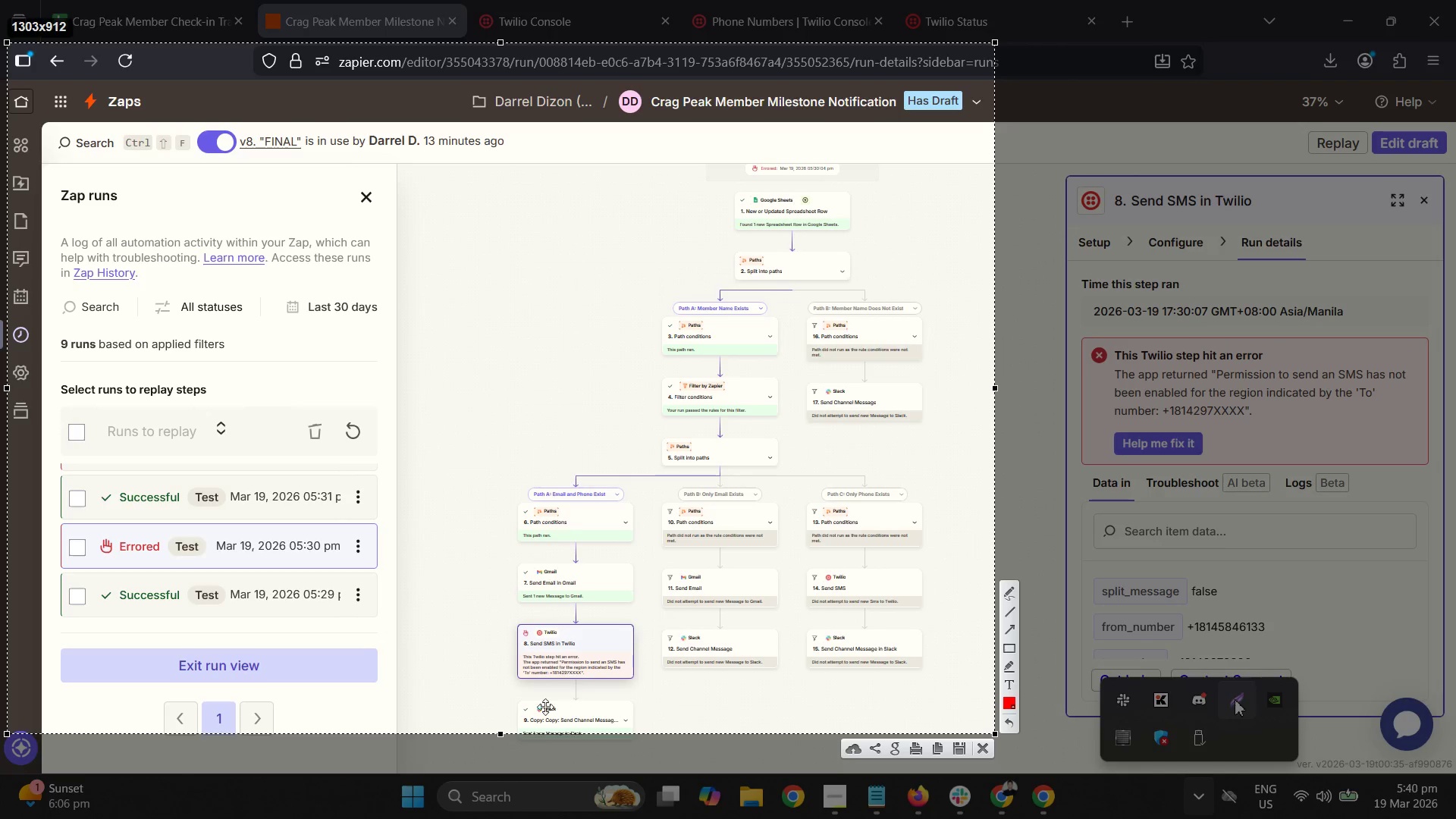 
left_click_drag(start_coordinate=[498, 730], to_coordinate=[490, 727])
 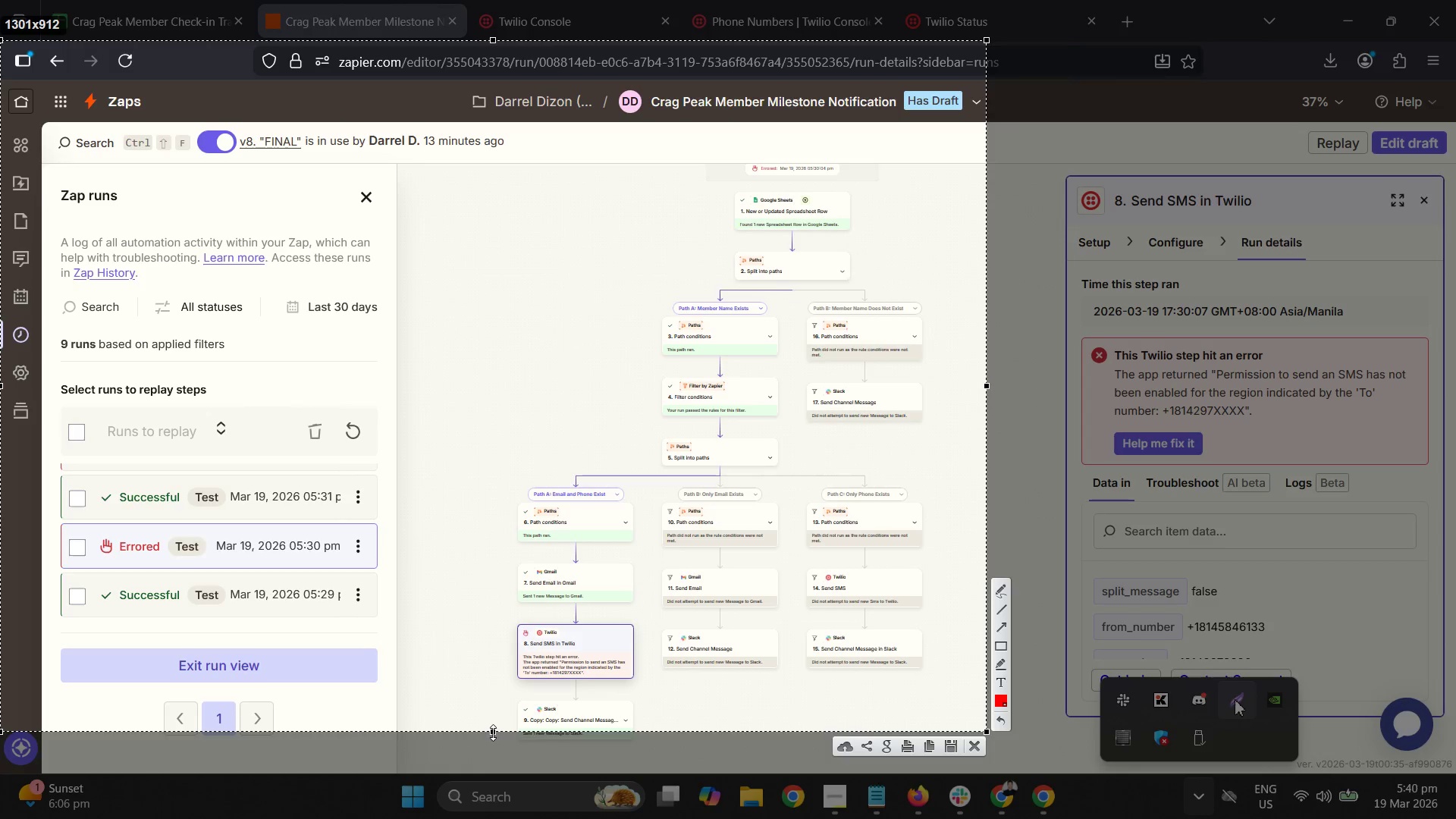 
left_click_drag(start_coordinate=[493, 733], to_coordinate=[493, 747])
 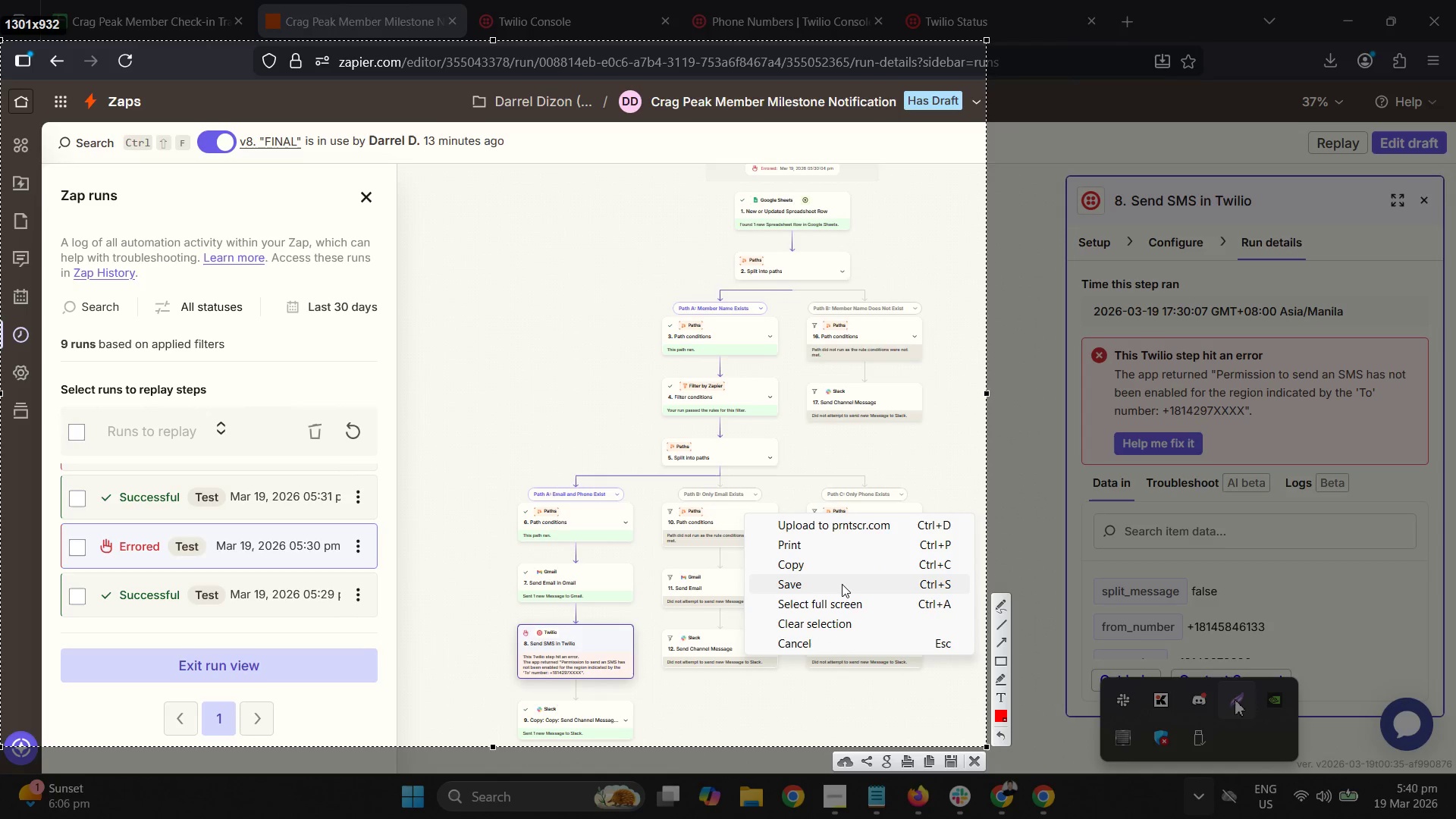 
wait(7.03)
 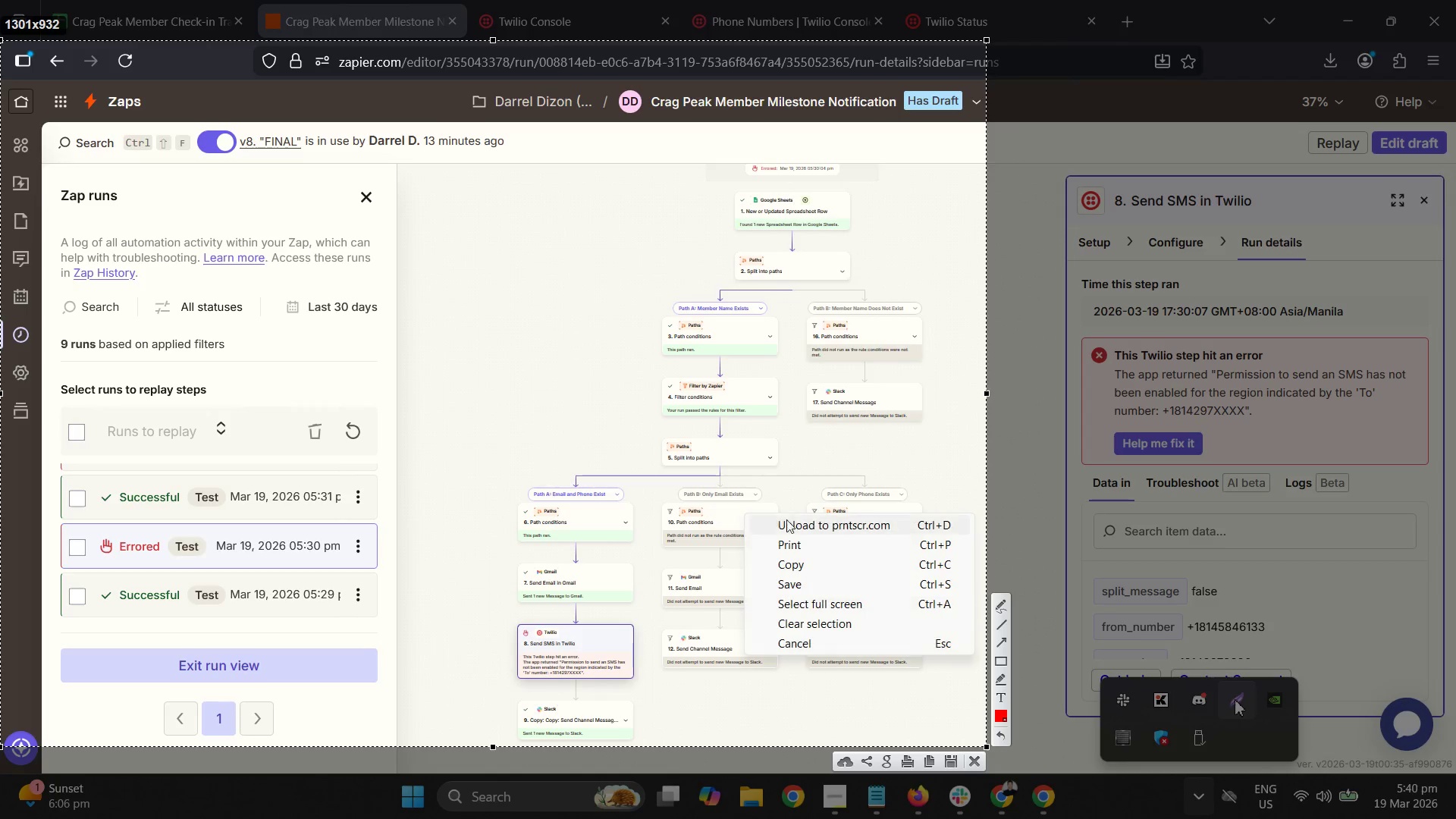 
left_click([842, 584])
 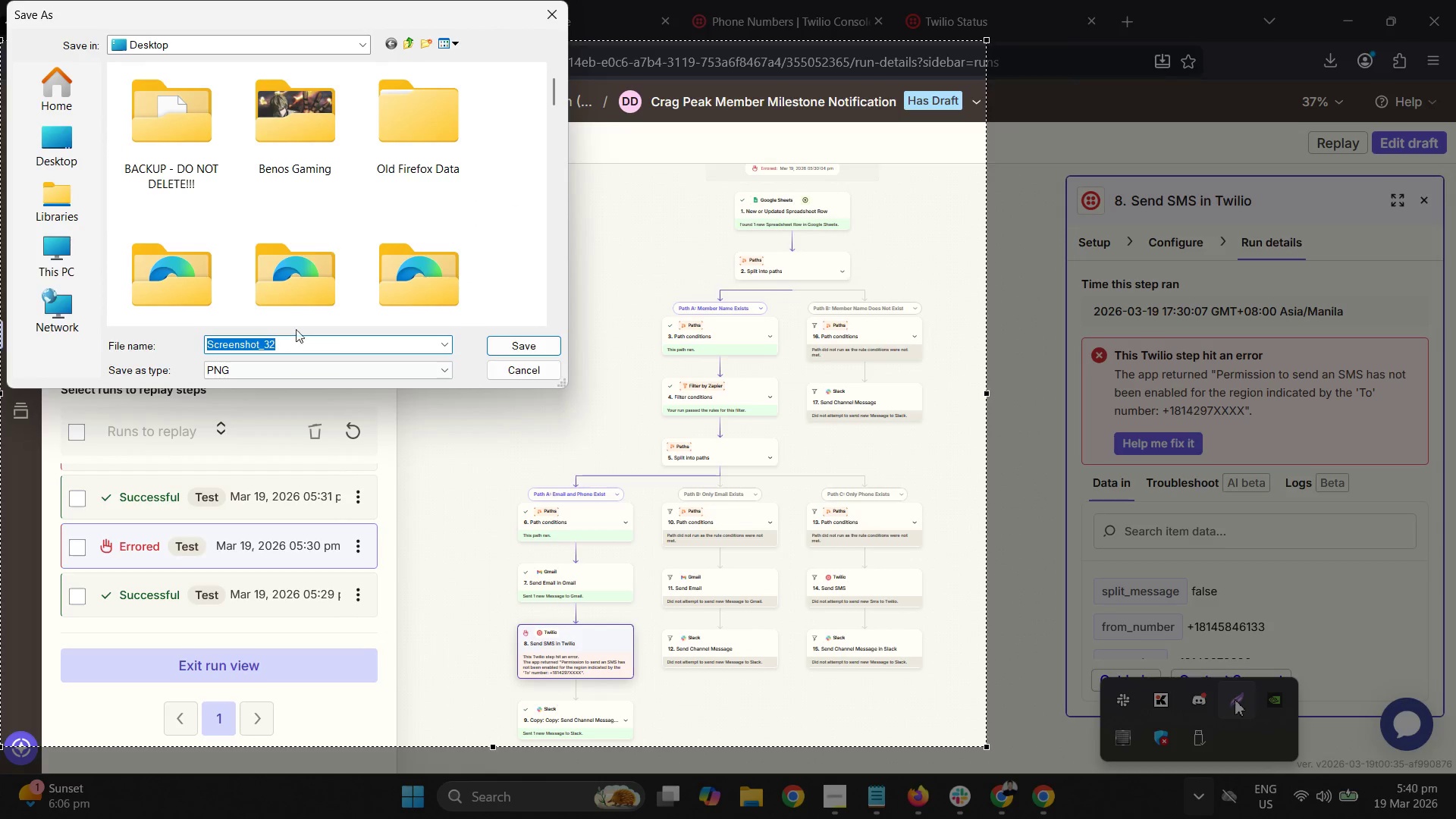 
hold_key(key=ShiftLeft, duration=0.77)
 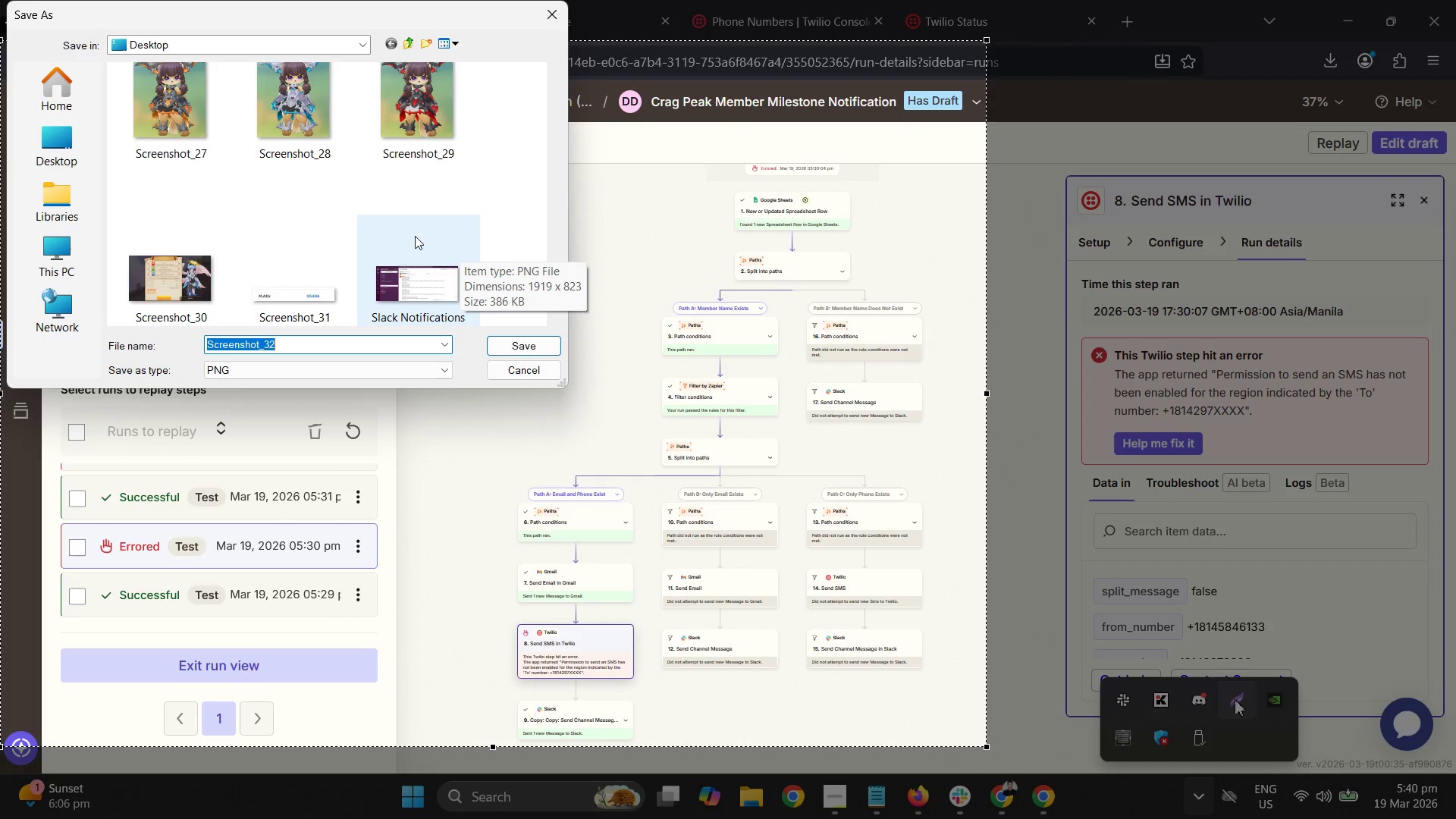 
scroll: coordinate [460, 244], scroll_direction: down, amount: 16.0
 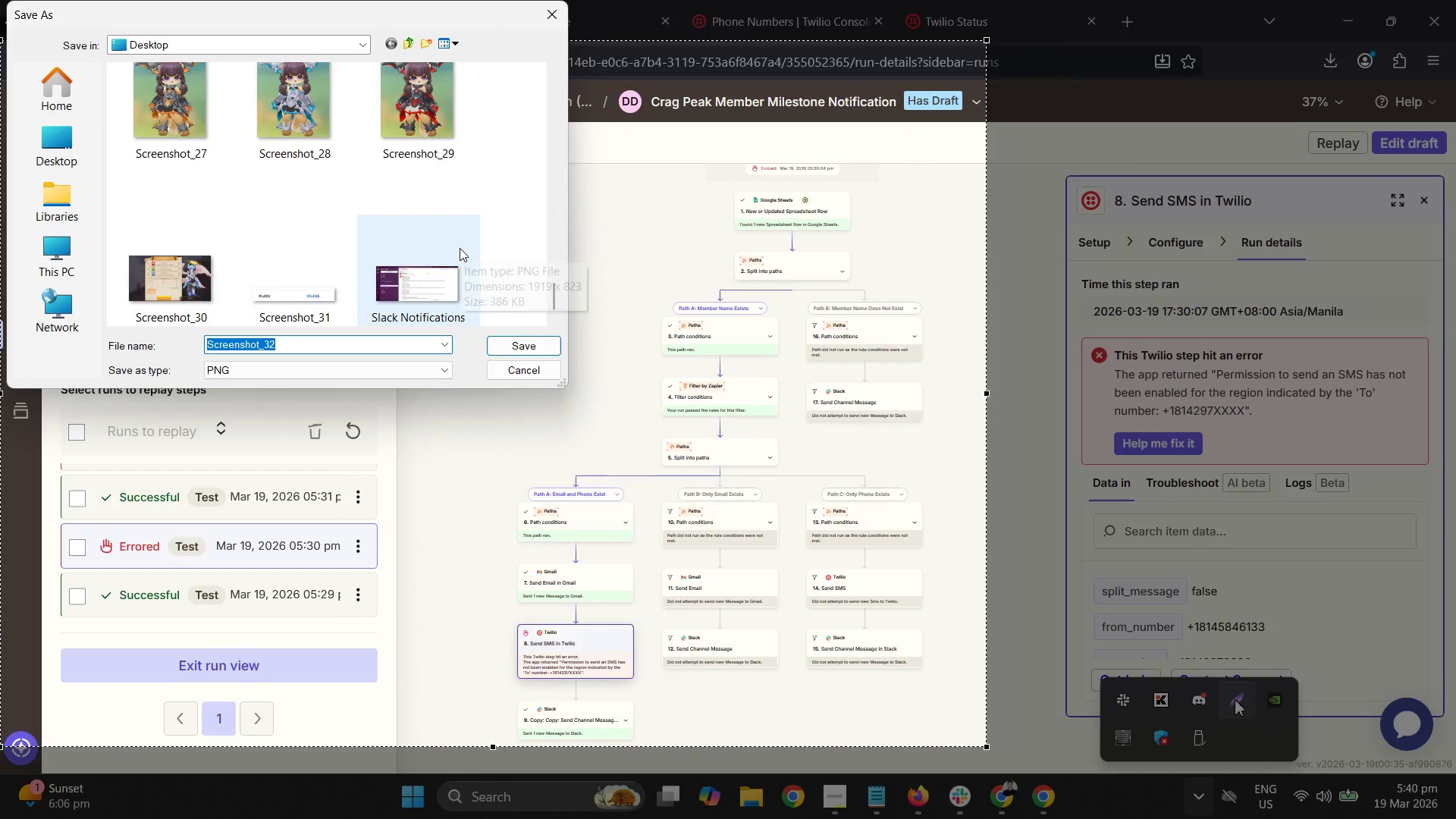 
type(SCE)
 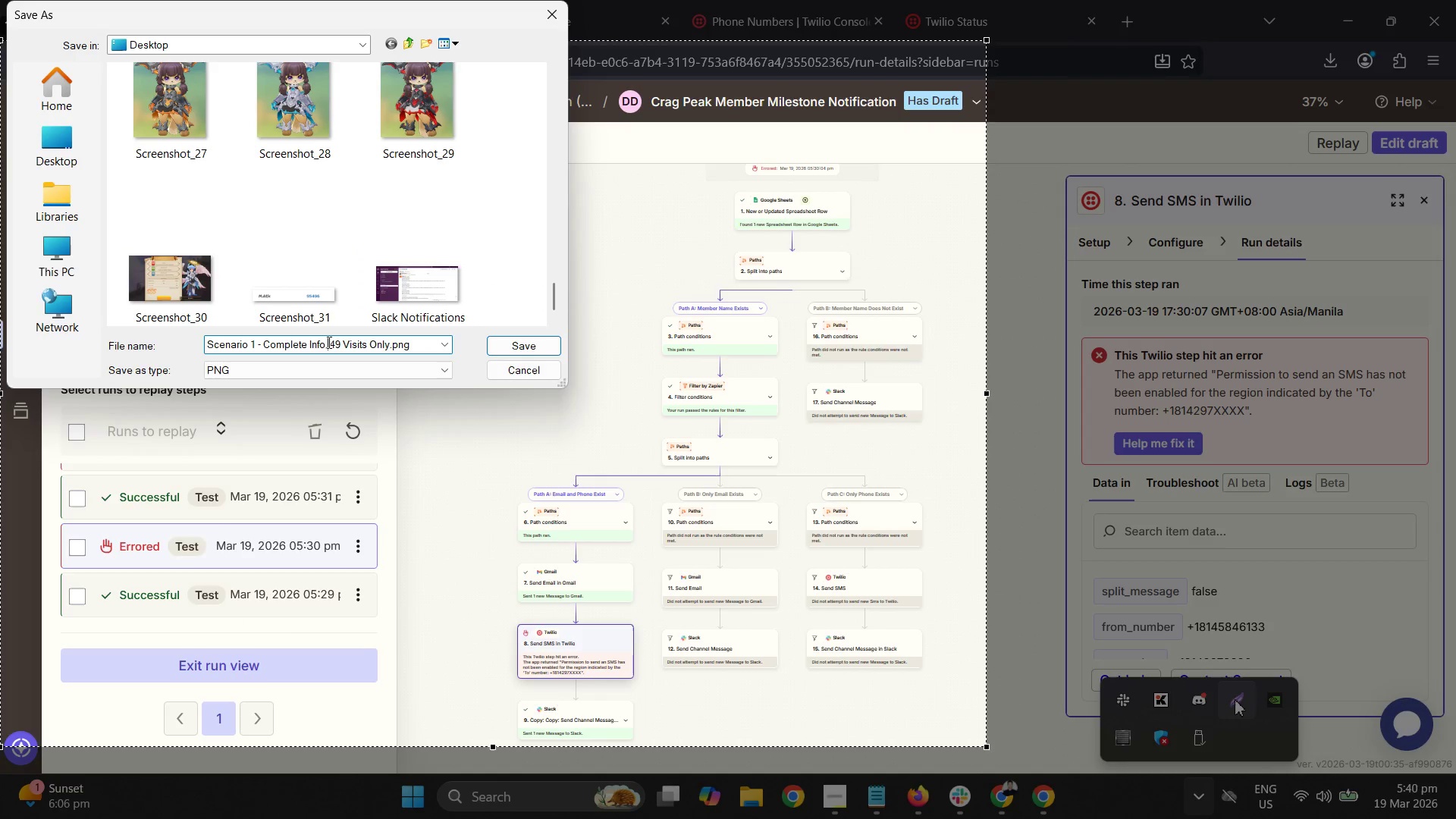 
double_click([330, 342])
 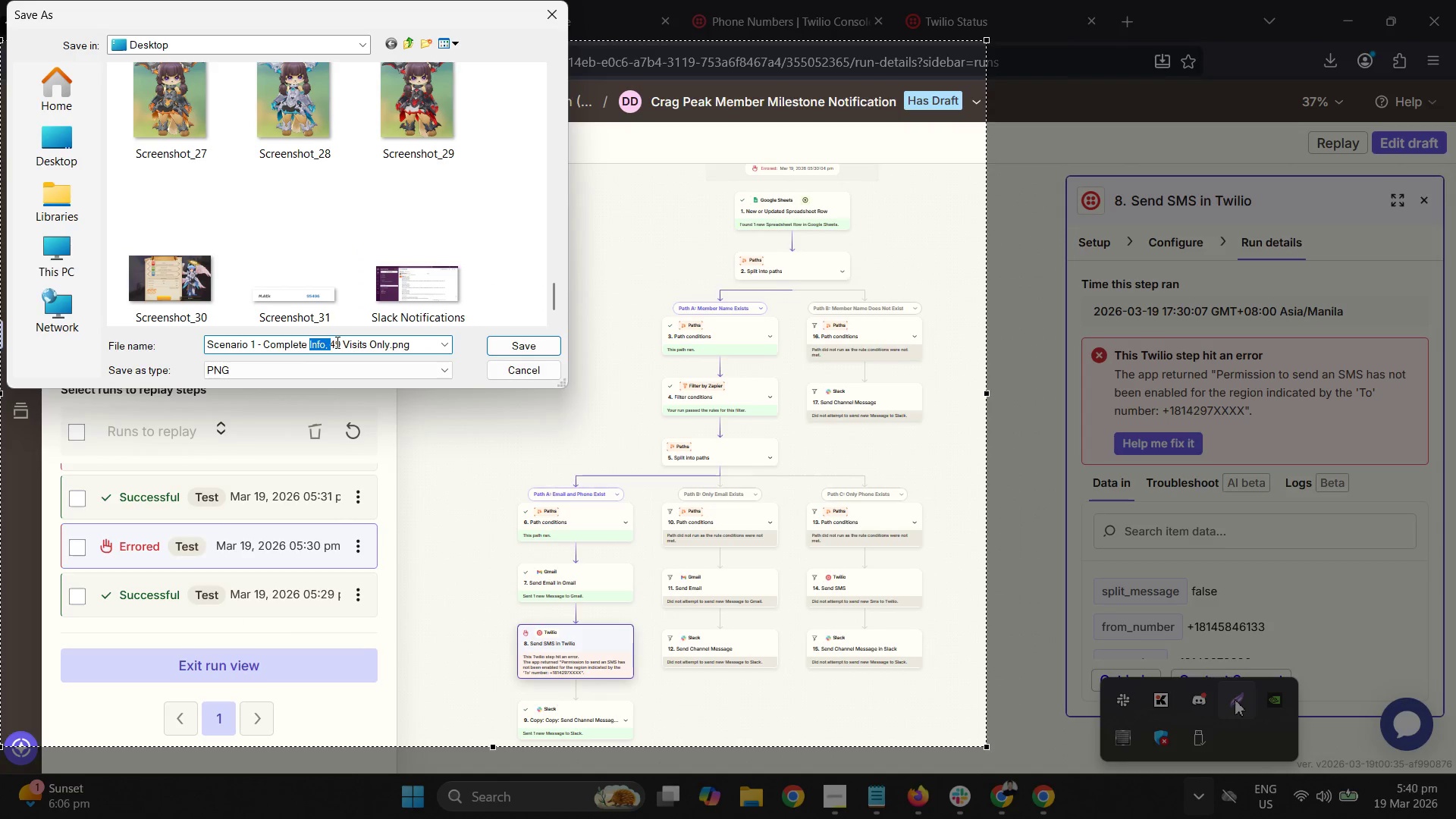 
double_click([336, 342])
 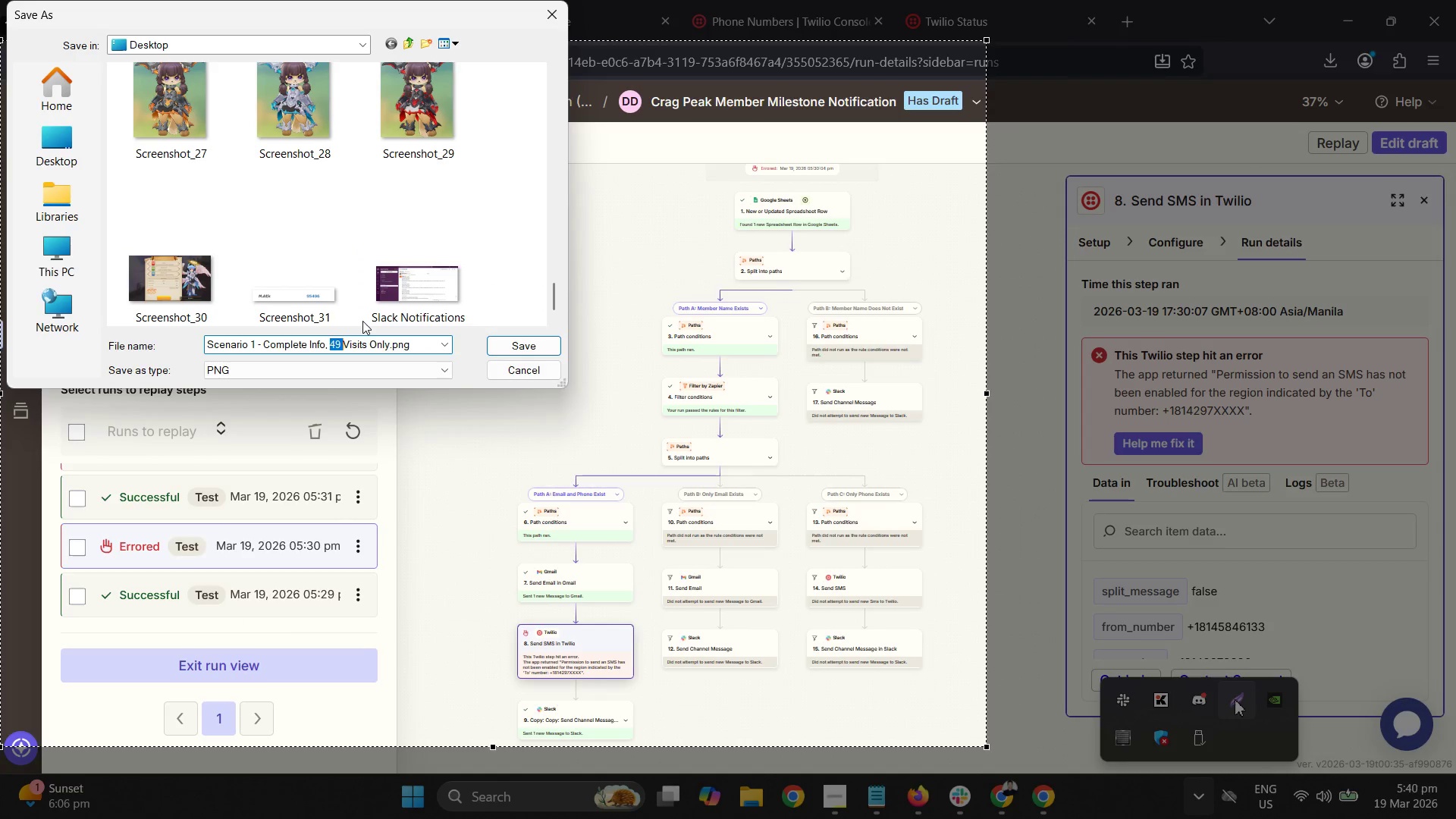 
type(100 )
 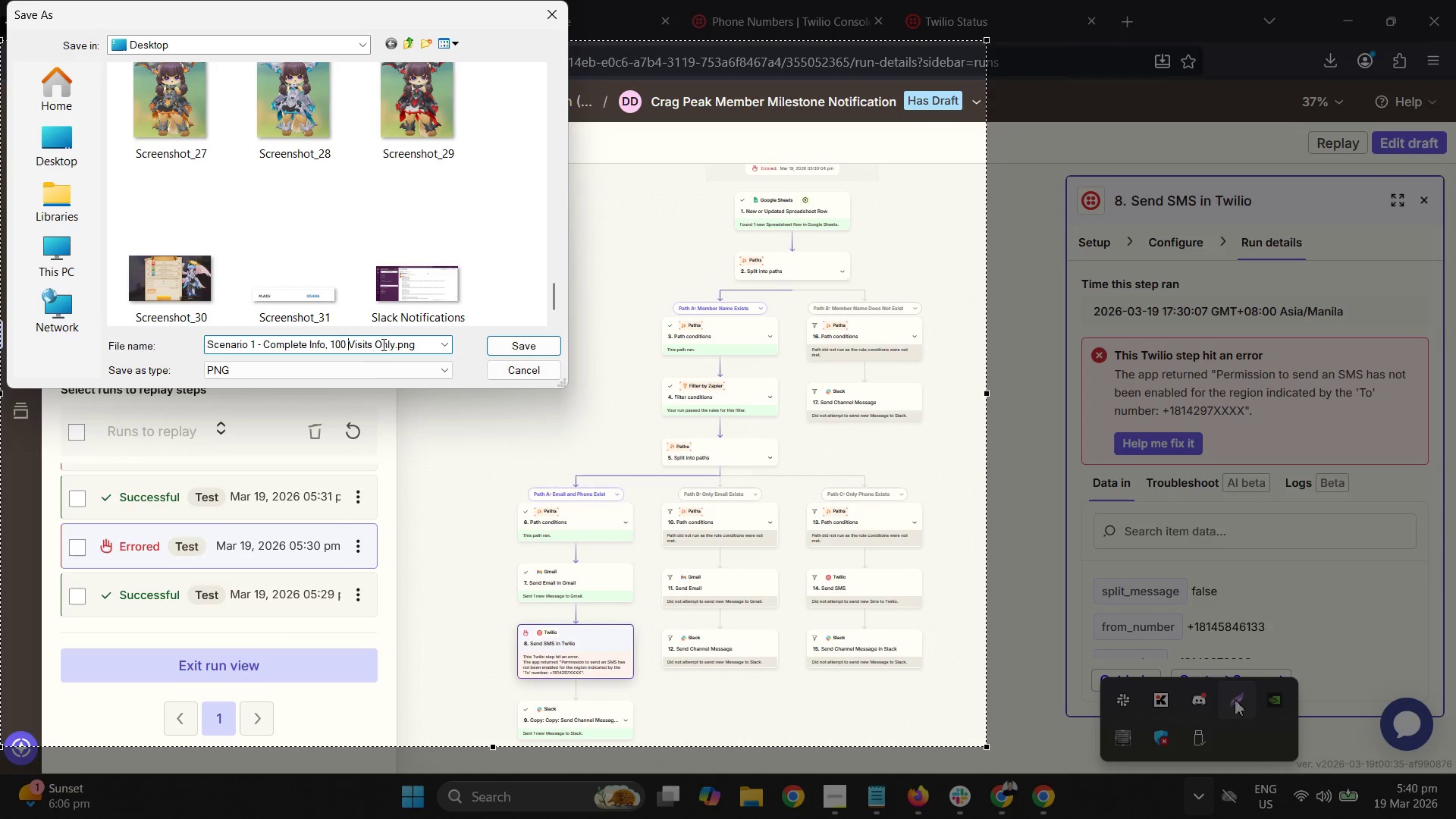 
double_click([383, 344])
 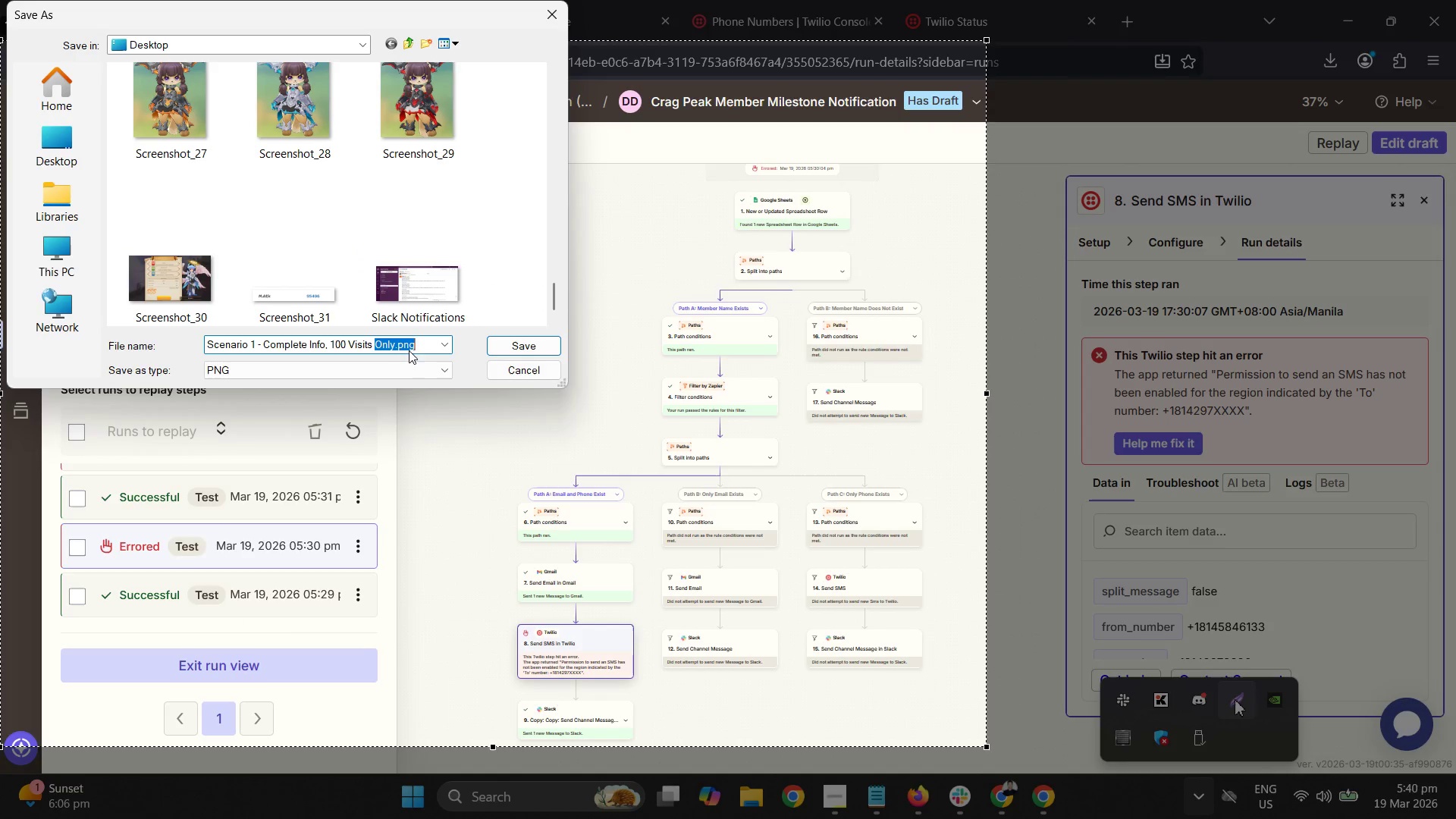 
key(Backspace)
 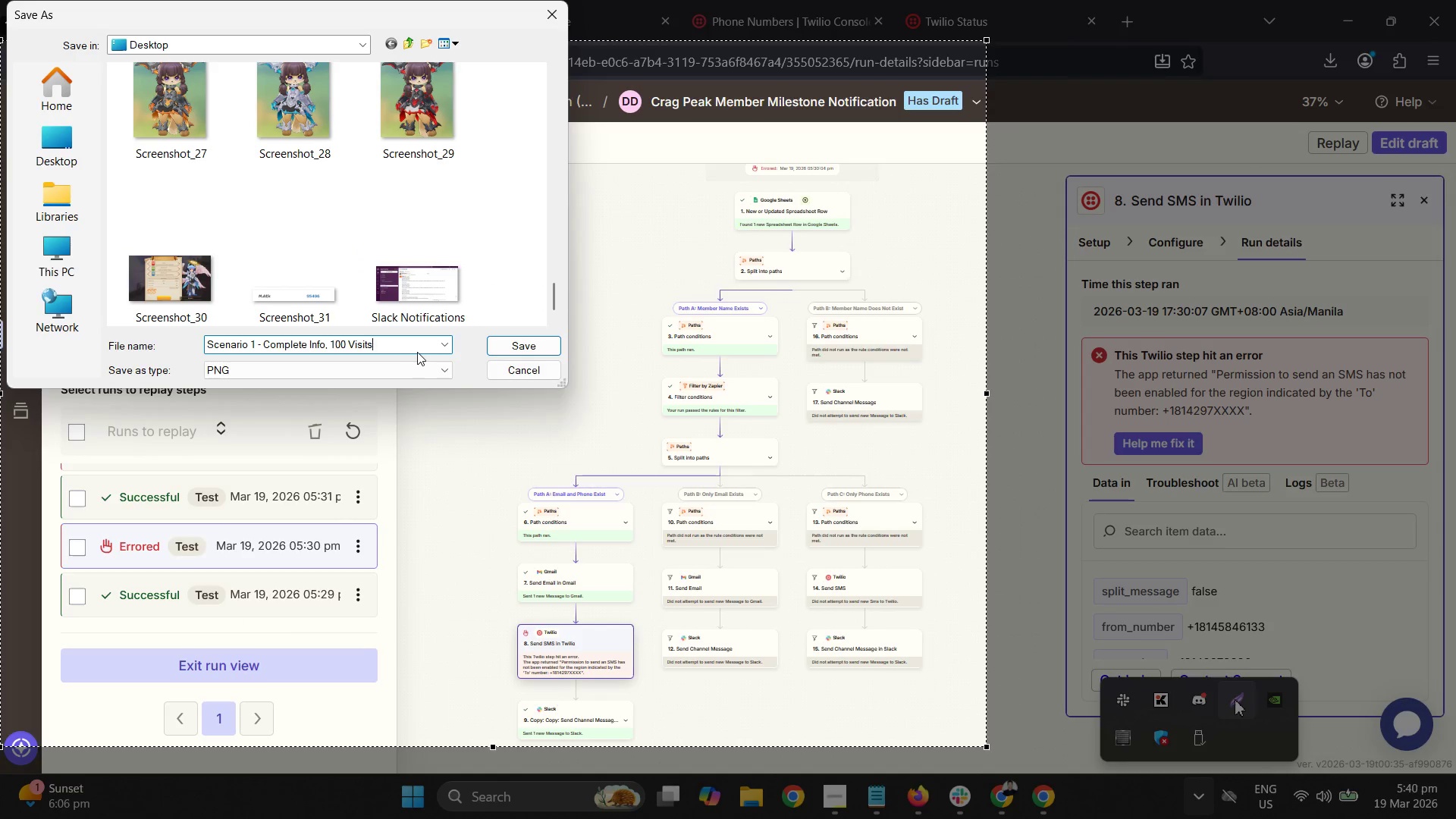 
key(Backspace)
 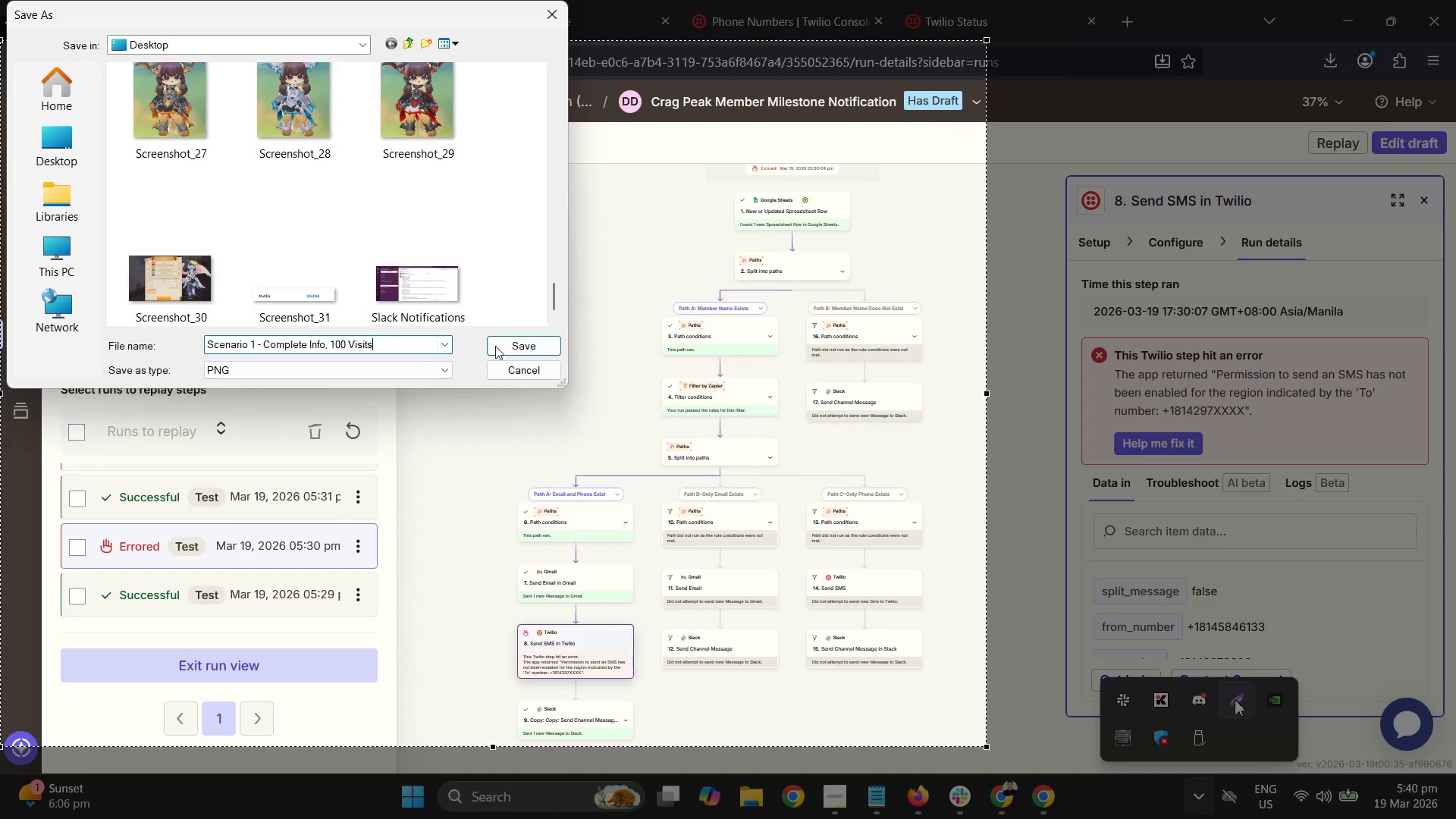 
left_click([499, 347])
 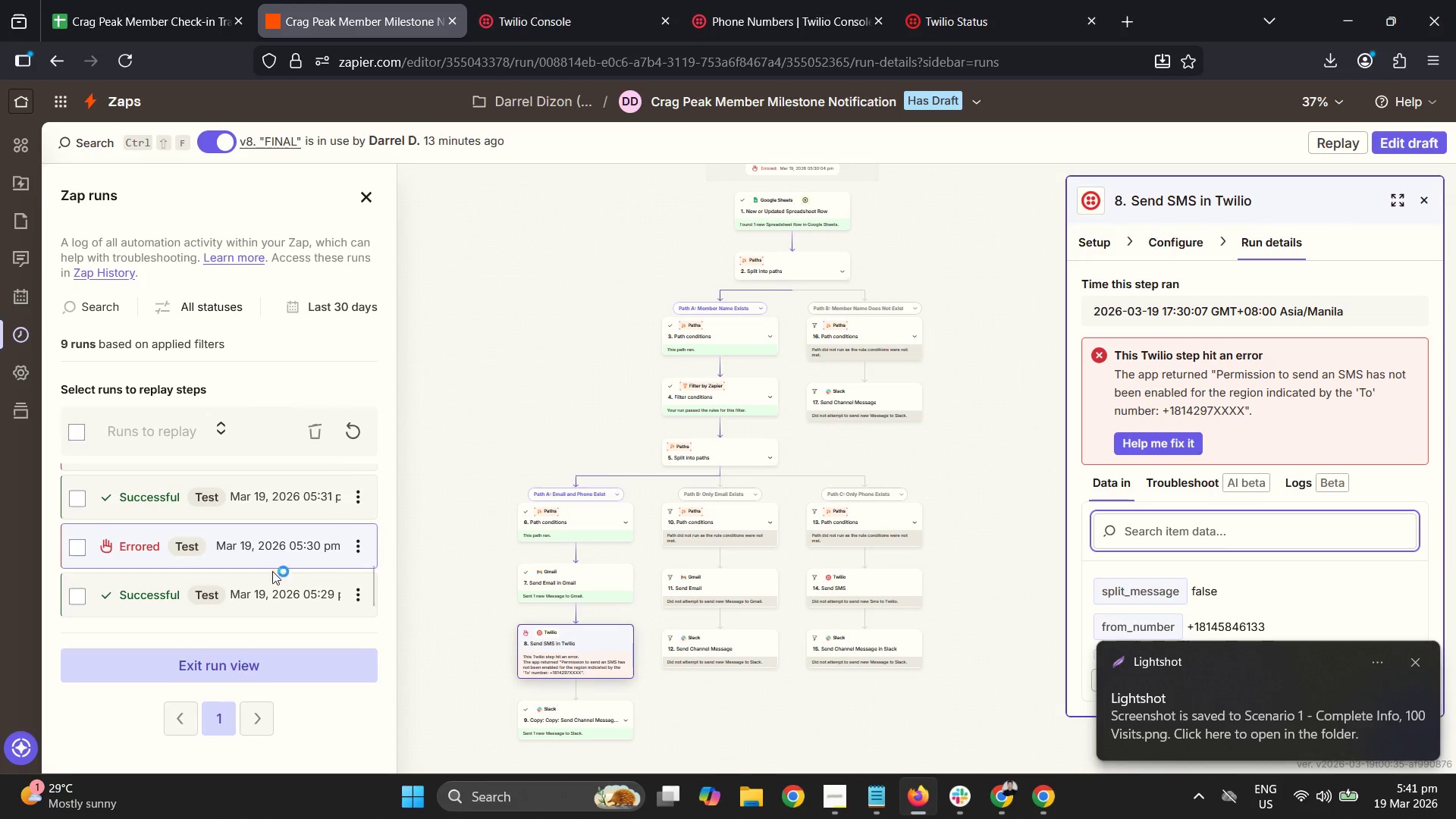 
left_click([283, 494])
 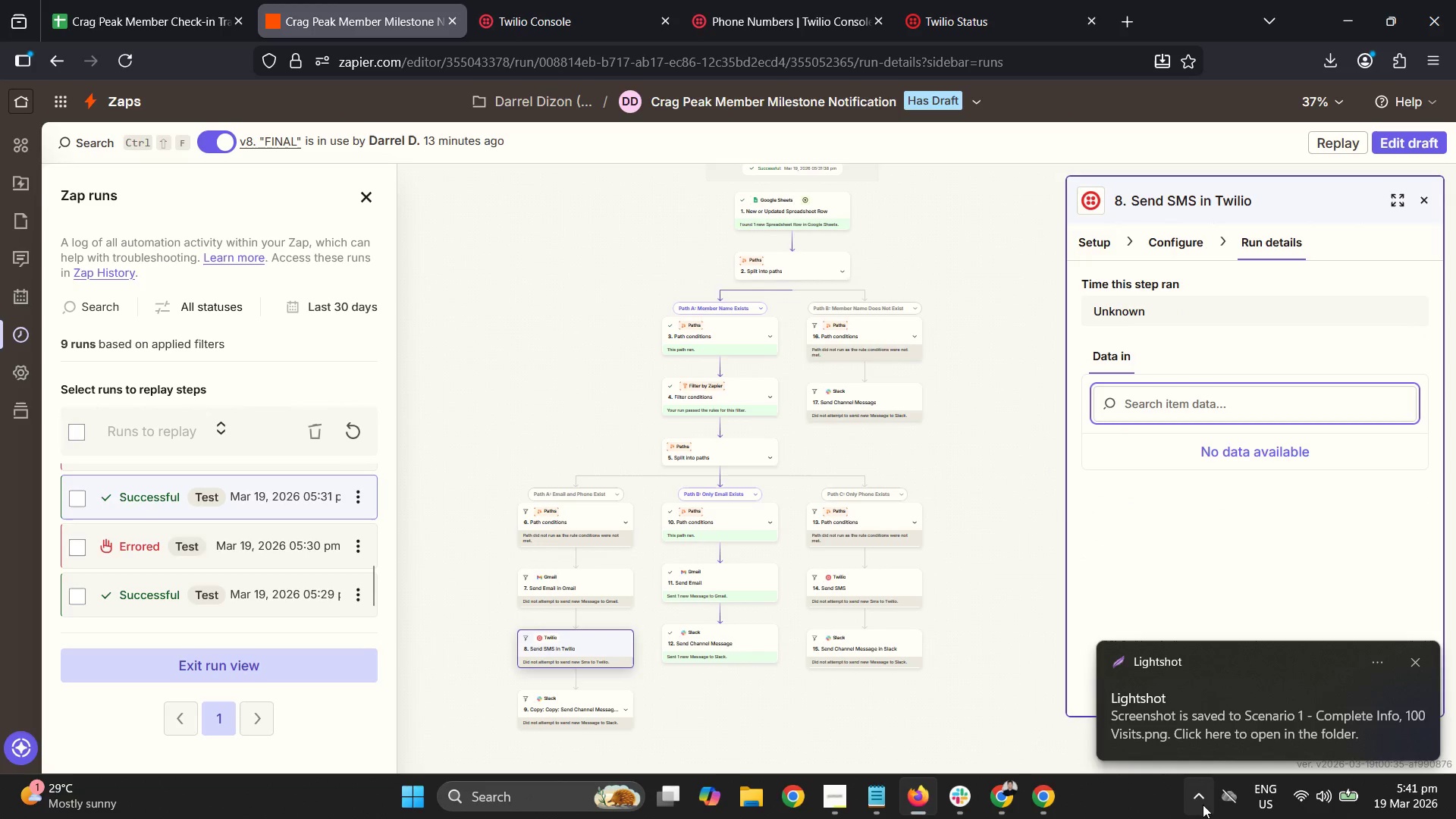 
left_click([1414, 661])
 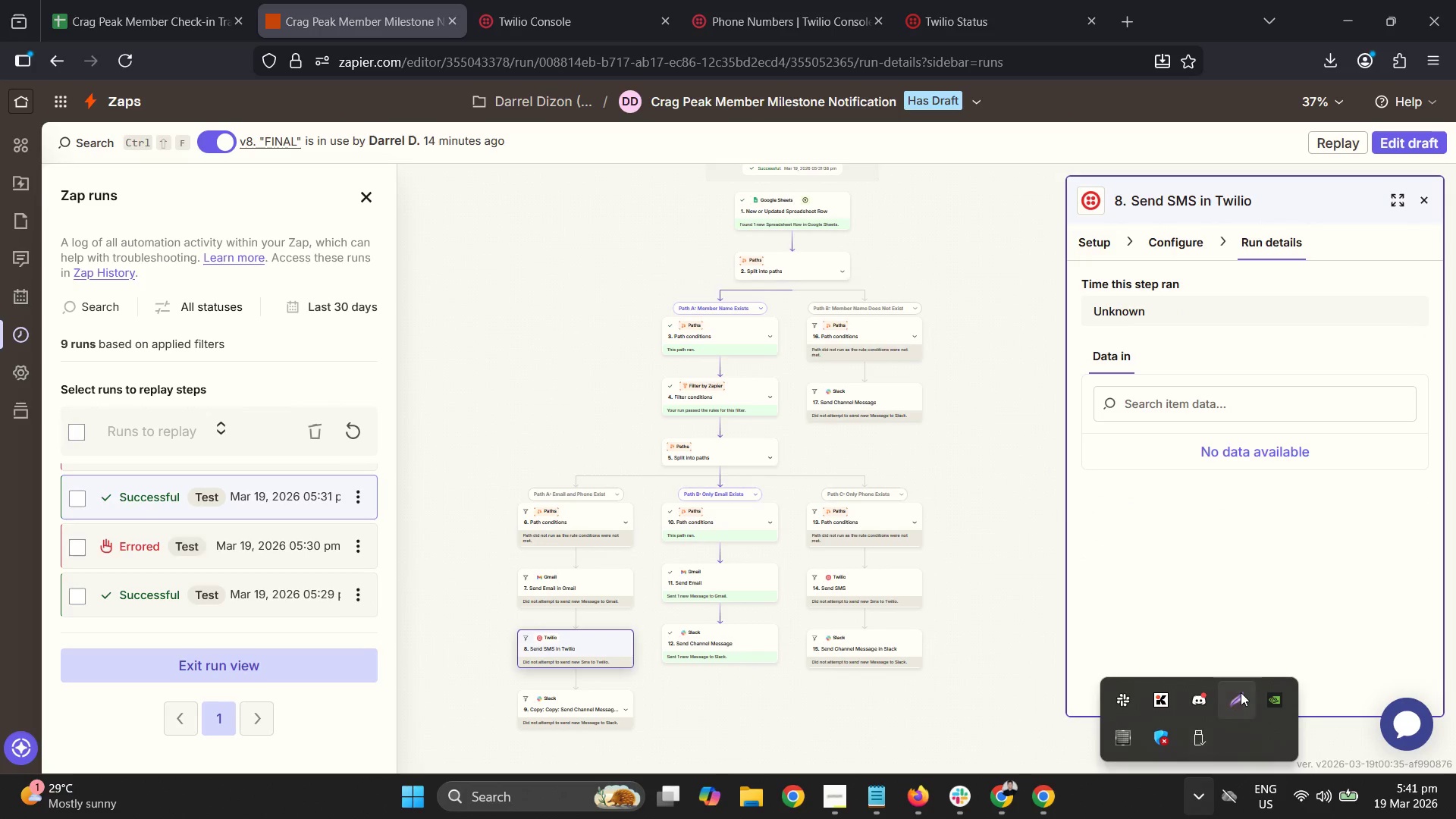 
left_click([1241, 691])
 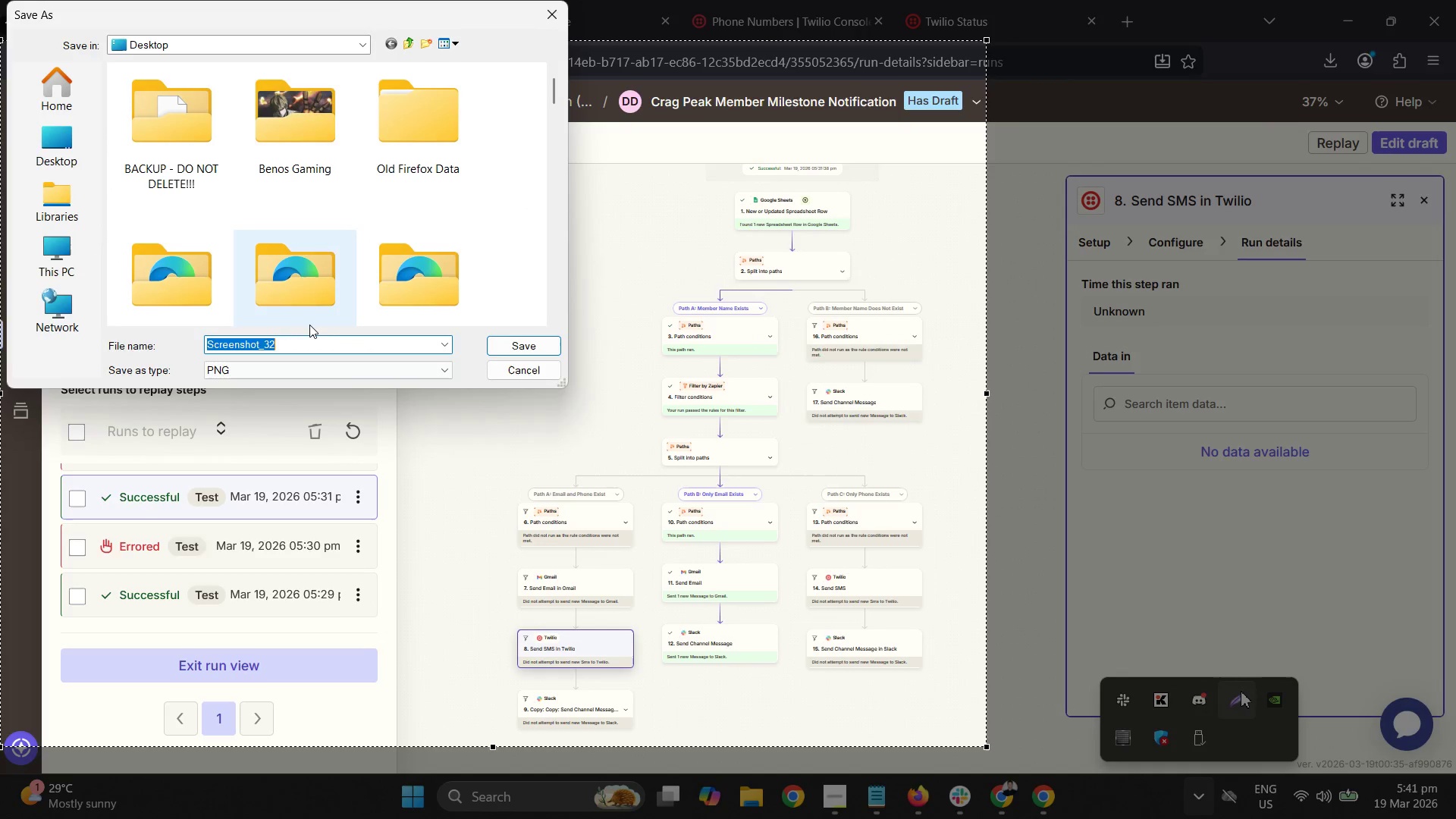 
type(sc)
 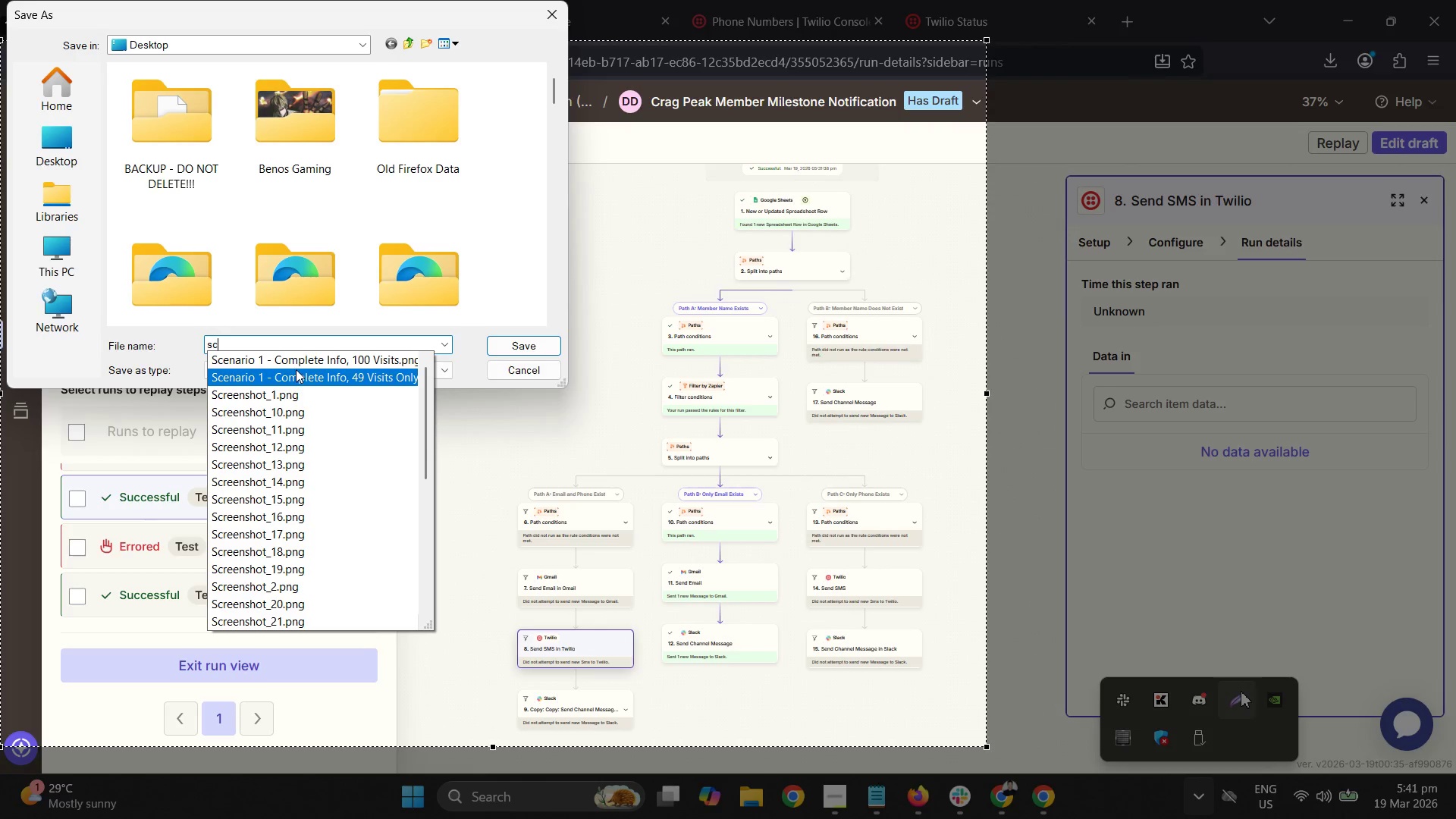 
left_click_drag(start_coordinate=[296, 368], to_coordinate=[304, 378])
 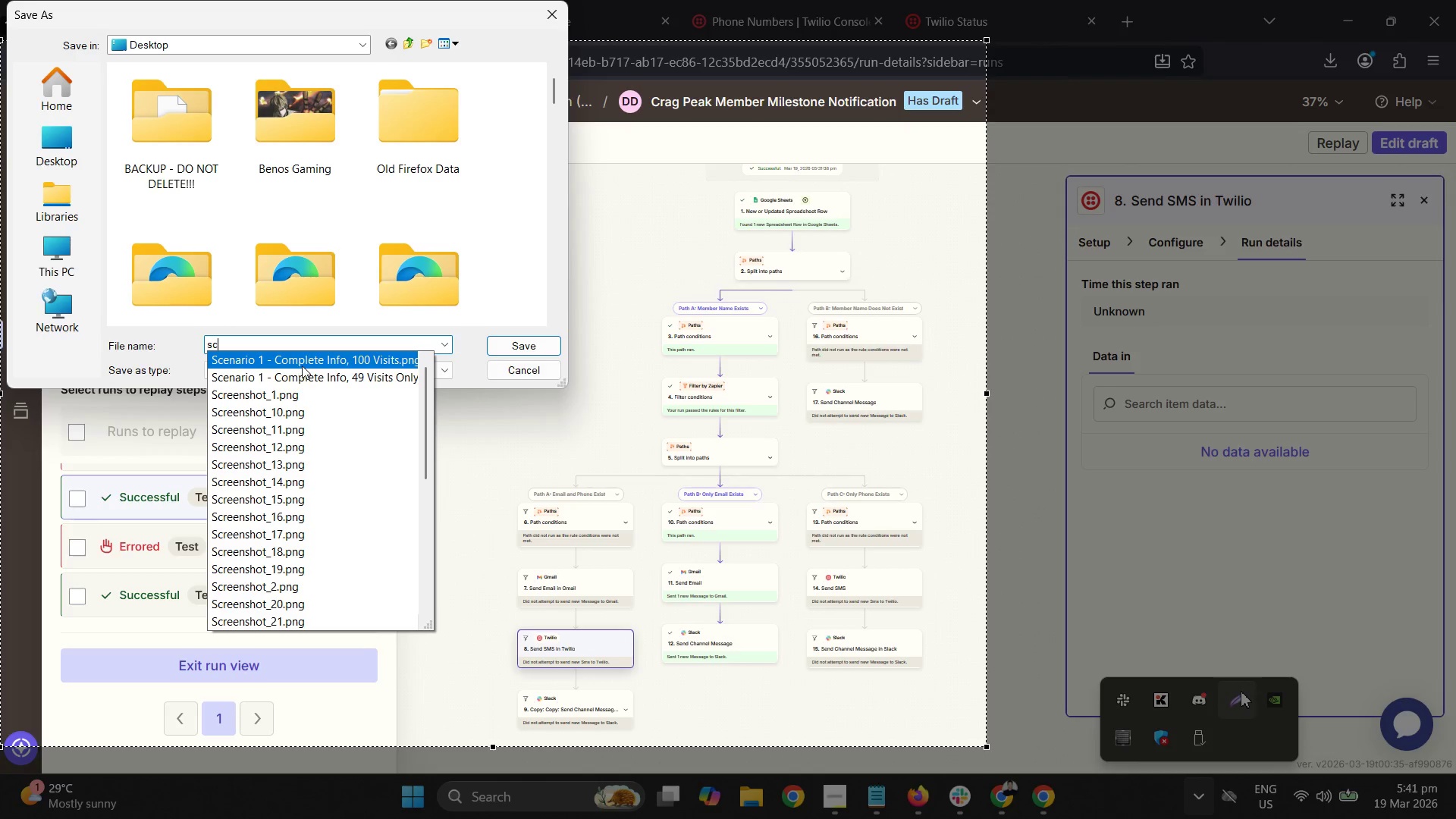 
left_click([302, 363])
 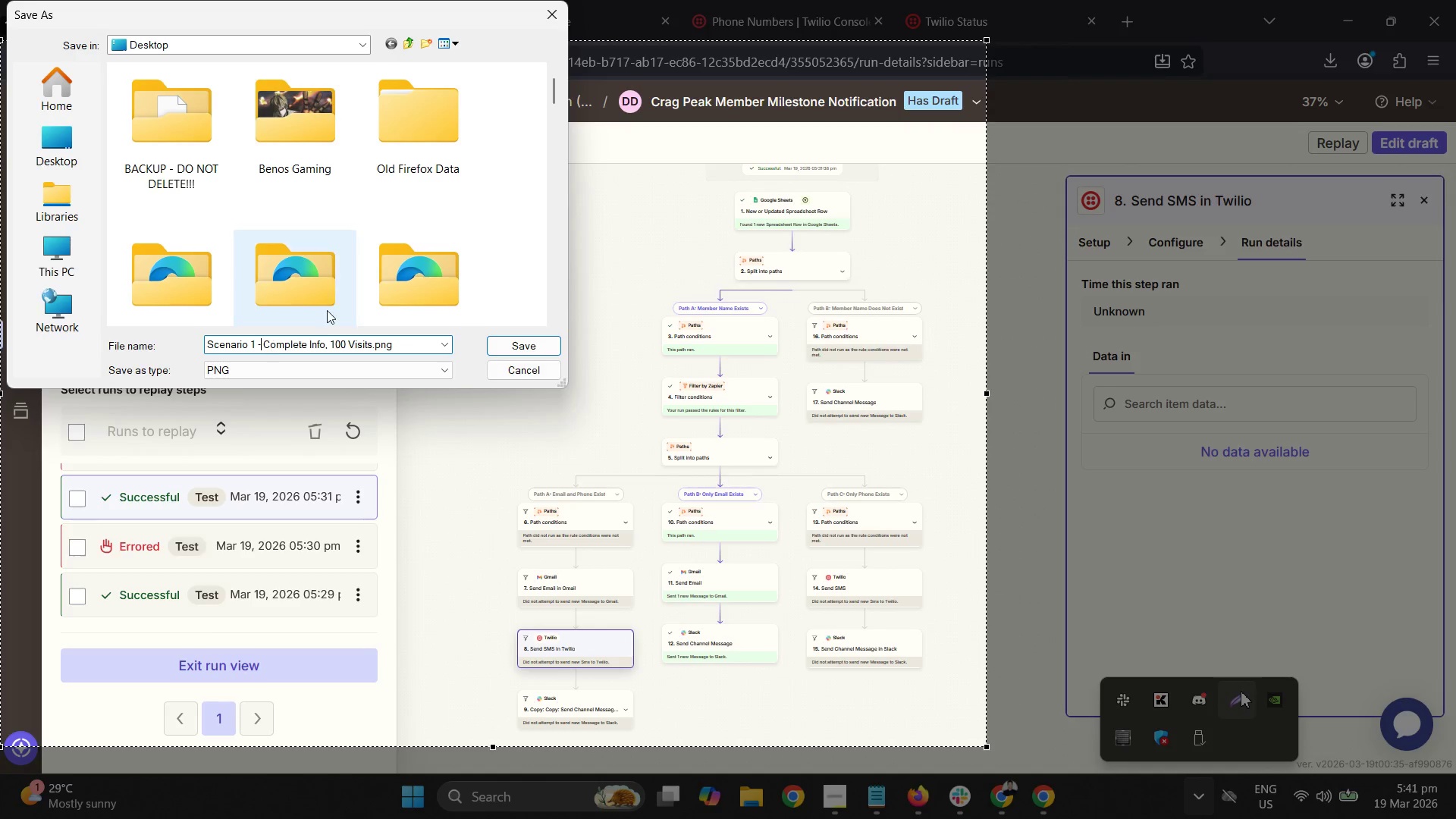 
key(ArrowLeft)
 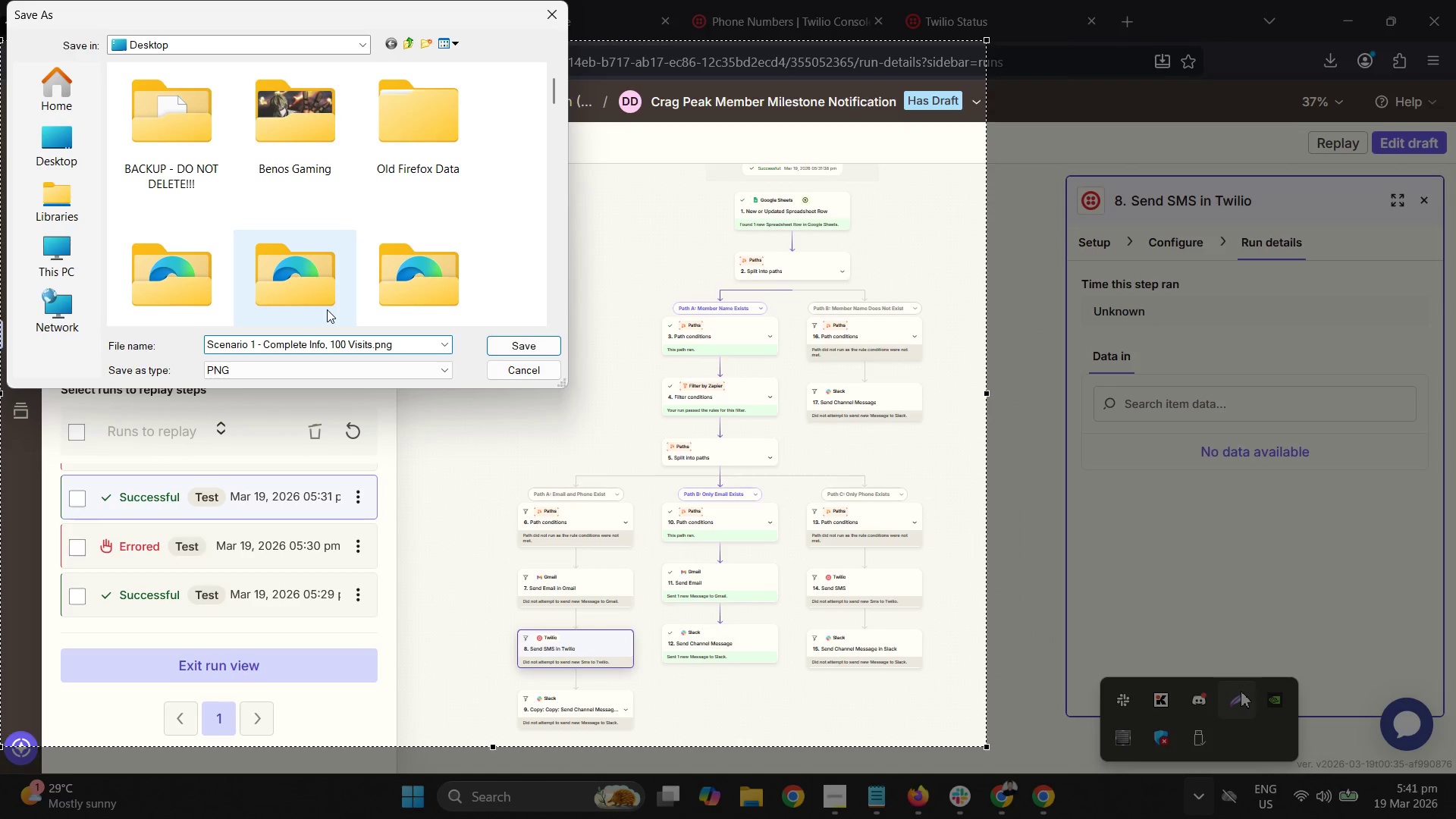 
key(Backspace)
 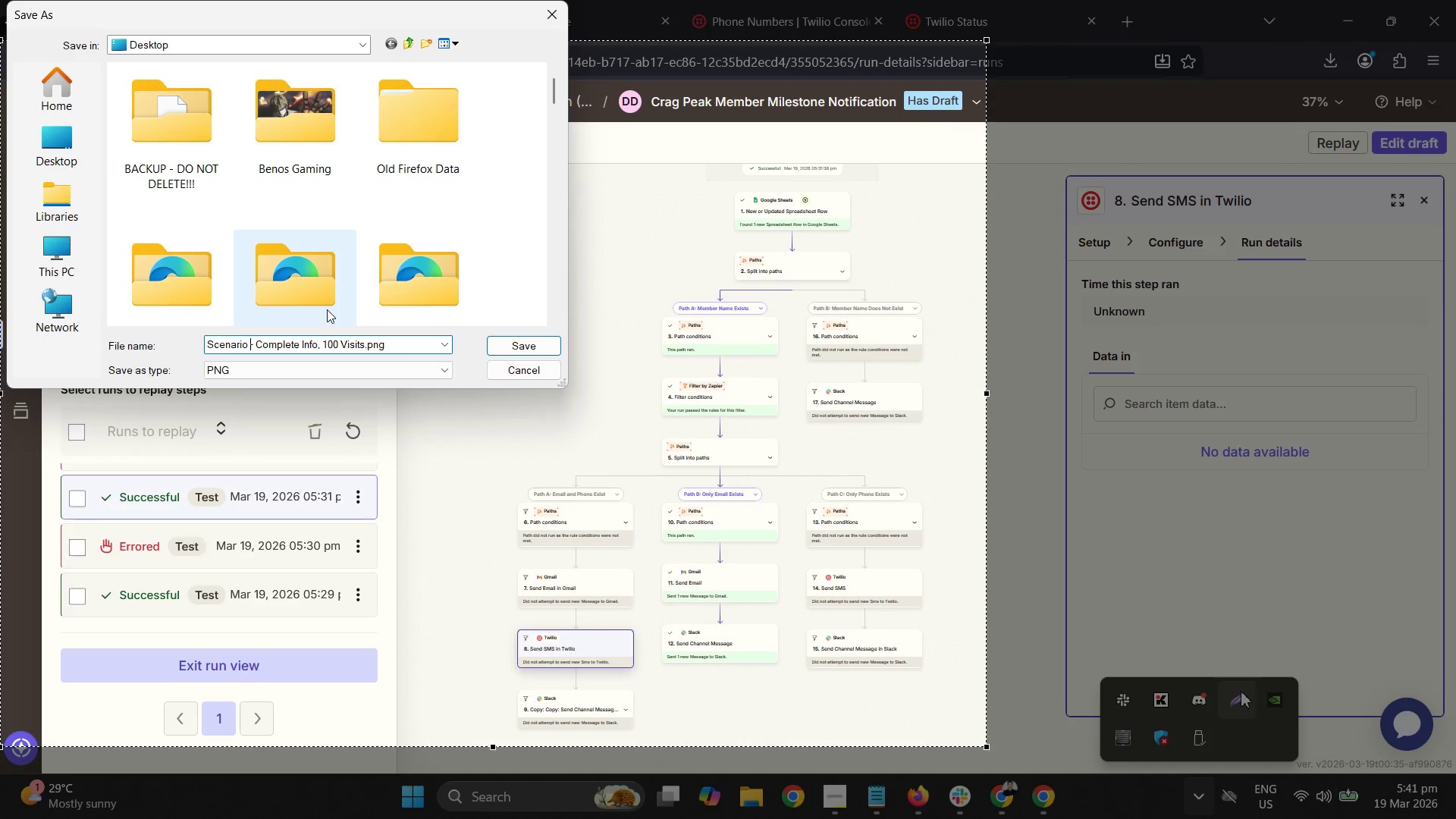 
key(Backspace)
 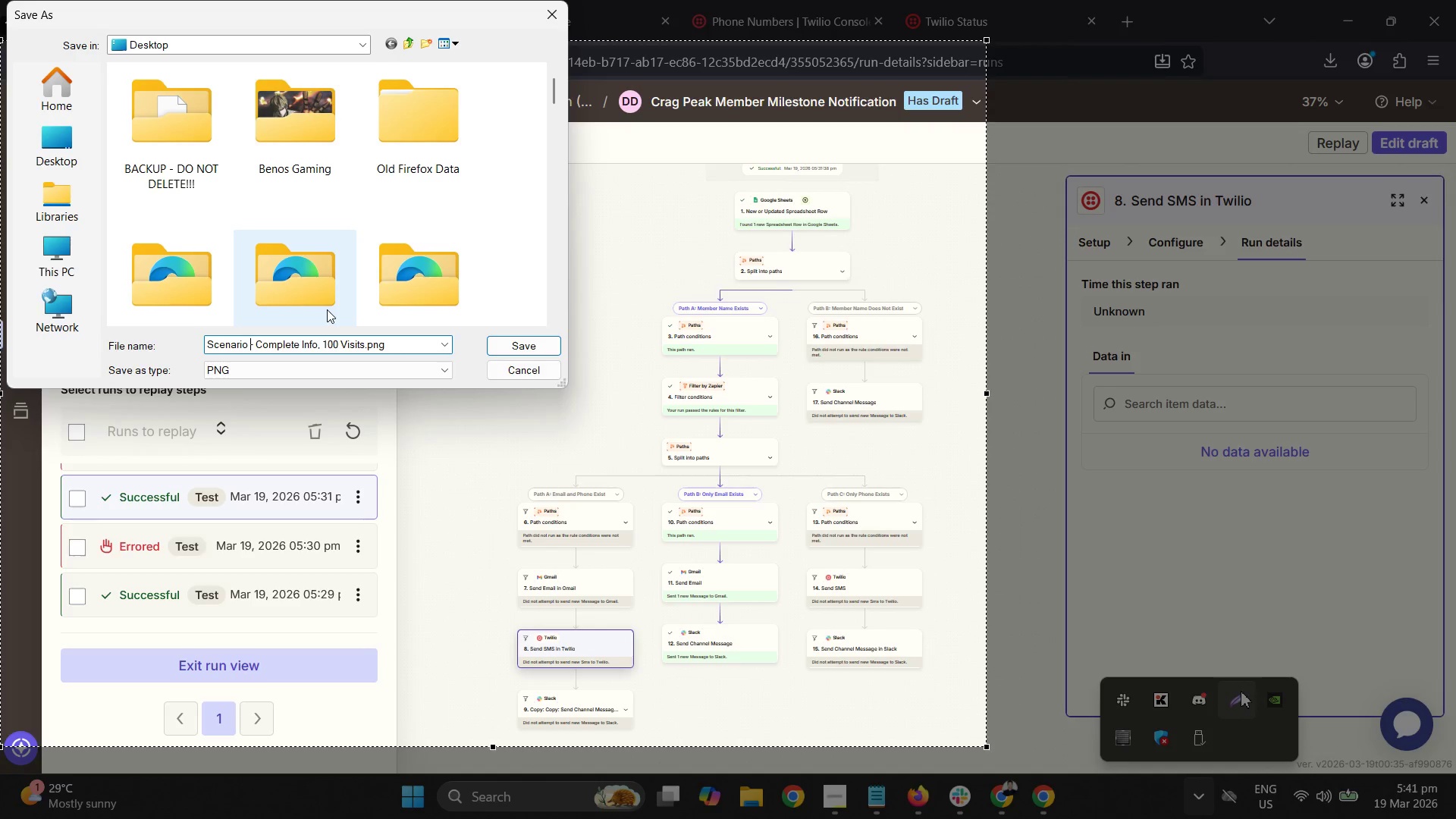 
key(2)
 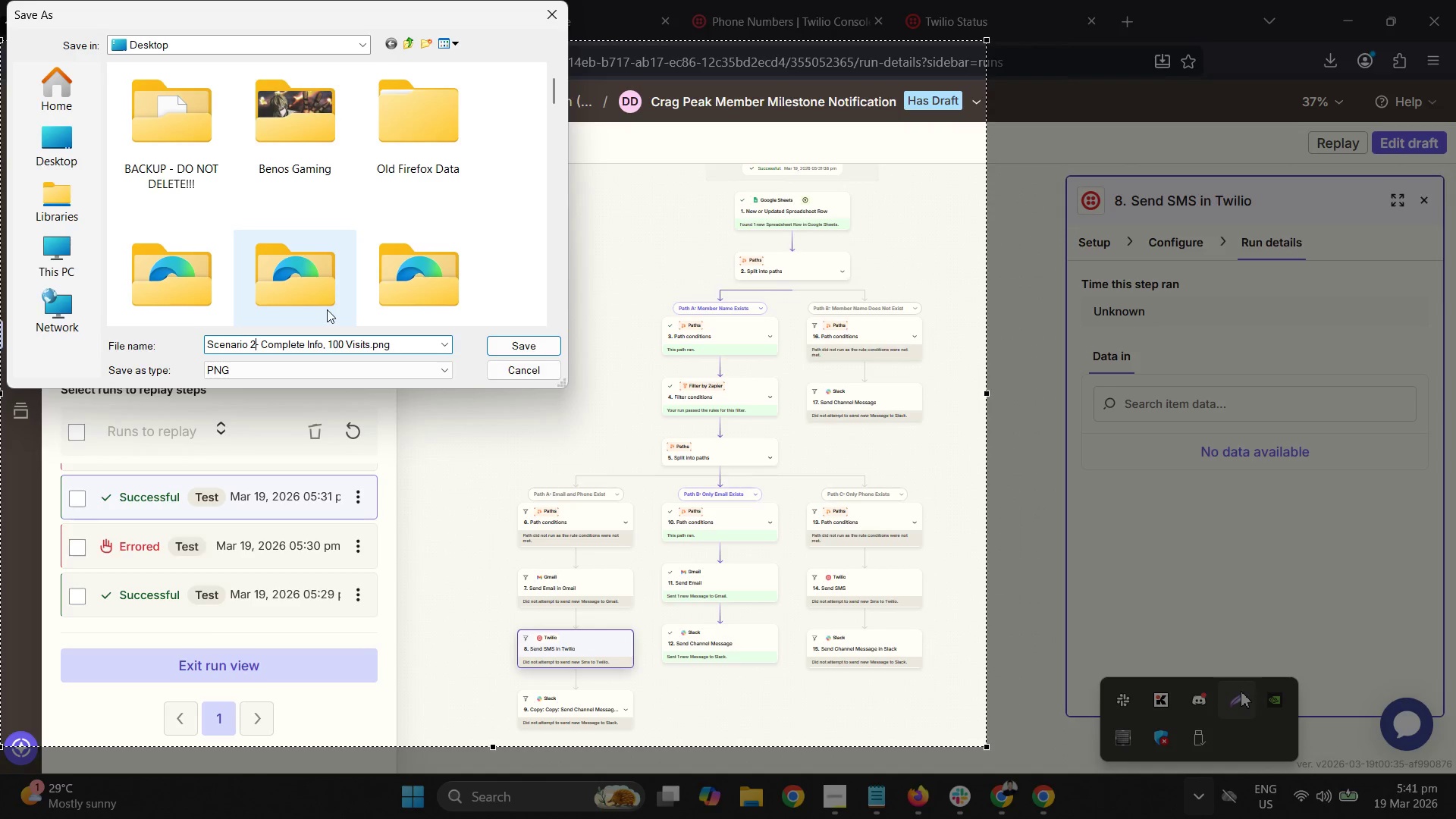 
key(Space)
 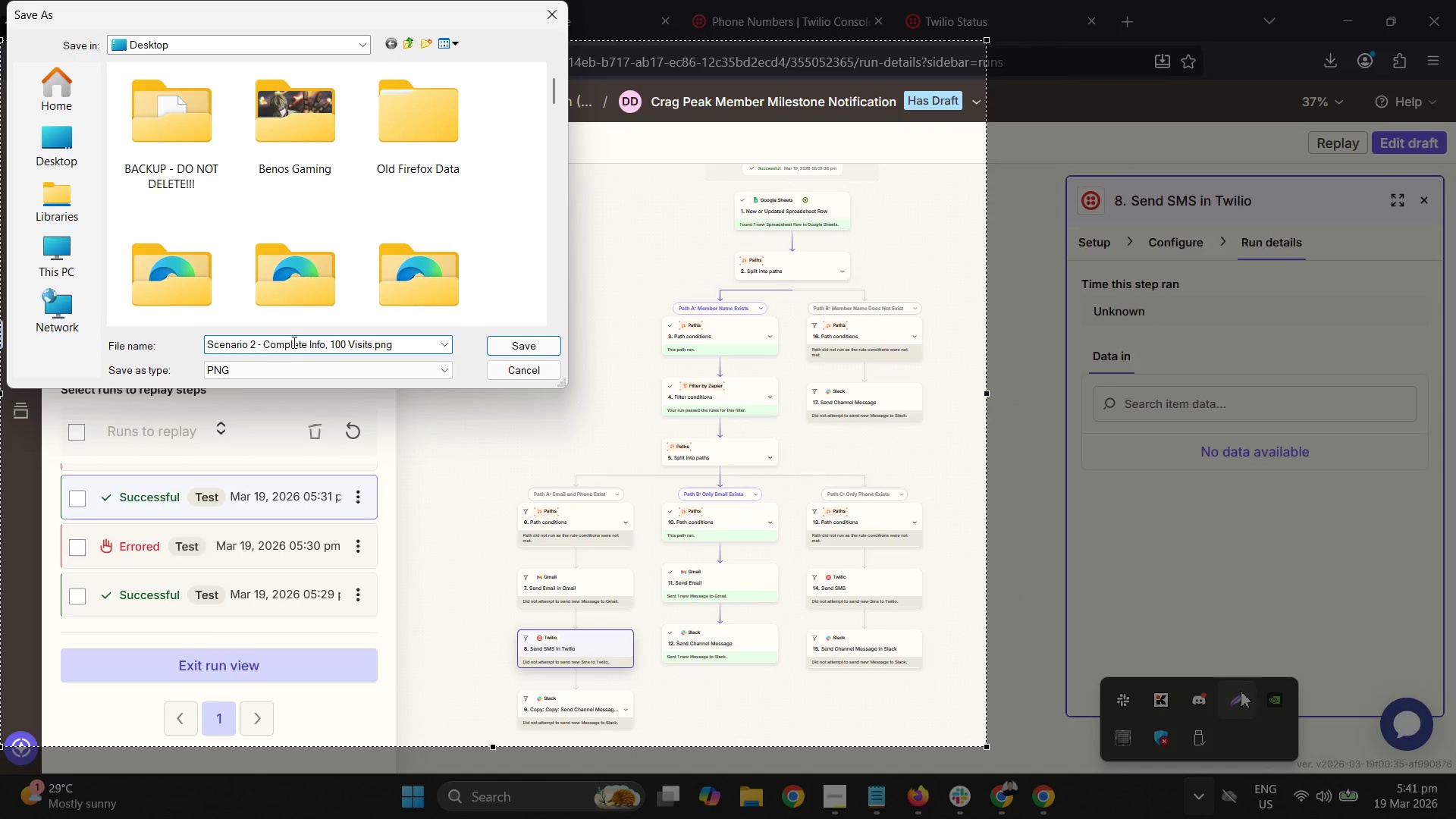 
double_click([293, 341])
 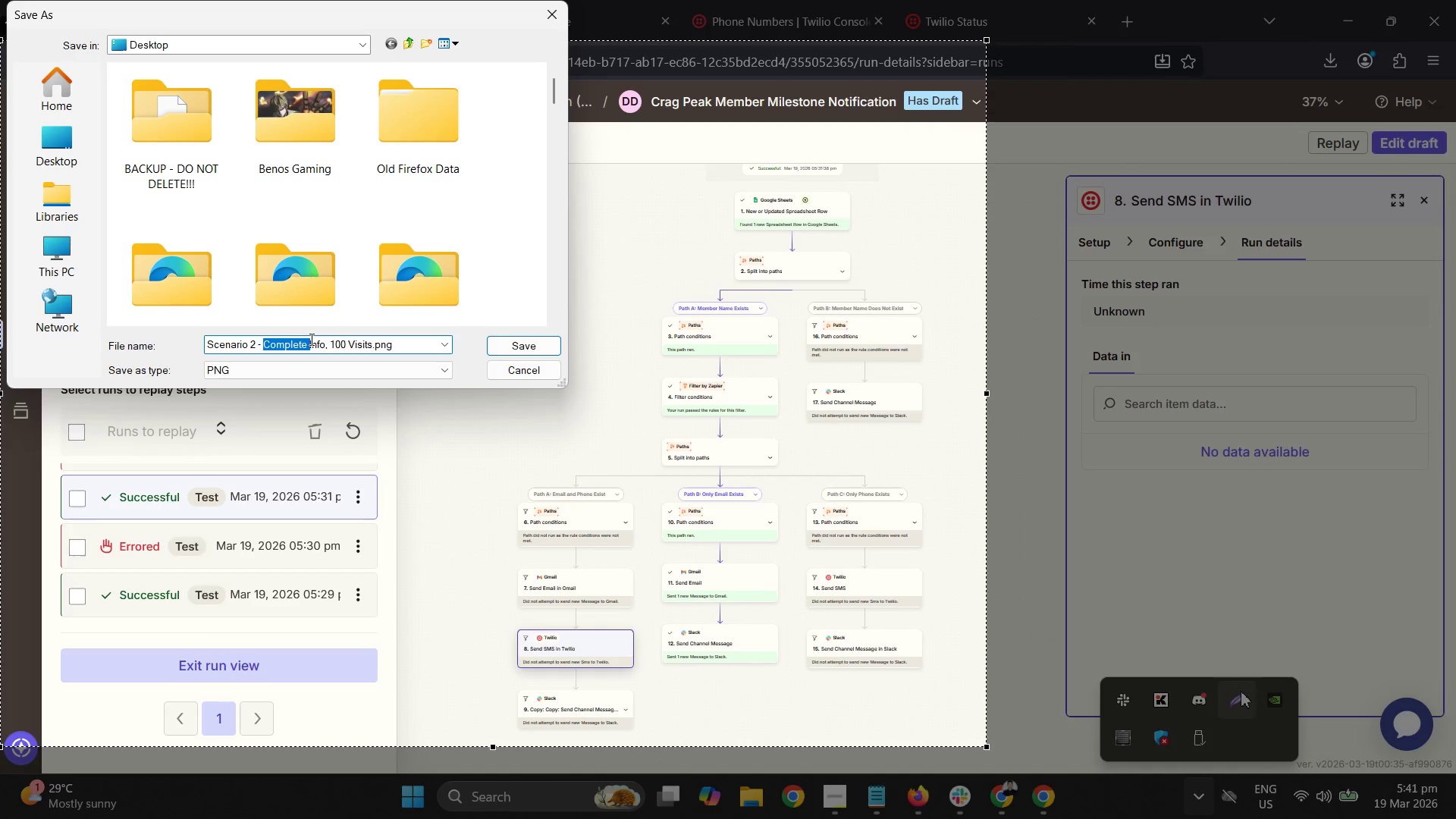 
key(Delete)
 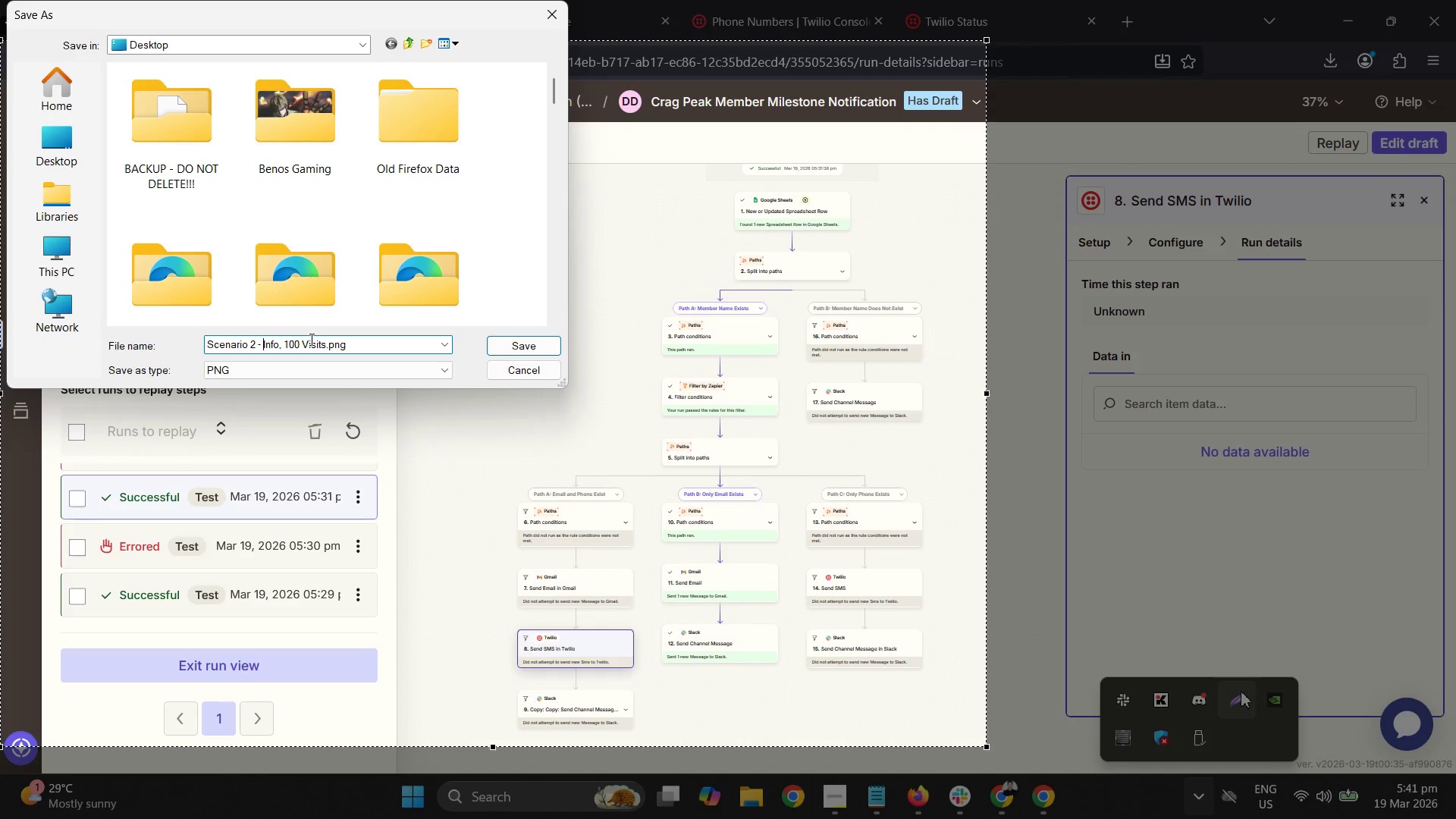 
key(Delete)
 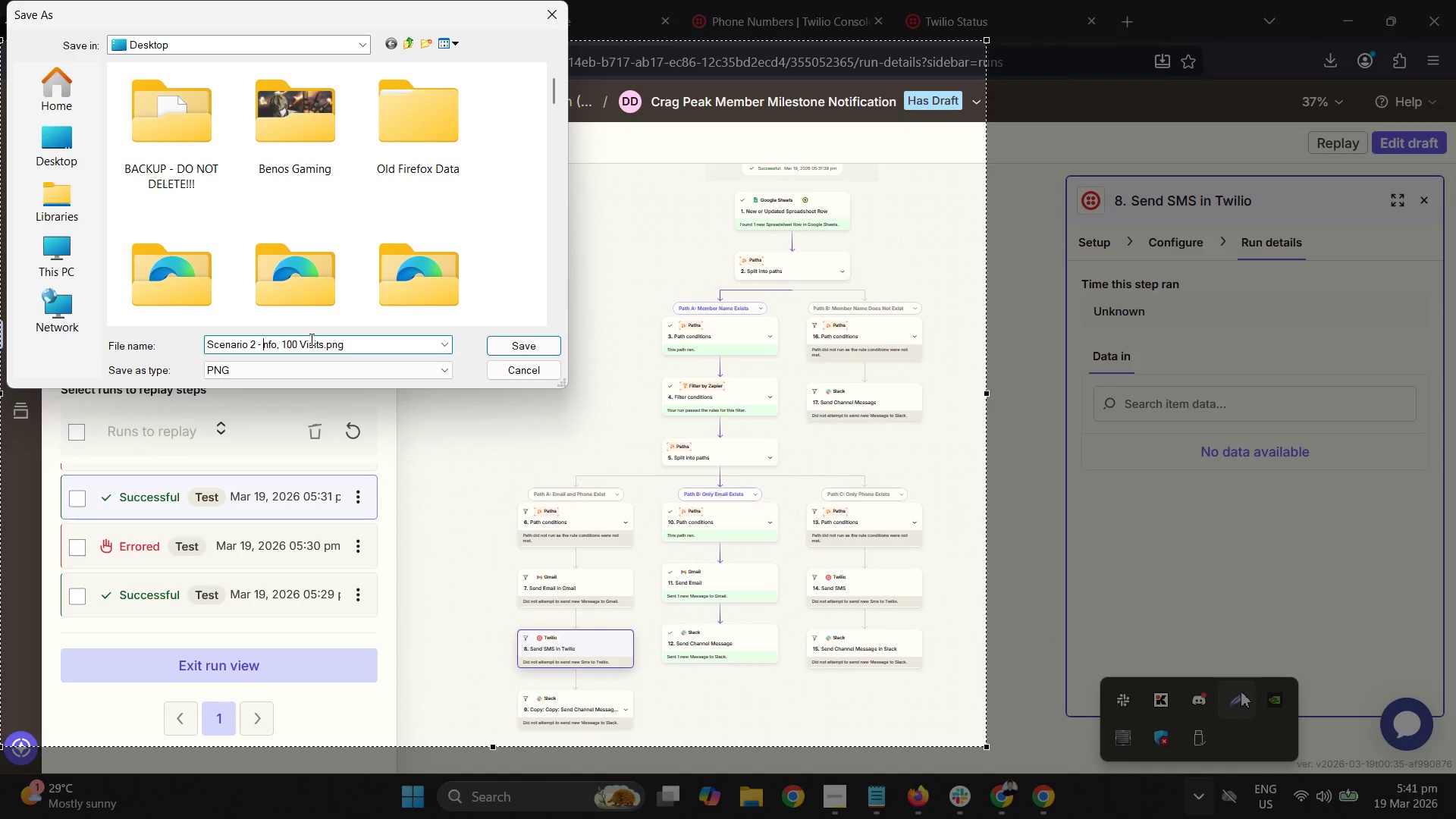 
key(Delete)
 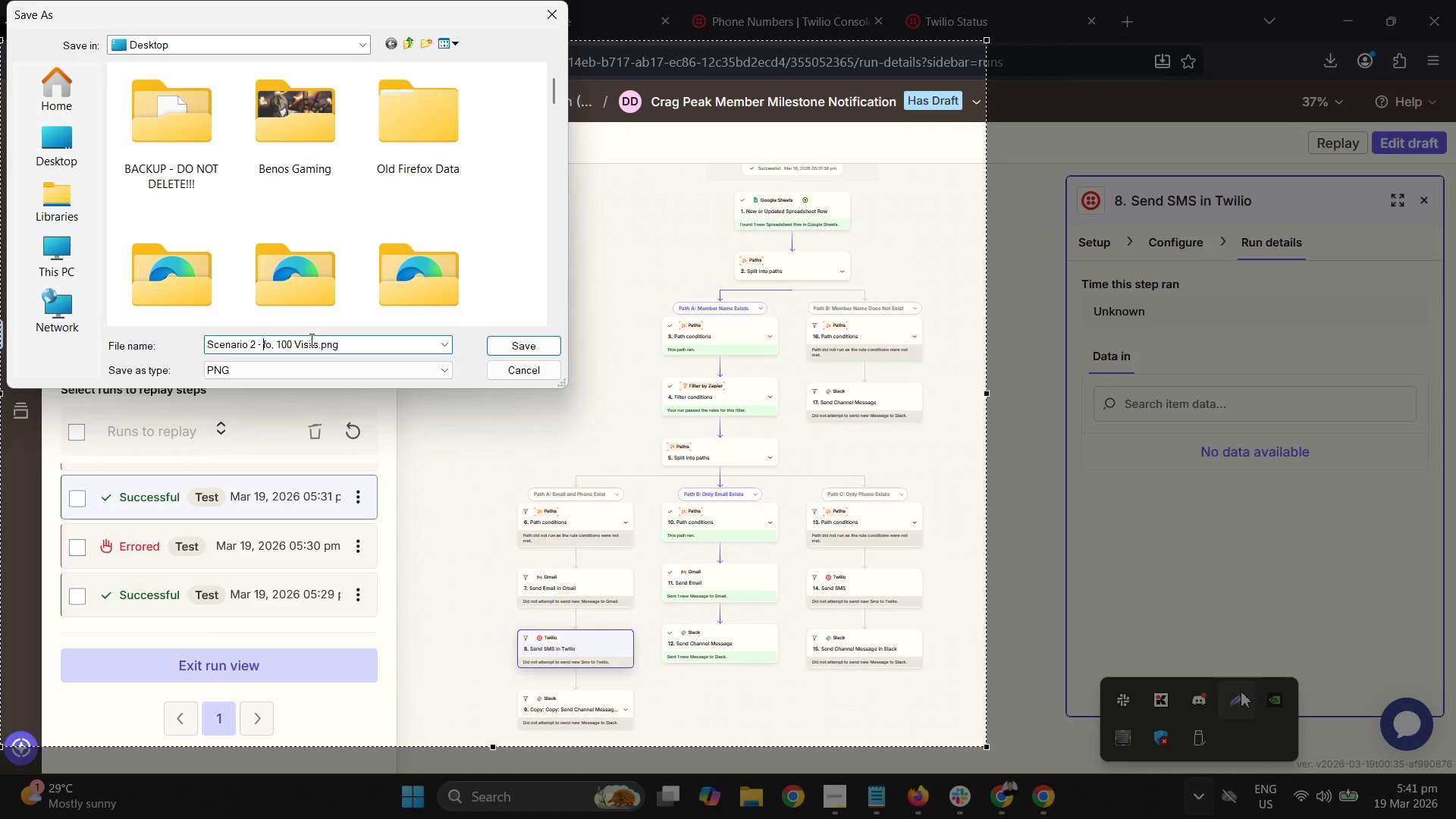 
key(Delete)
 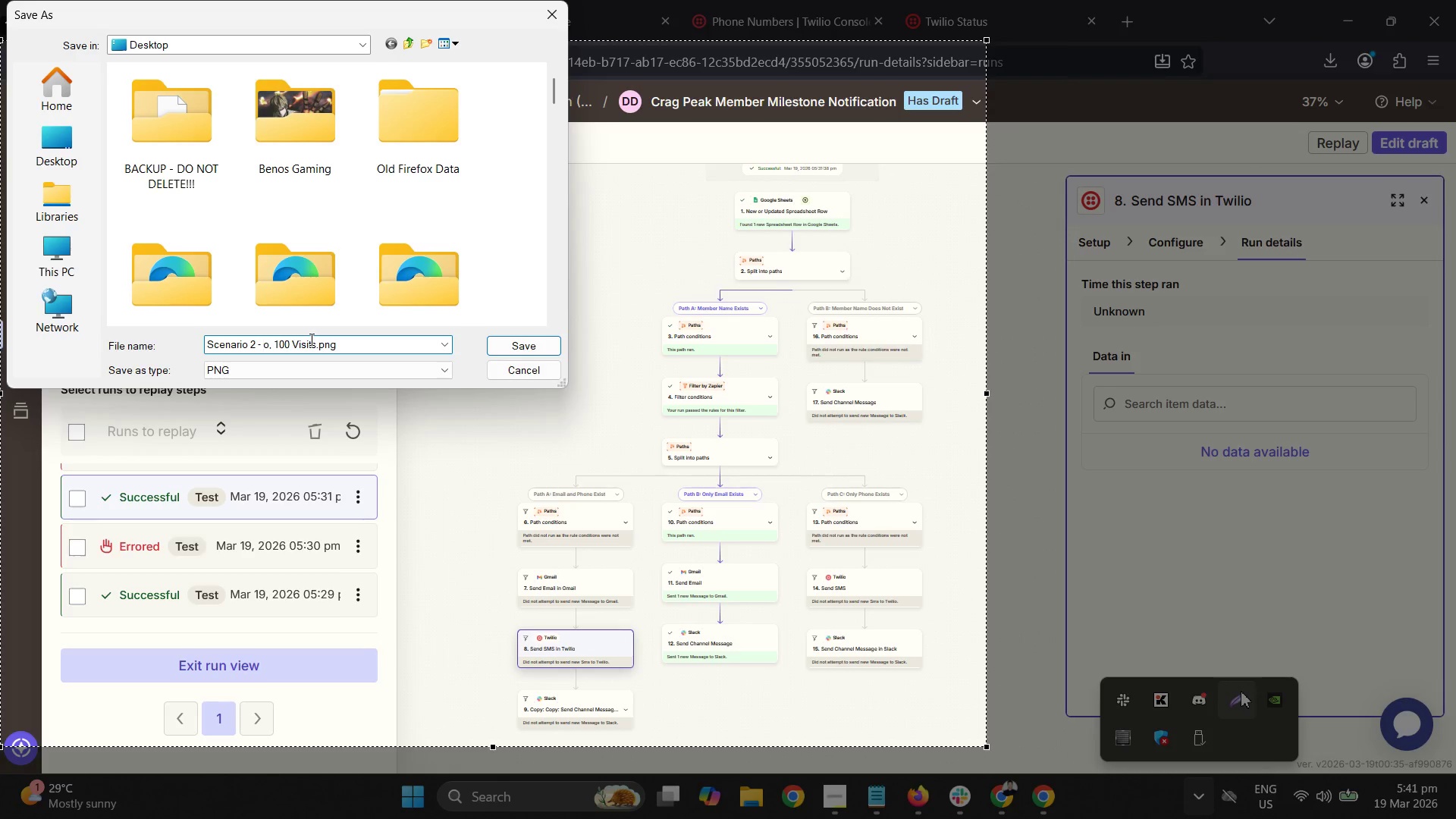 
type([Delete][Delete]e,ail;)
key(Backspace)
key(Backspace)
key(Backspace)
key(Backspace)
key(Backspace)
type(mail Obnl)
key(Backspace)
key(Backspace)
key(Backspace)
type(nly -)
key(Backspace)
key(Backspace)
type(,)
 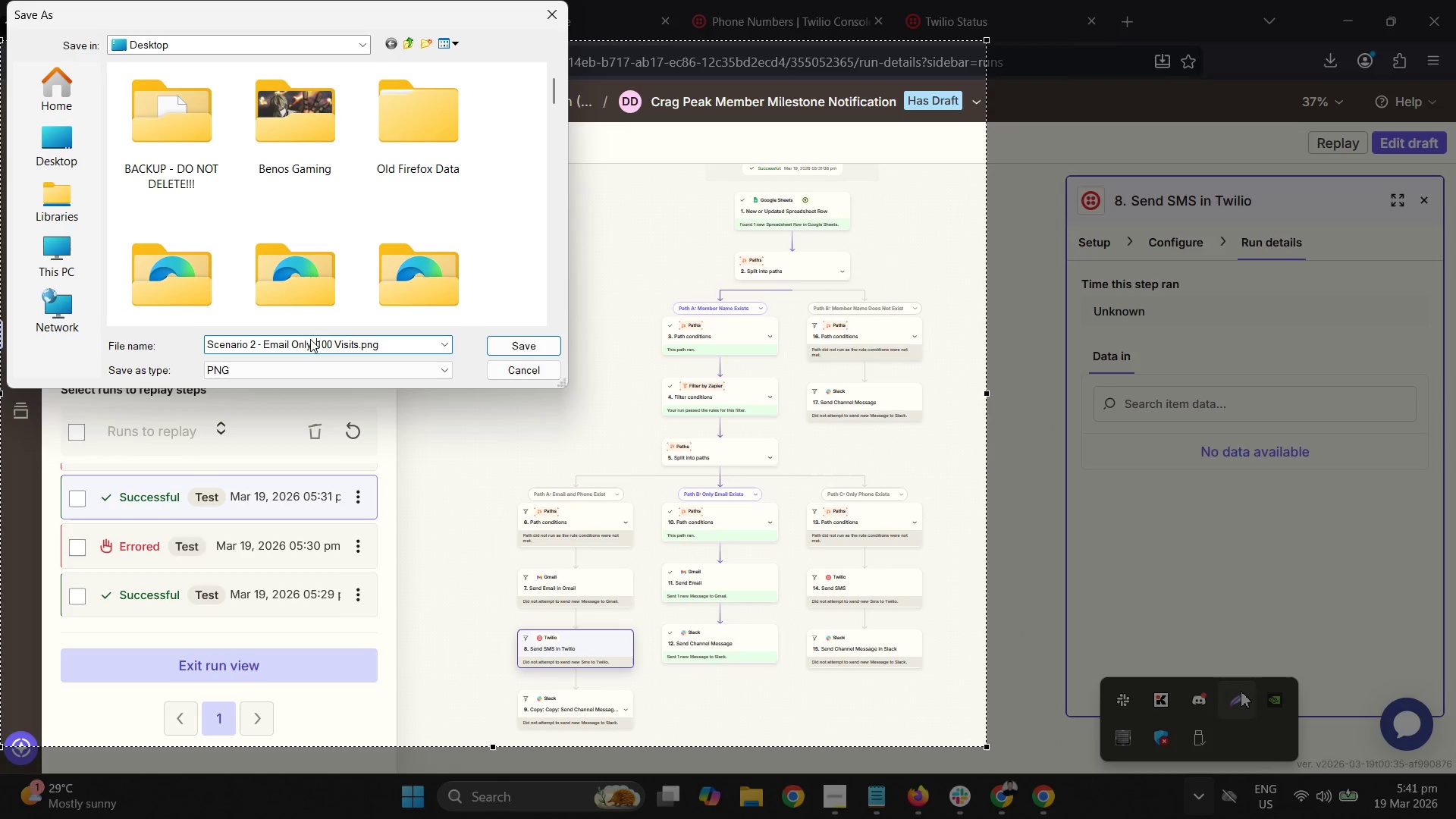 
 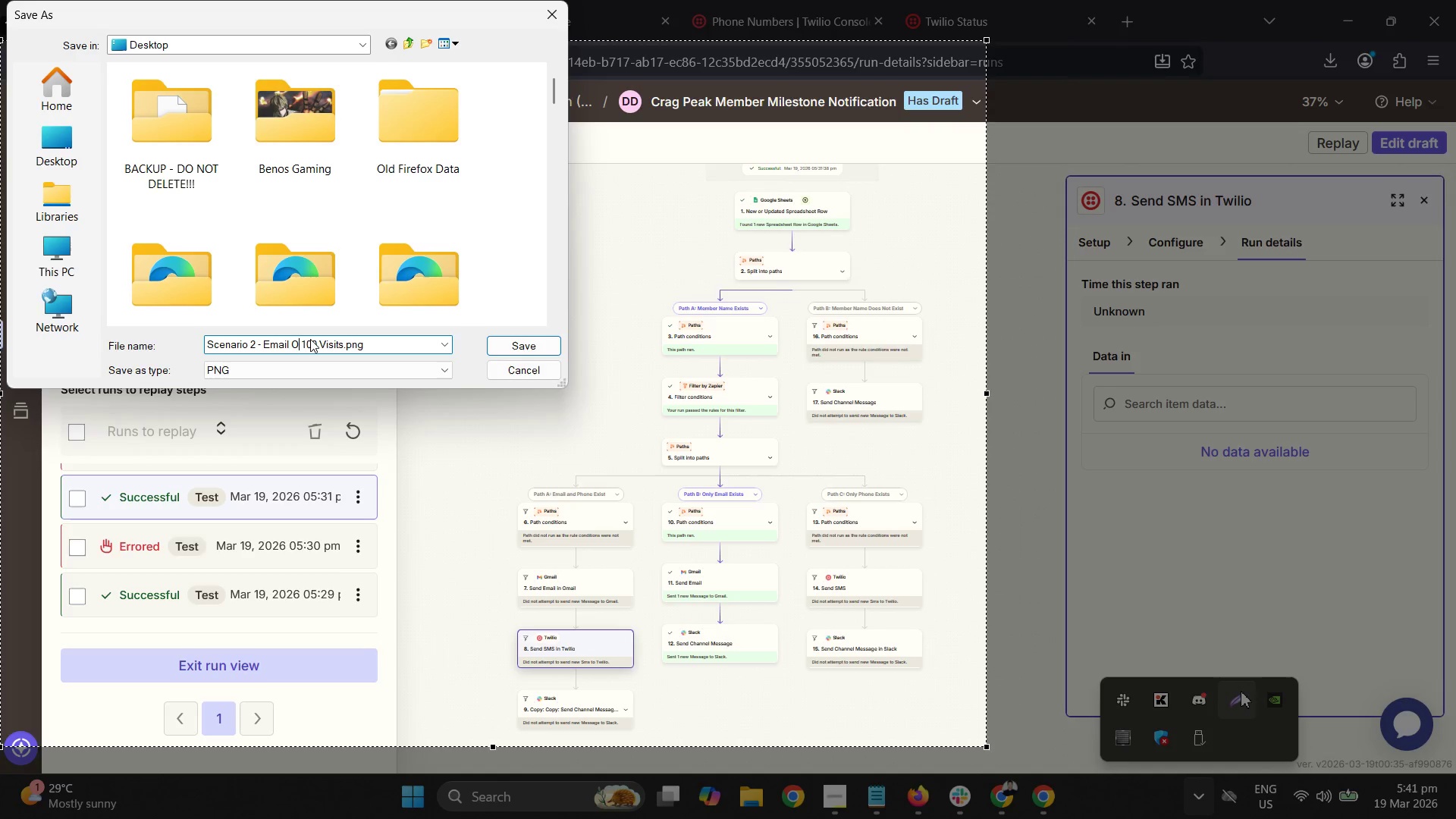 
key(ArrowRight)
 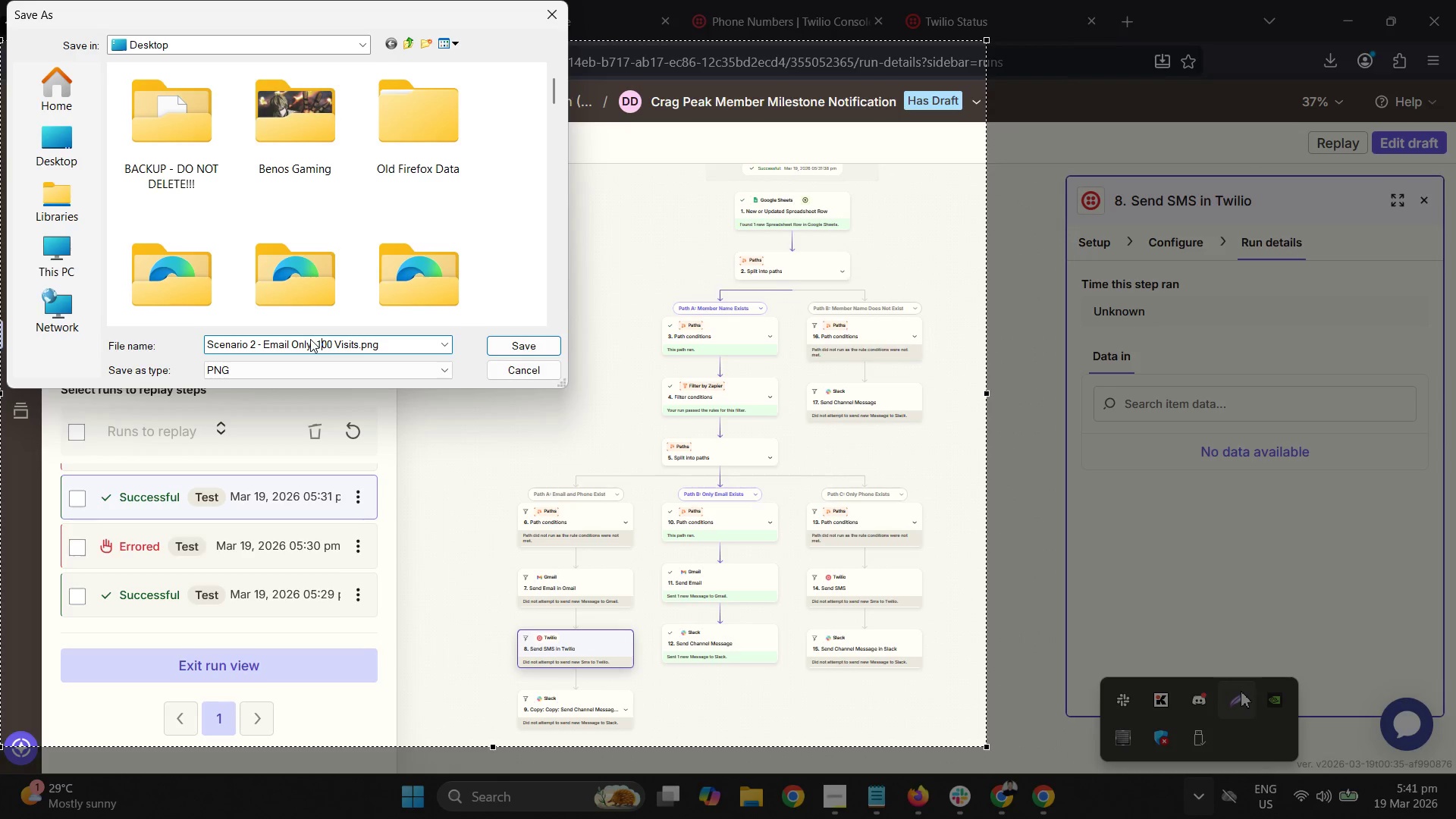 
key(ArrowRight)
 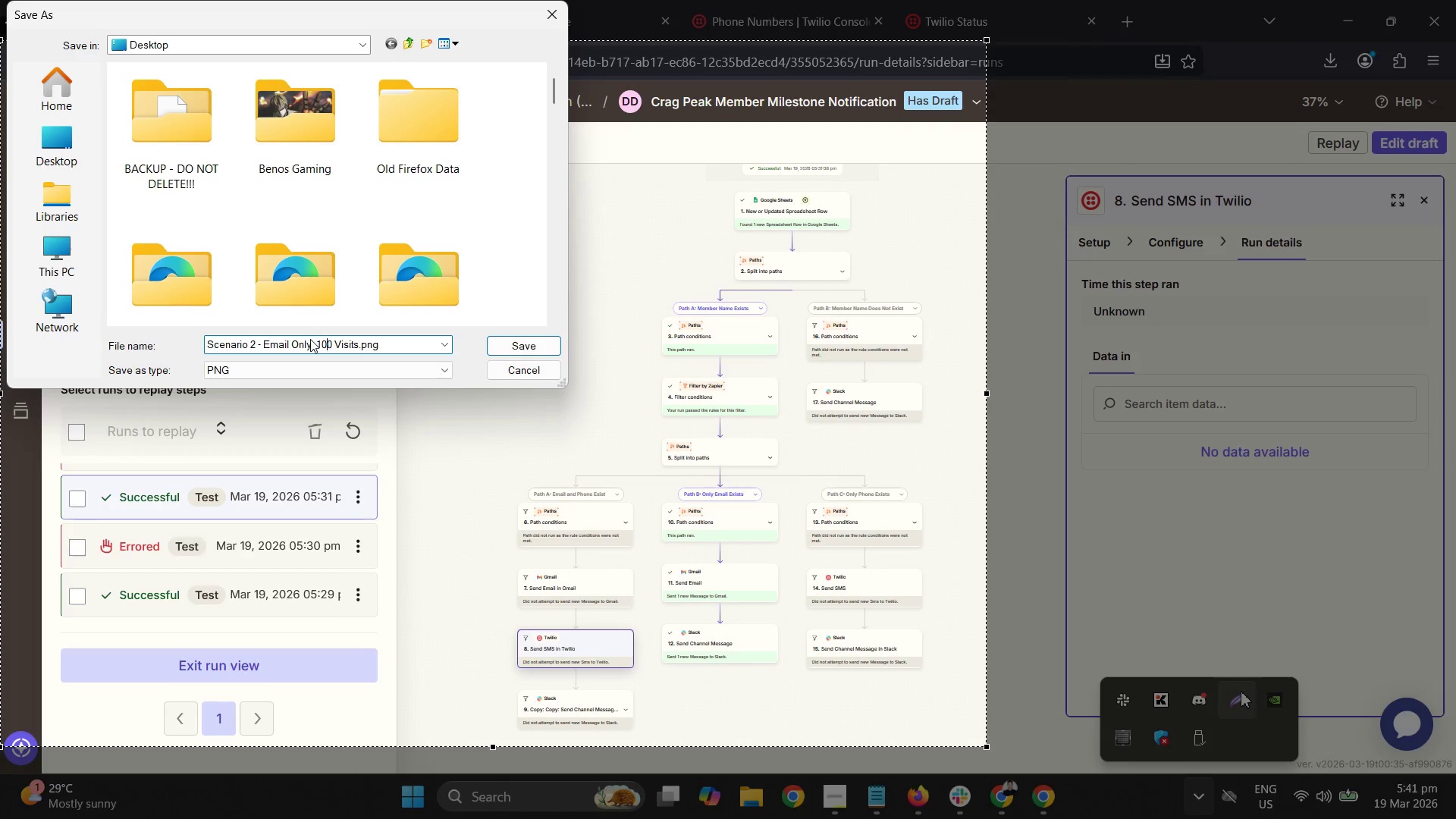 
key(ArrowRight)
 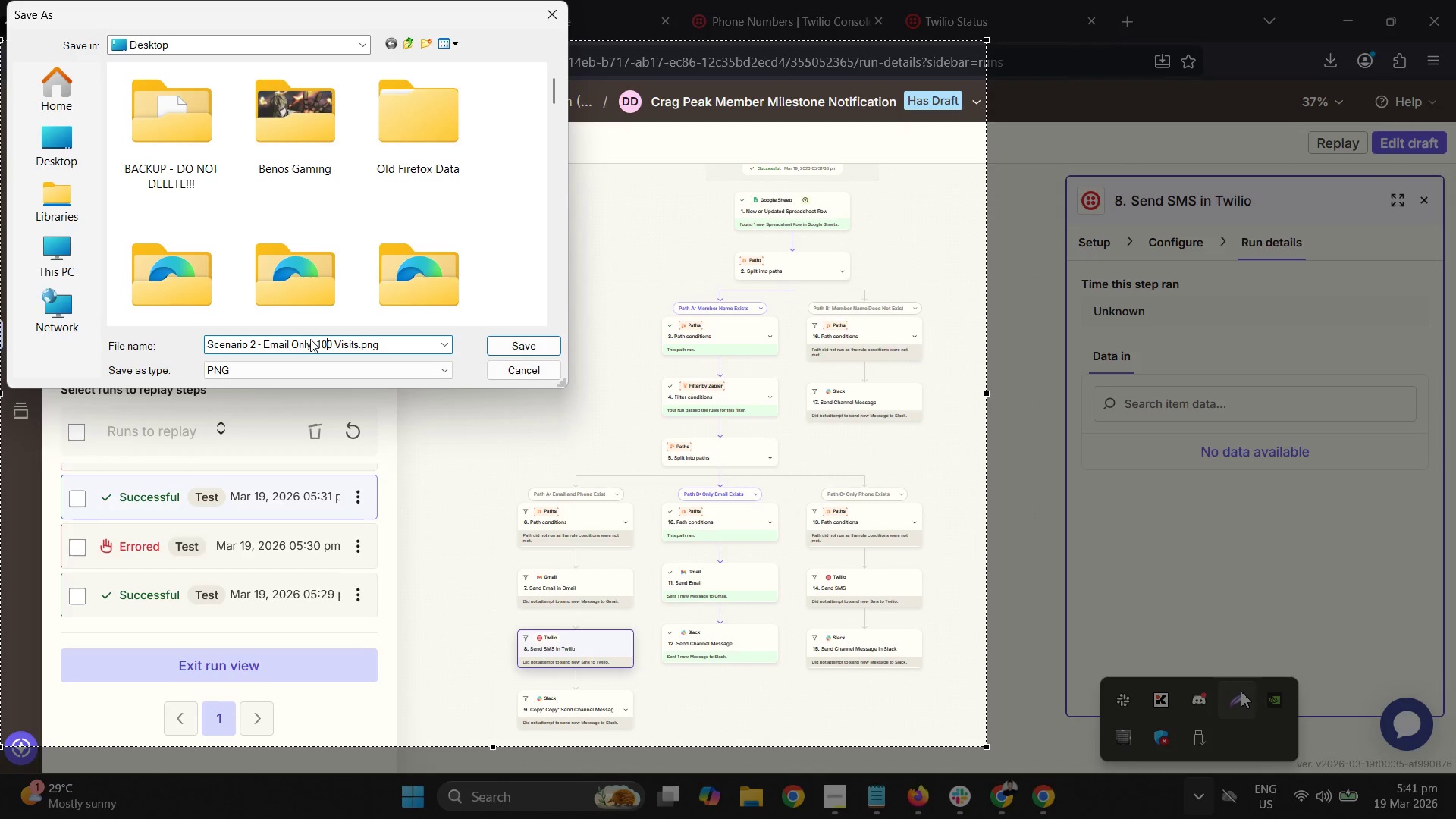 
key(Backspace)
 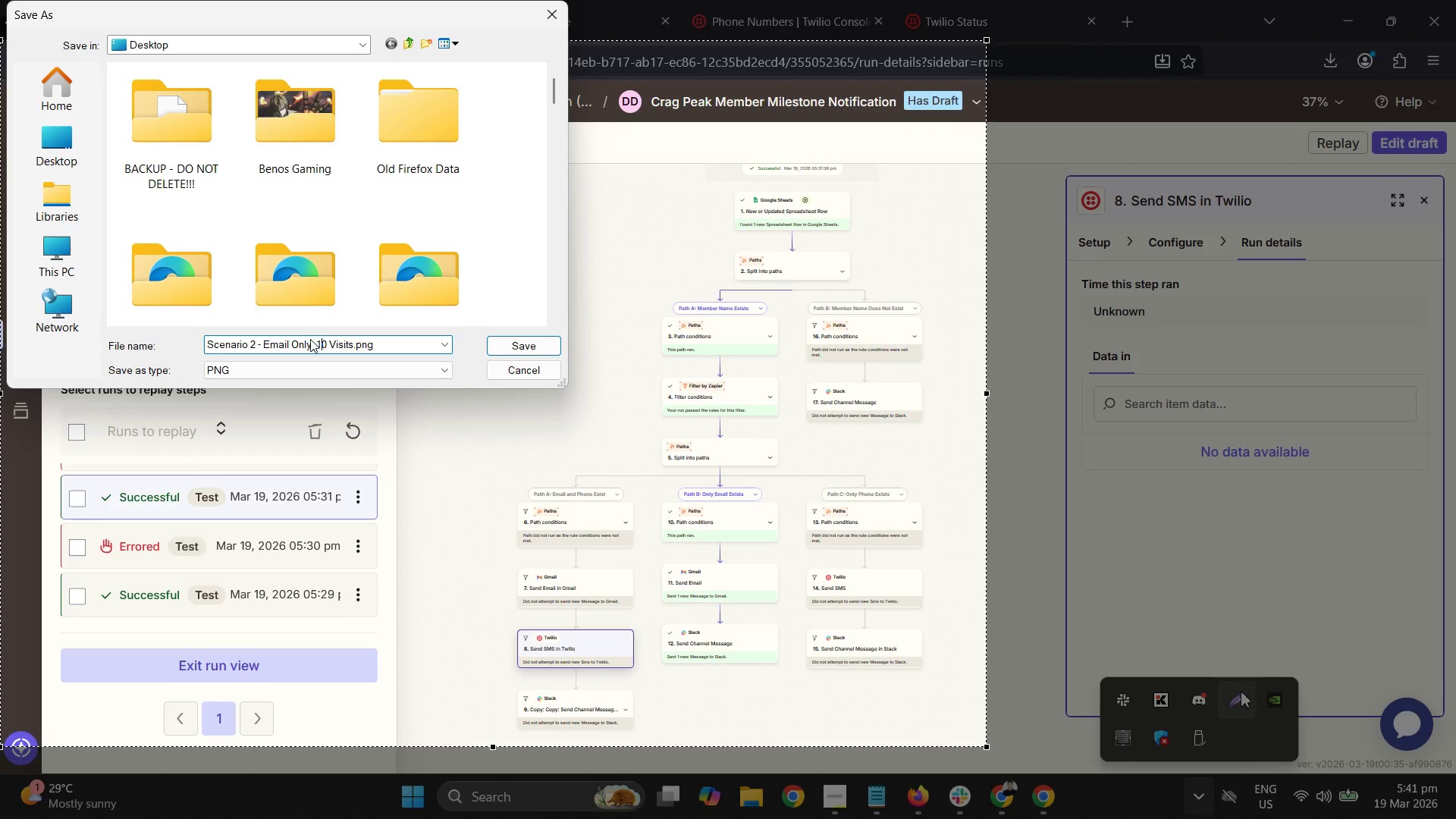 
key(5)
 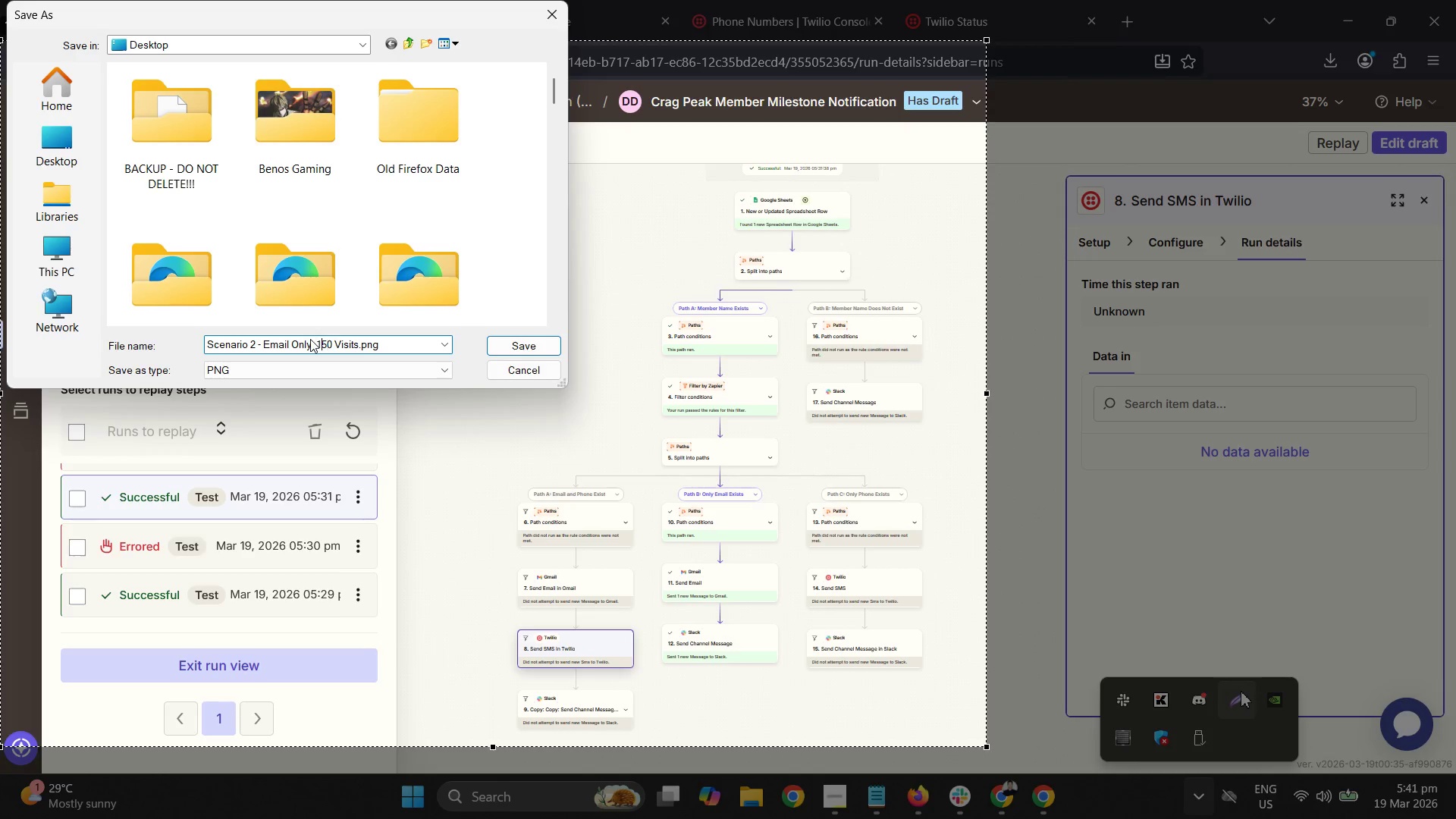 
hold_key(key=ArrowLeft, duration=1.02)
 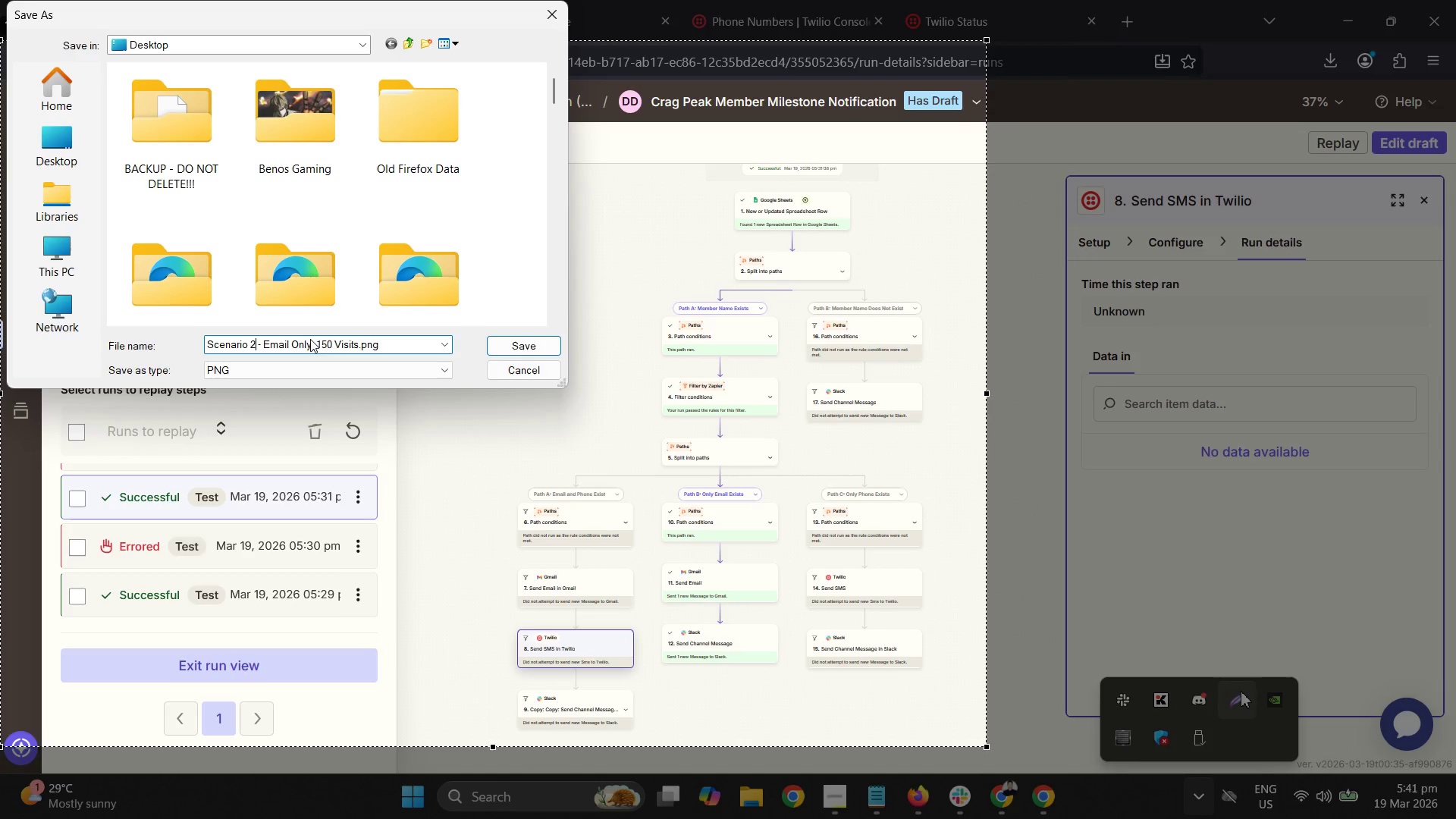 
key(Backspace)
 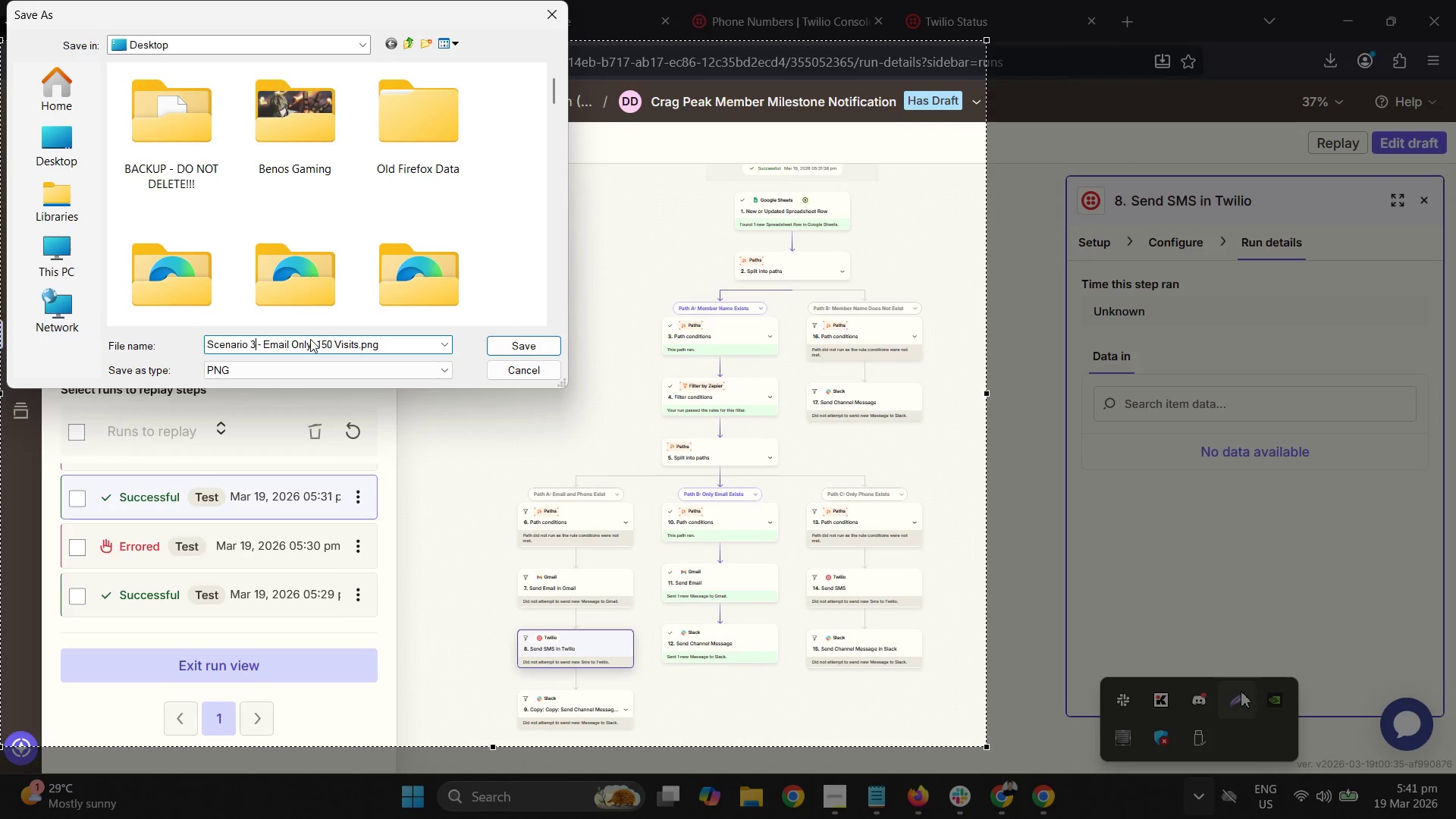 
key(3)
 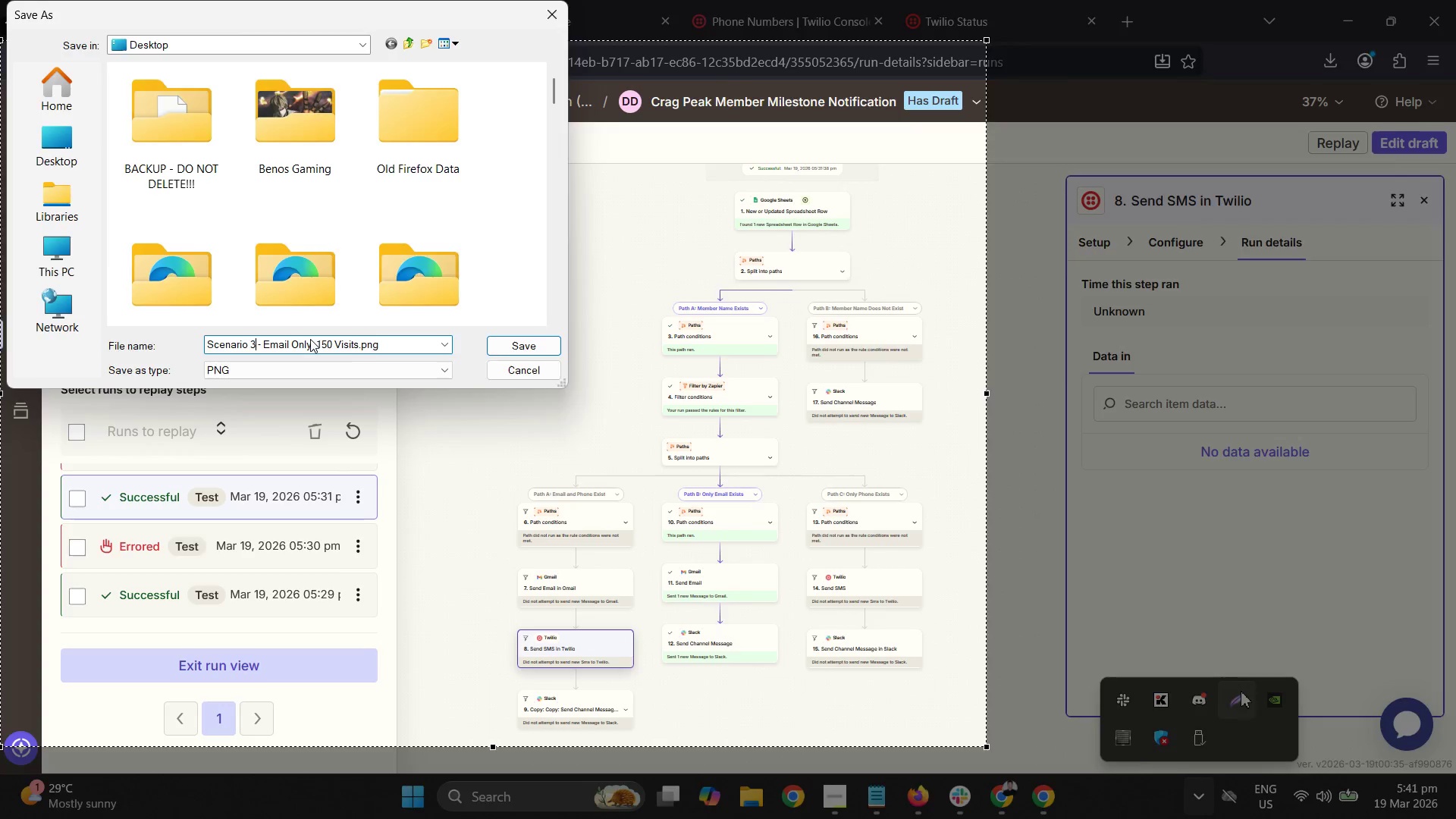 
key(Enter)
 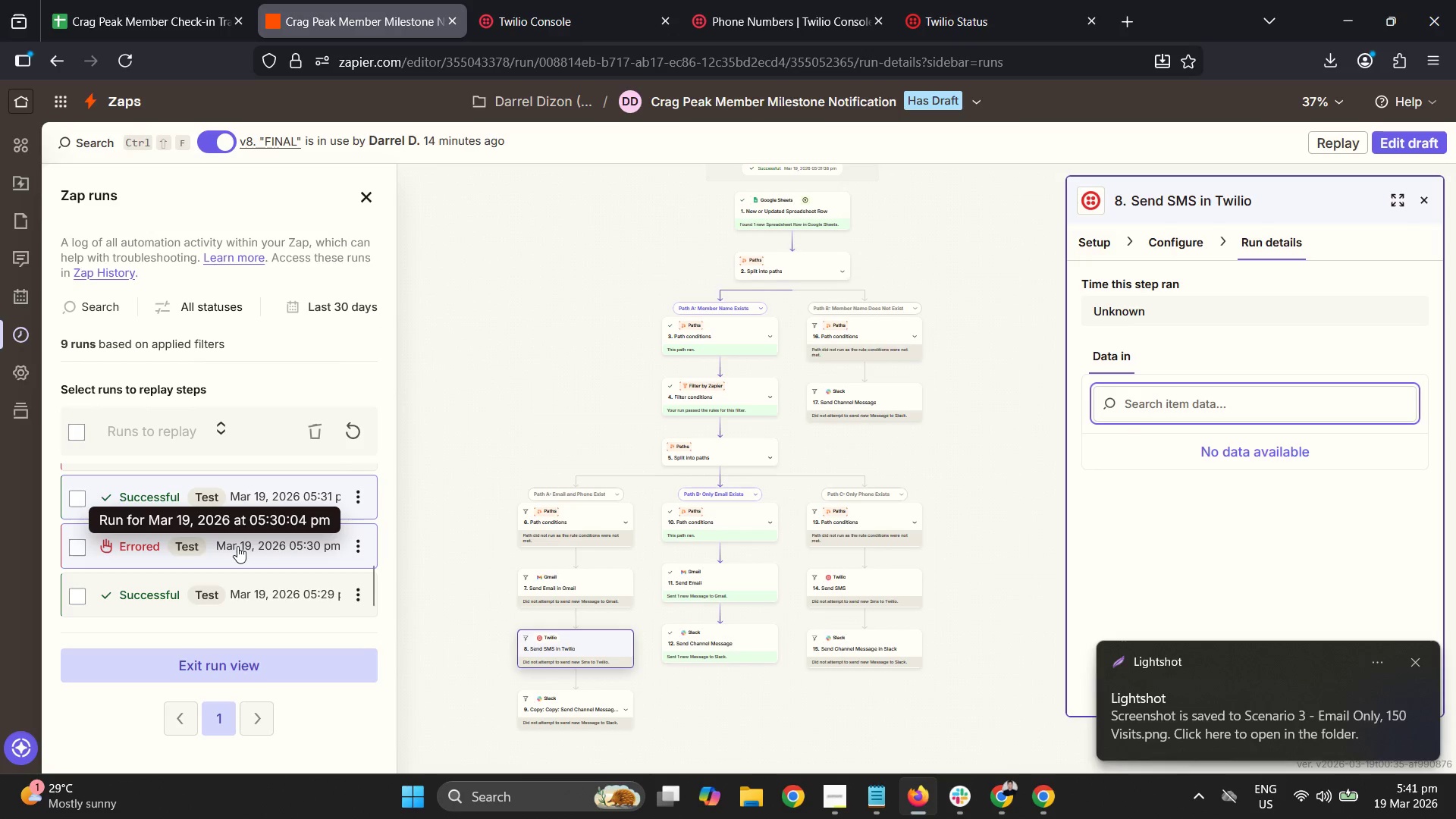 
scroll: coordinate [303, 521], scroll_direction: up, amount: 1.0
 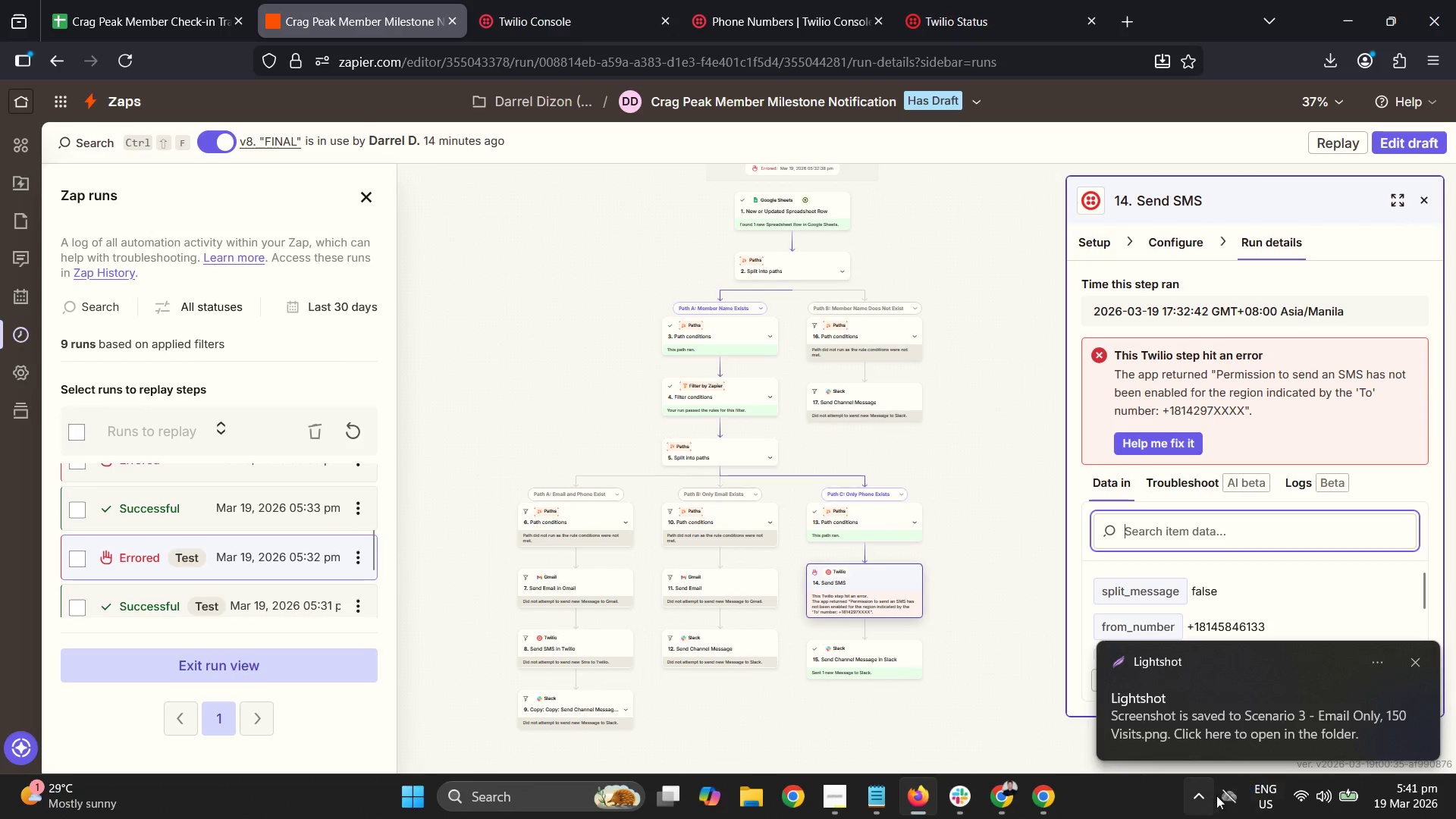 
left_click([1198, 793])
 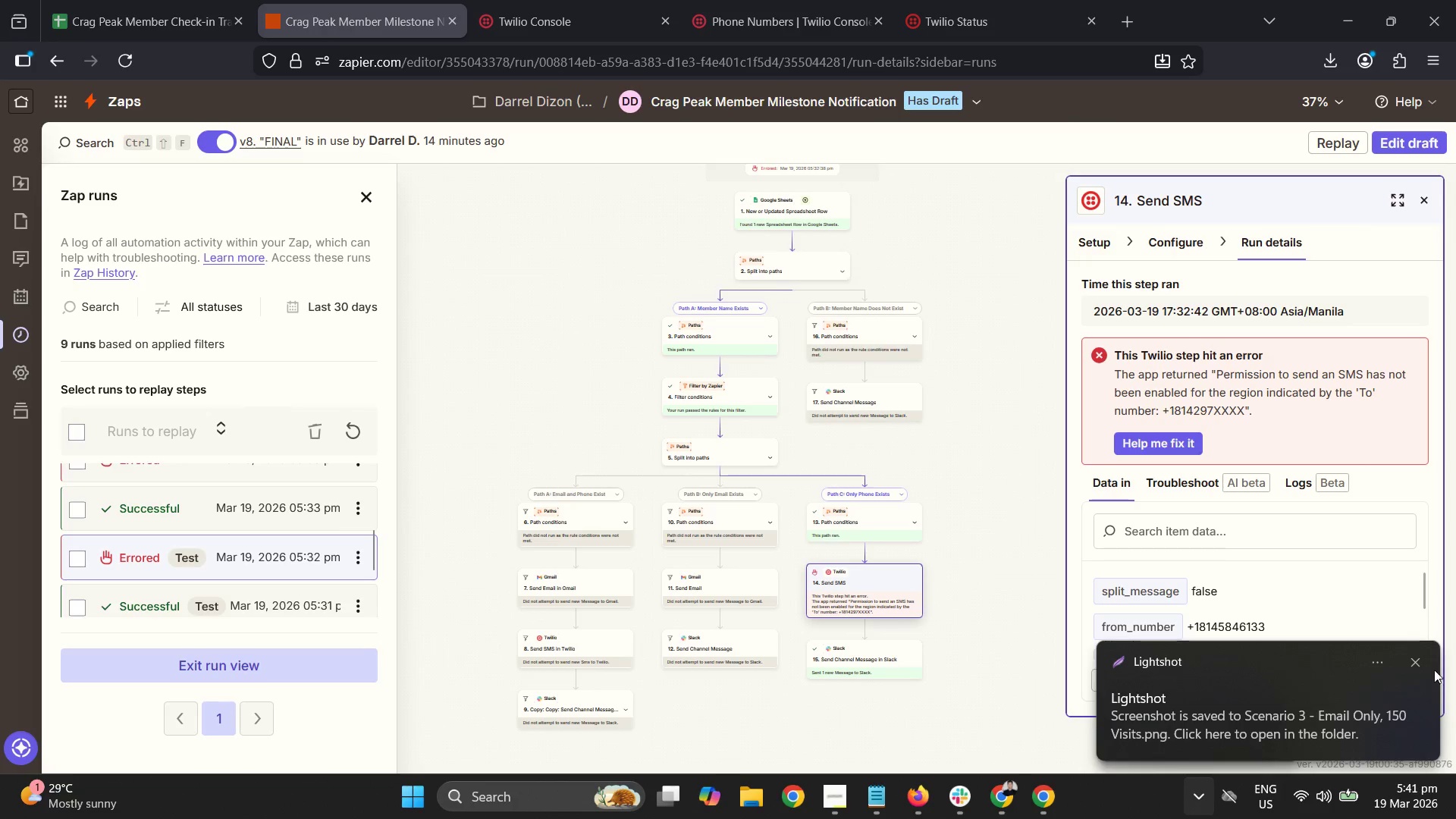 
left_click([1415, 656])
 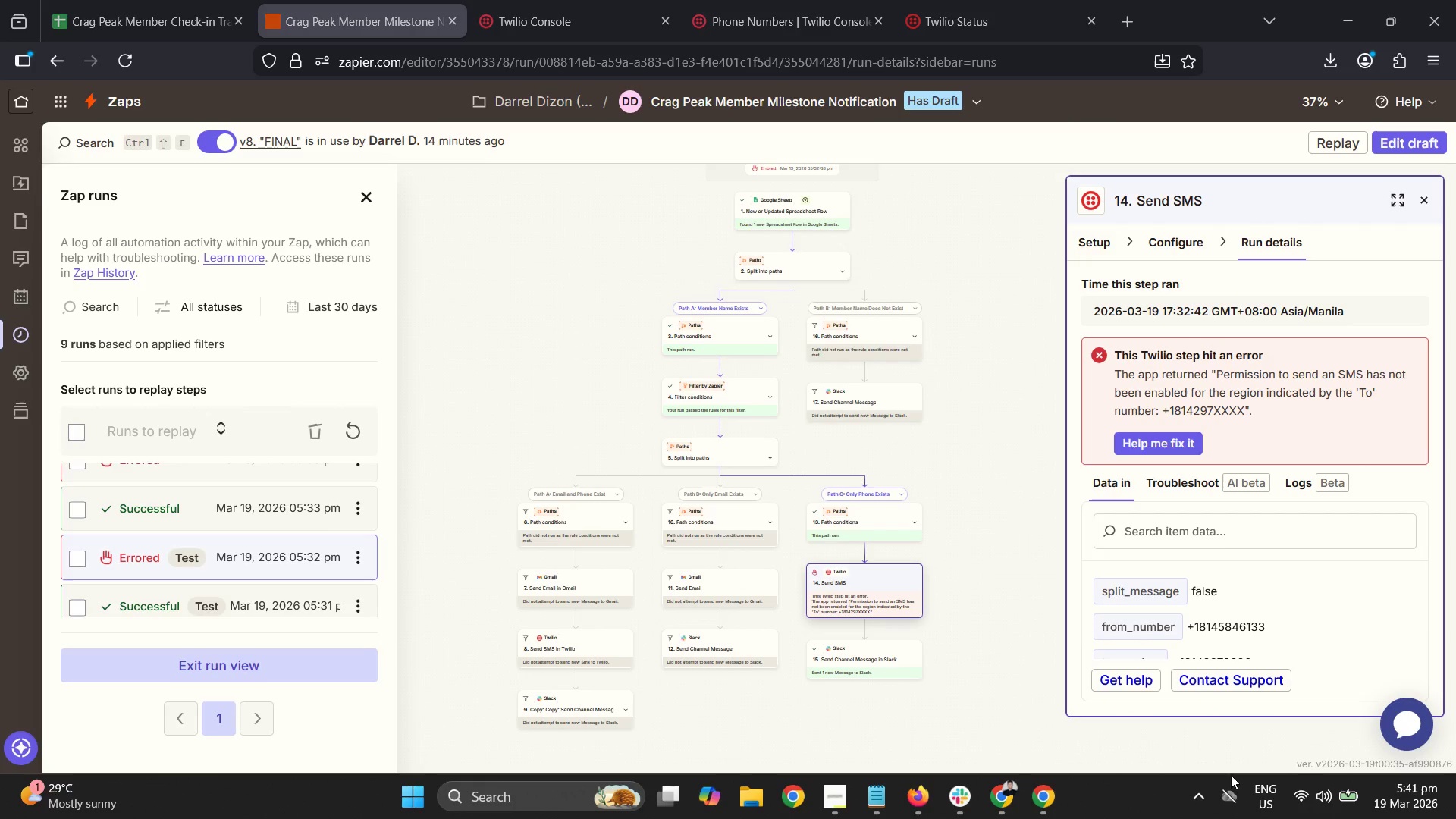 
left_click([1191, 798])
 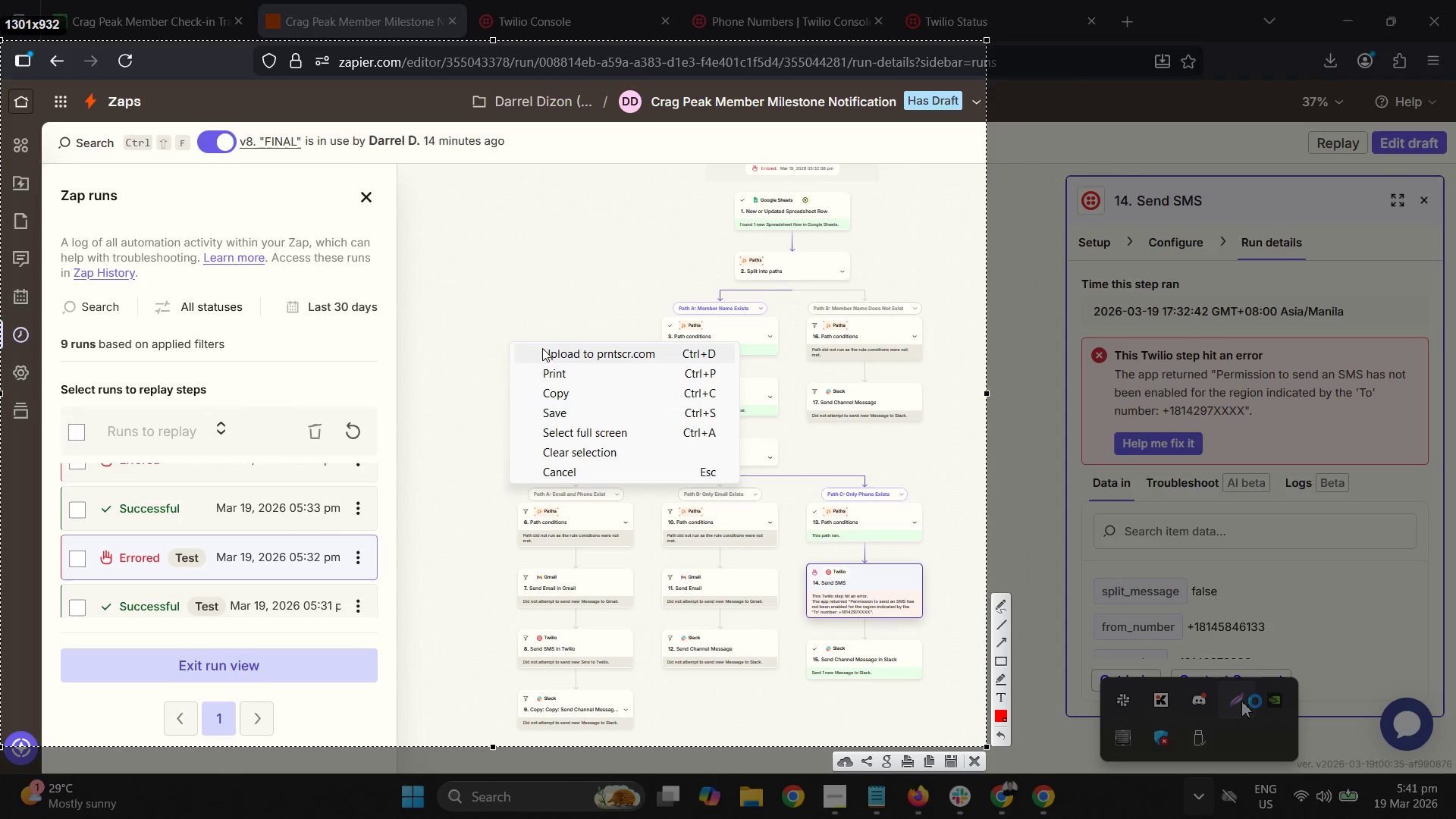 
left_click([580, 406])
 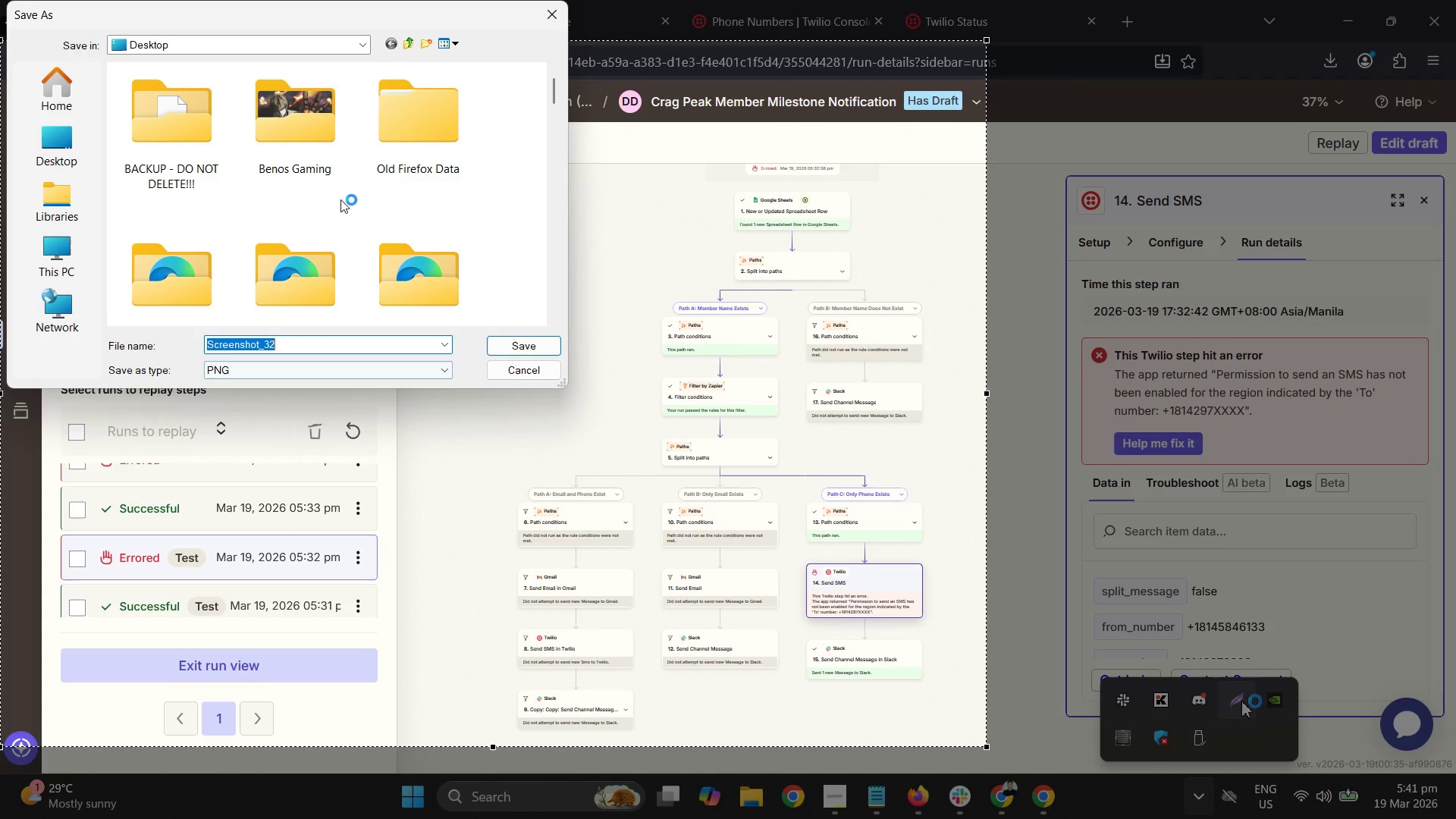 
type(sc)
 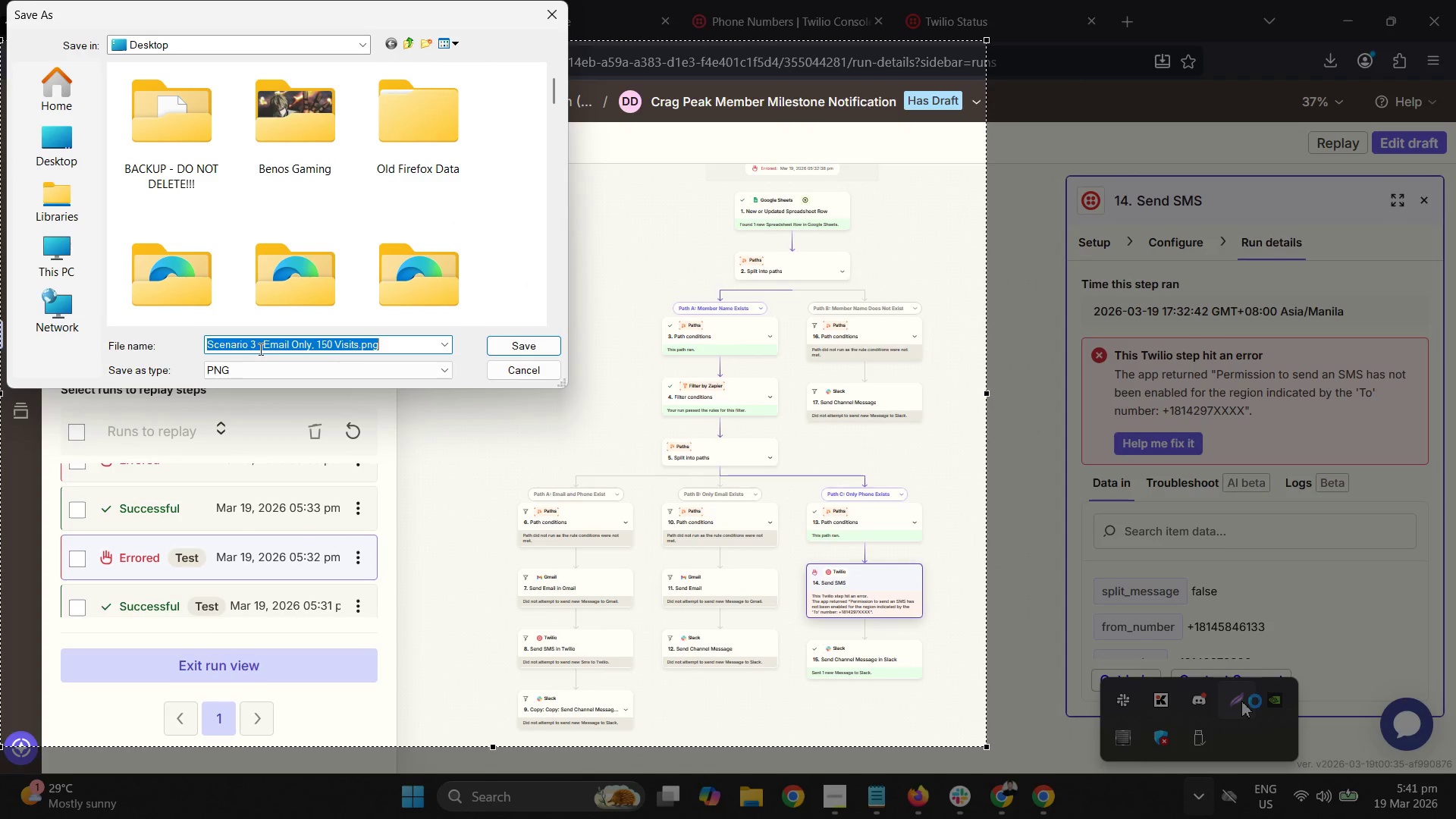 
left_click([256, 346])
 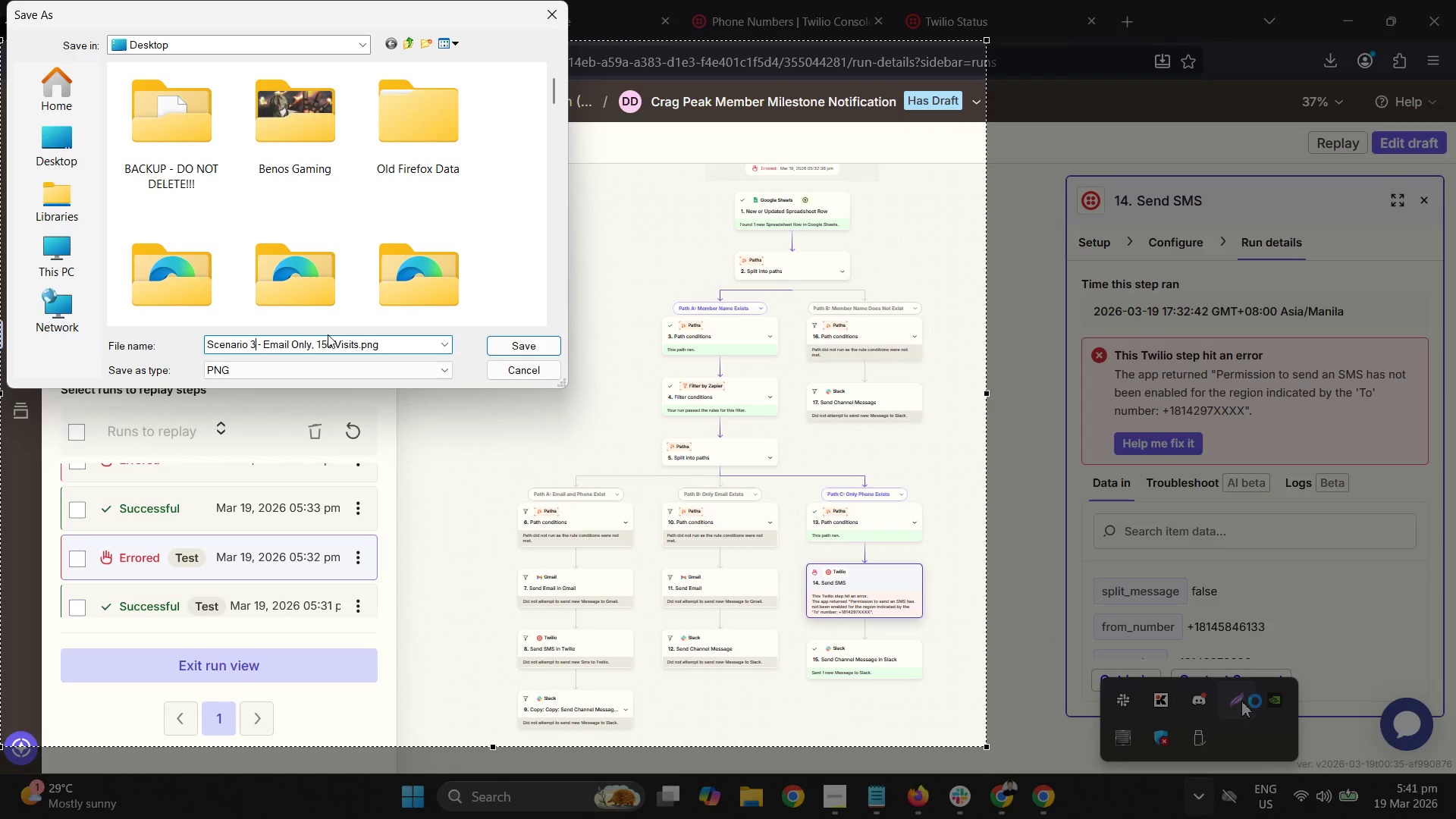 
key(Backspace)
 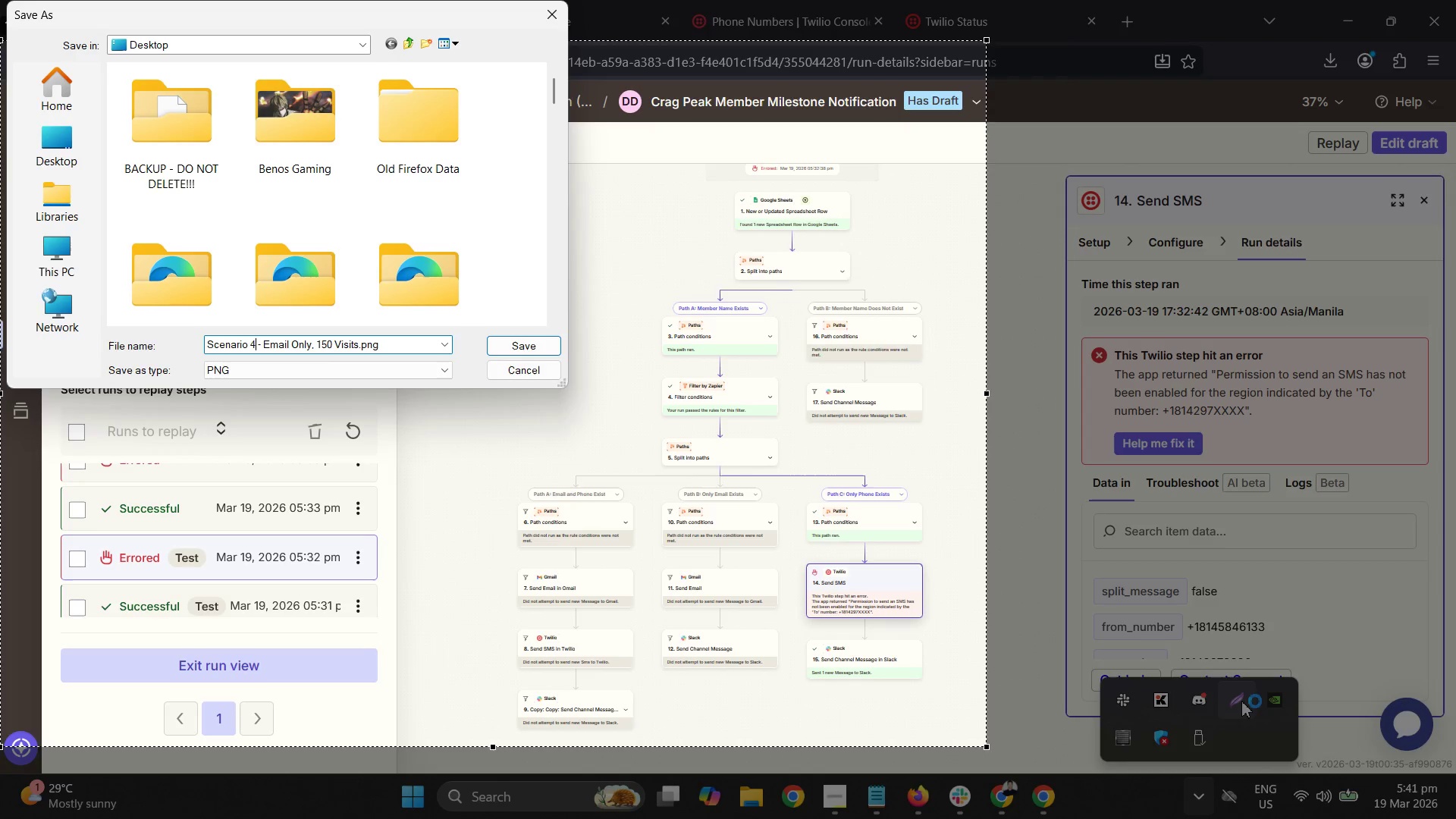 
key(4)
 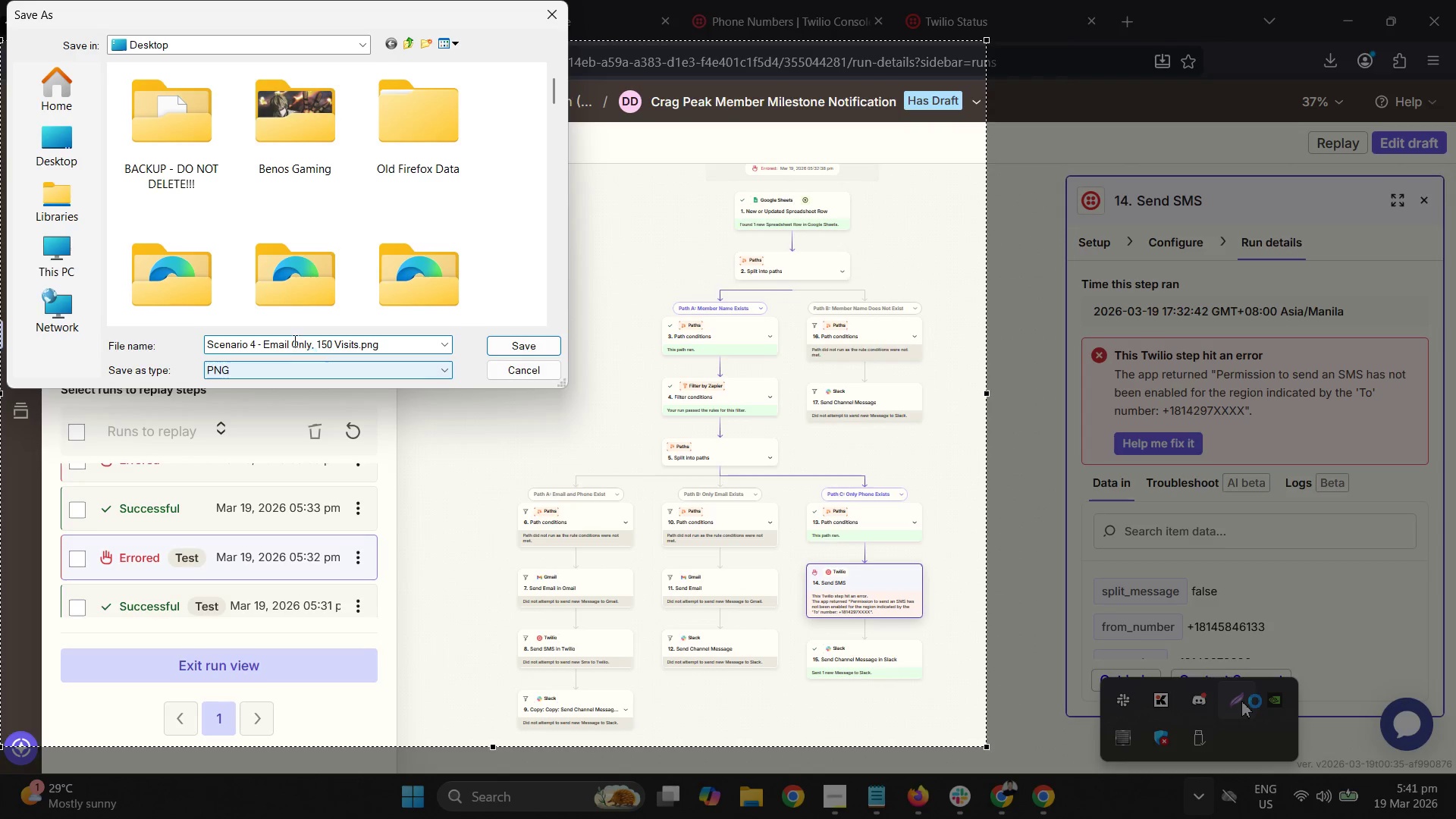 
double_click([275, 344])
 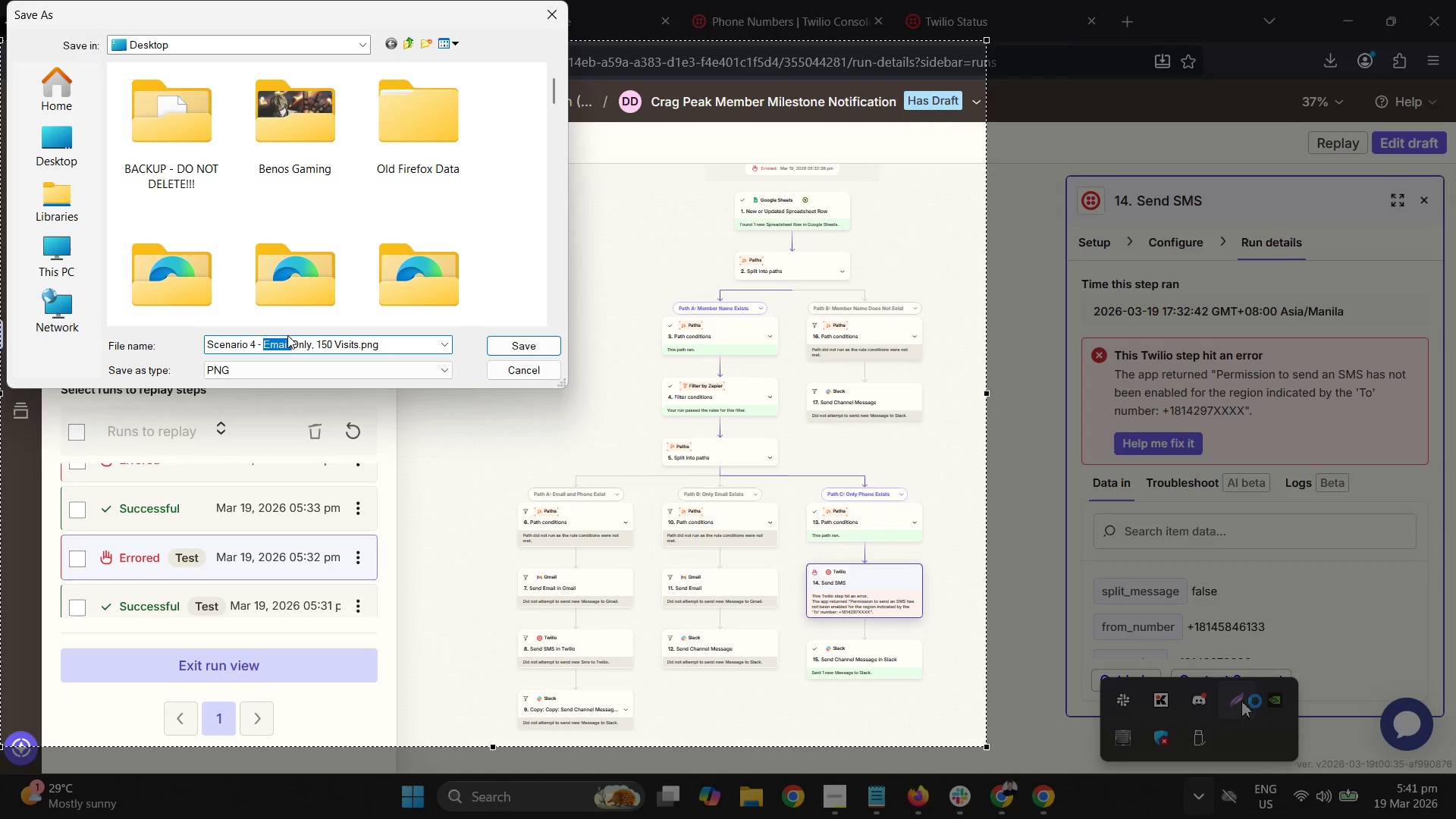 
hold_key(key=ShiftLeft, duration=0.36)
 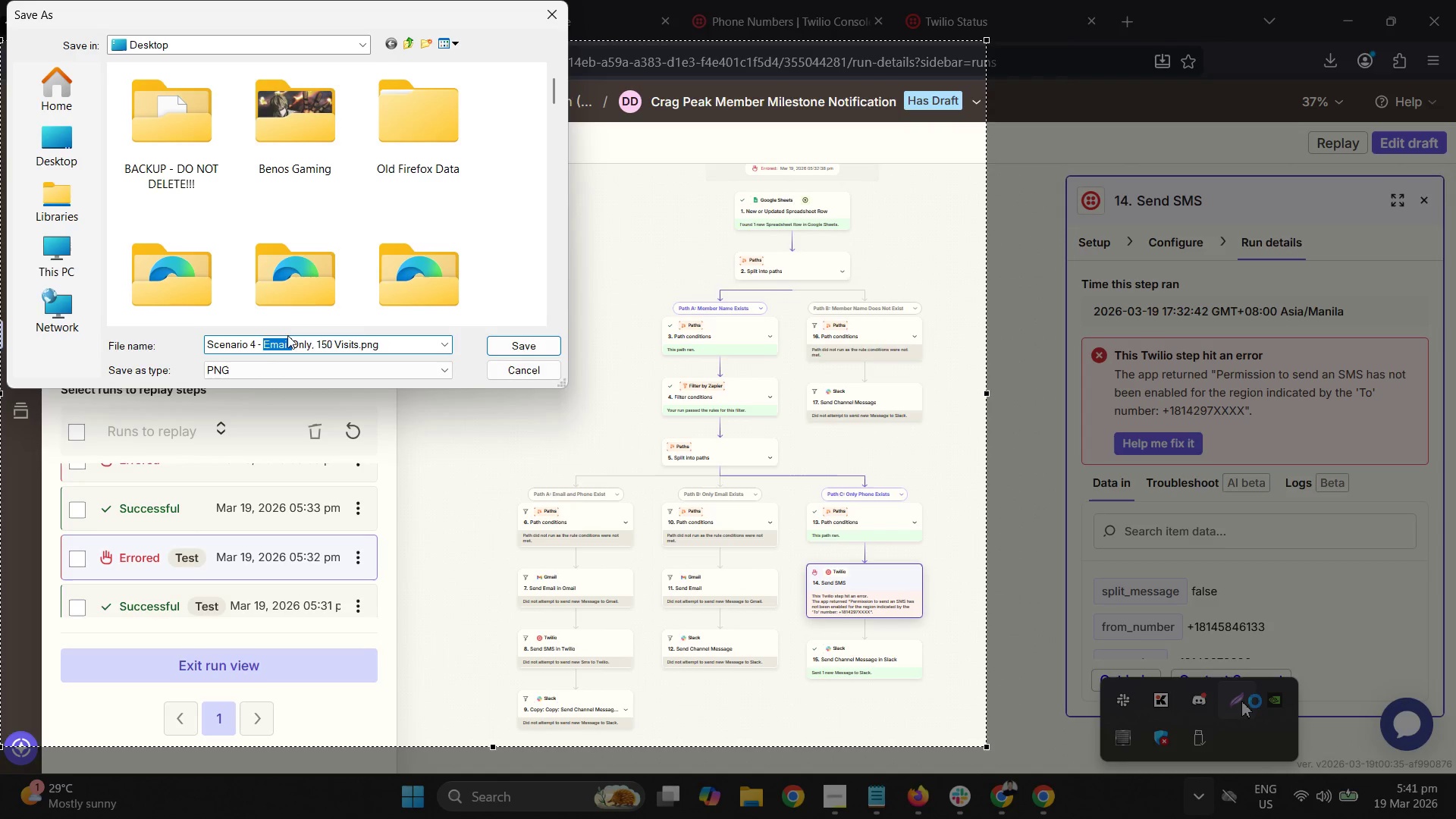 
type(NUMBER )
 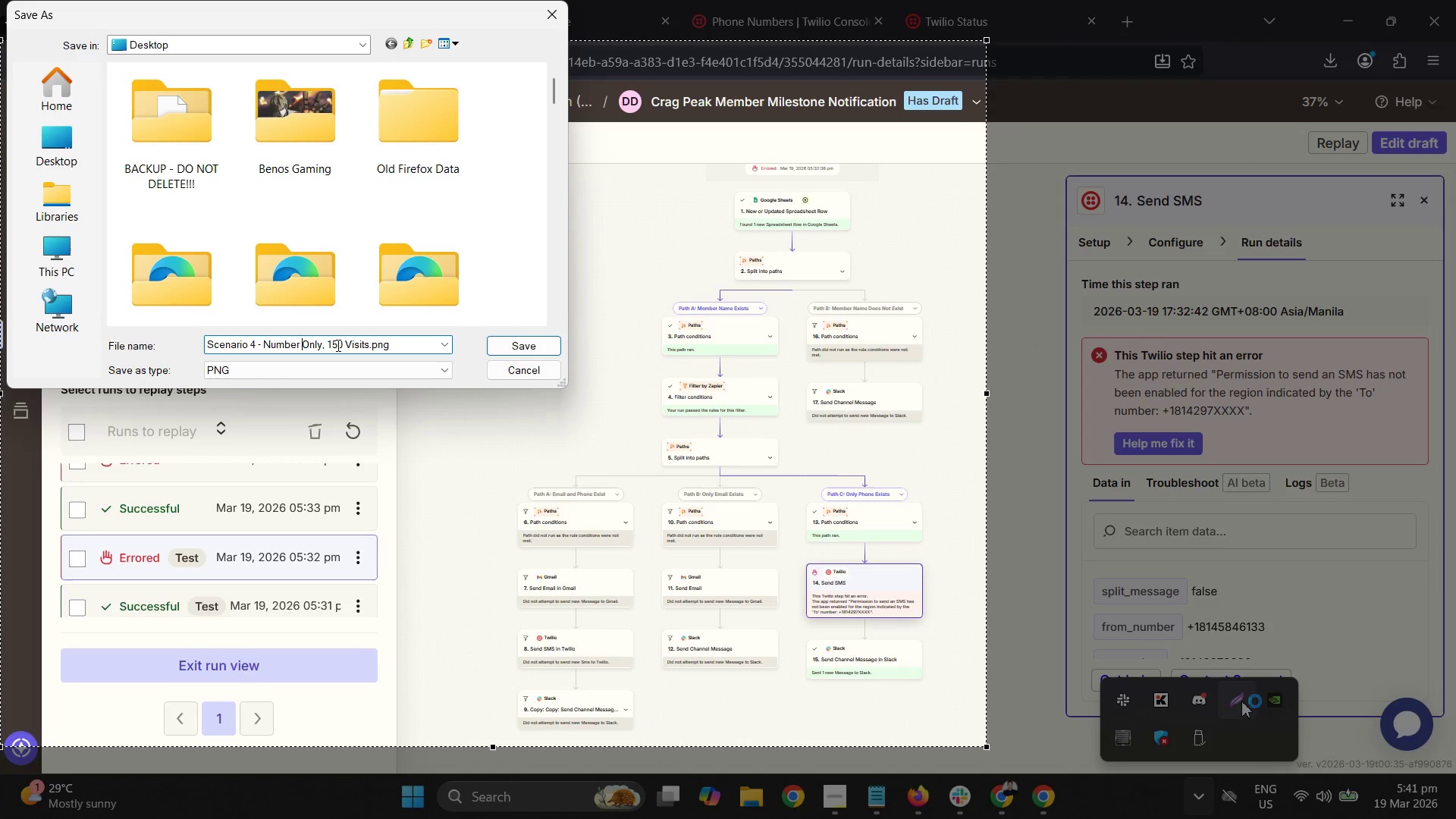 
double_click([337, 345])
 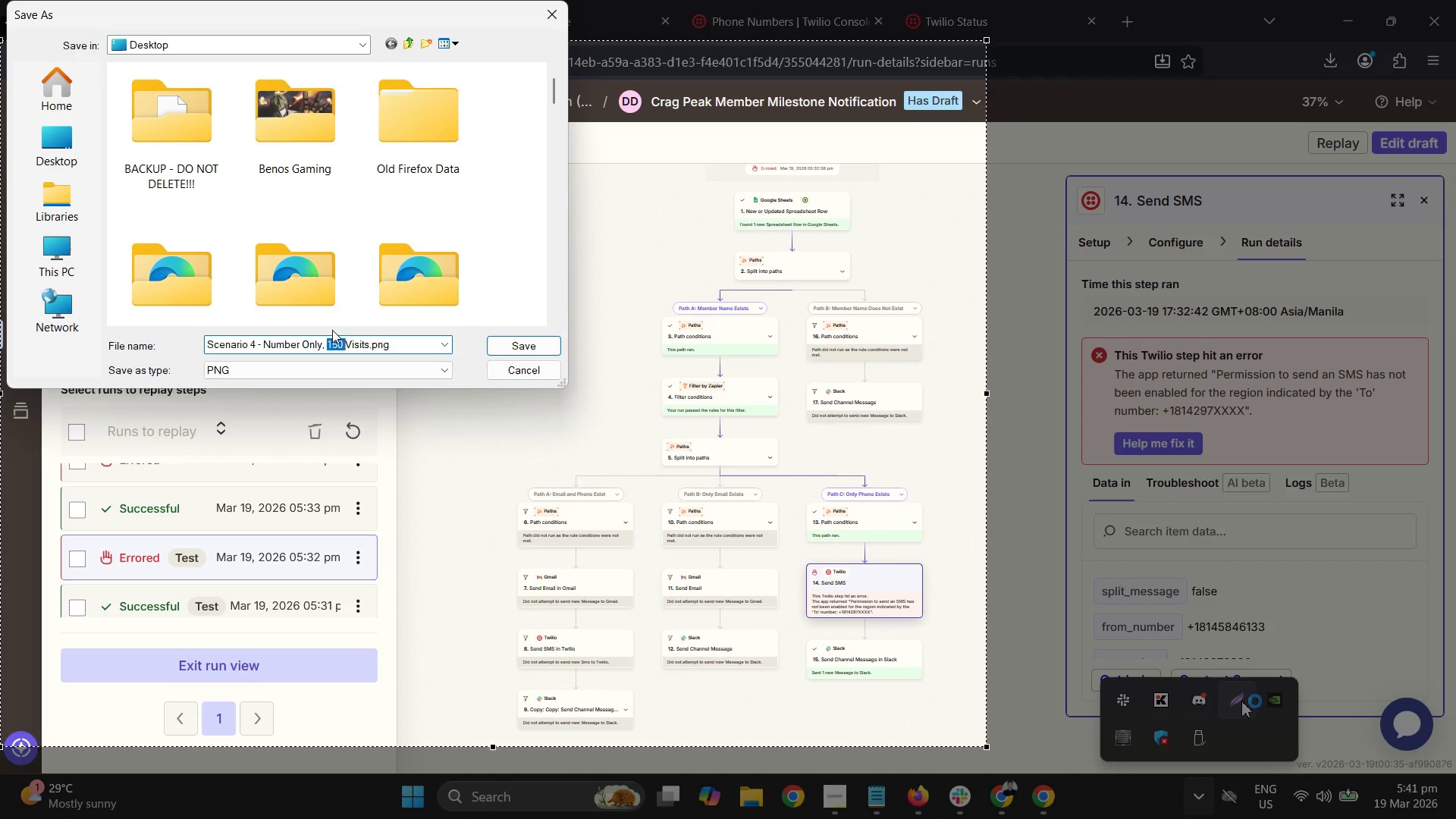 
type(200 )
 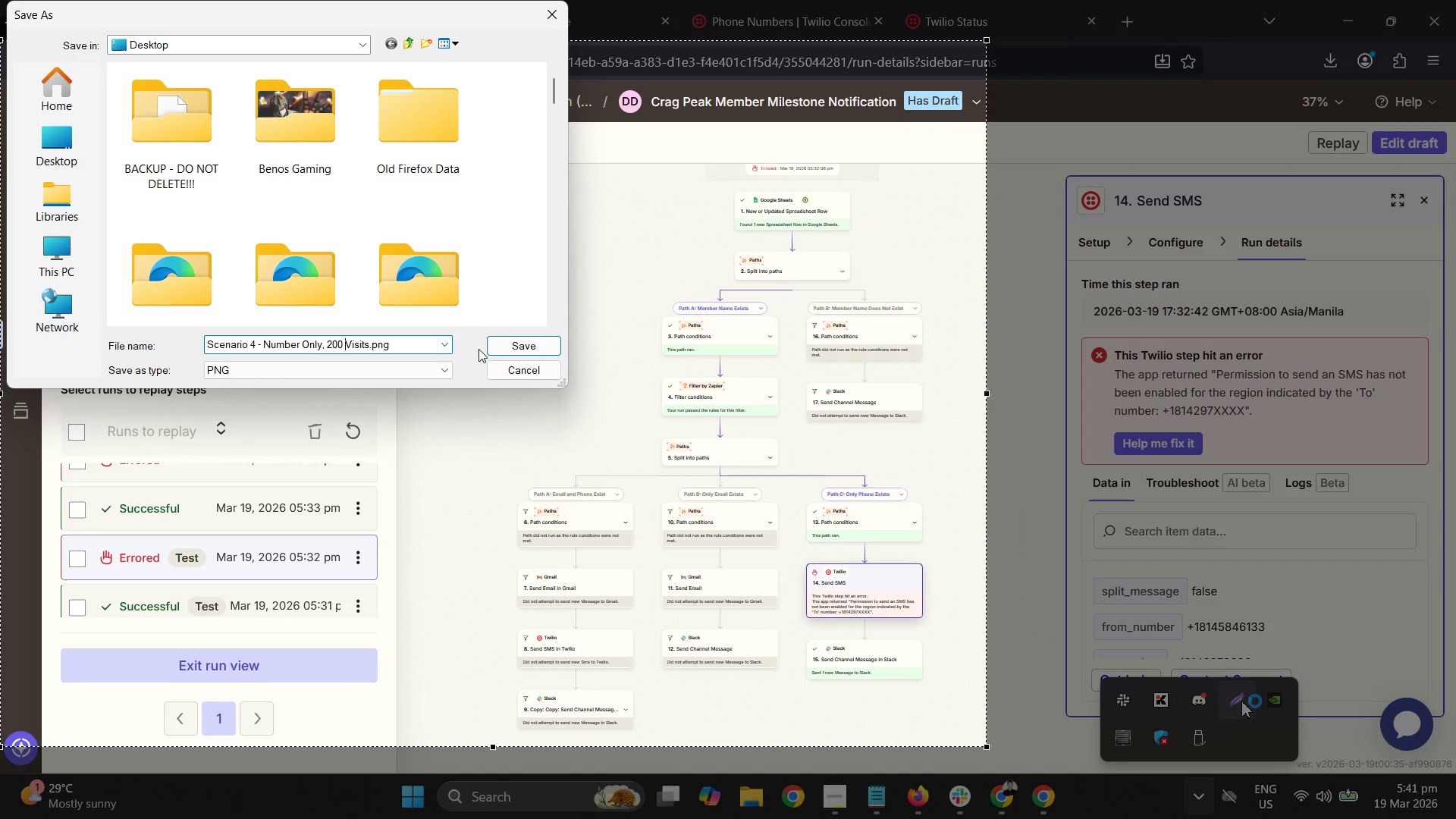 
left_click([507, 349])
 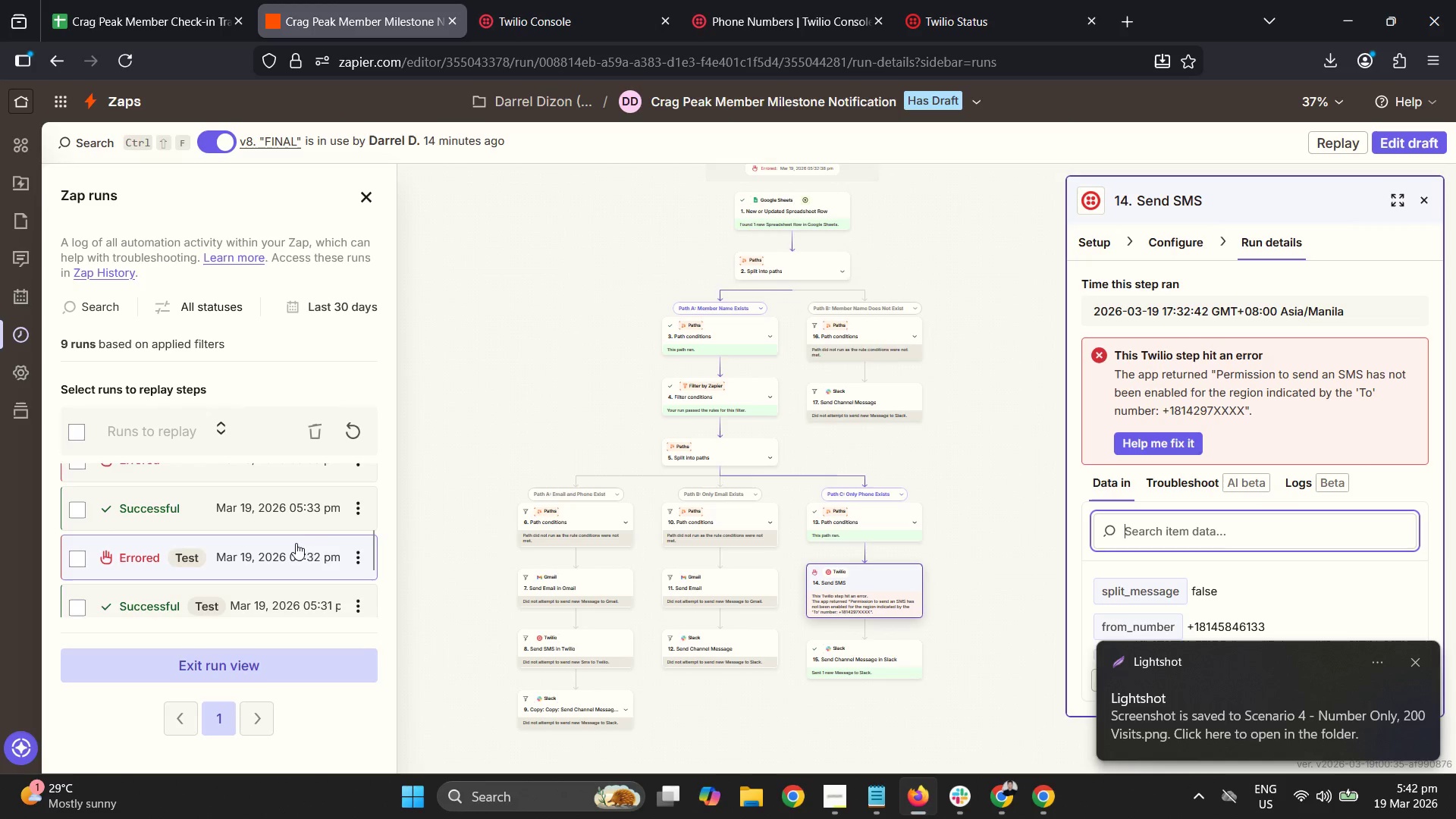 
scroll: coordinate [306, 537], scroll_direction: none, amount: 0.0
 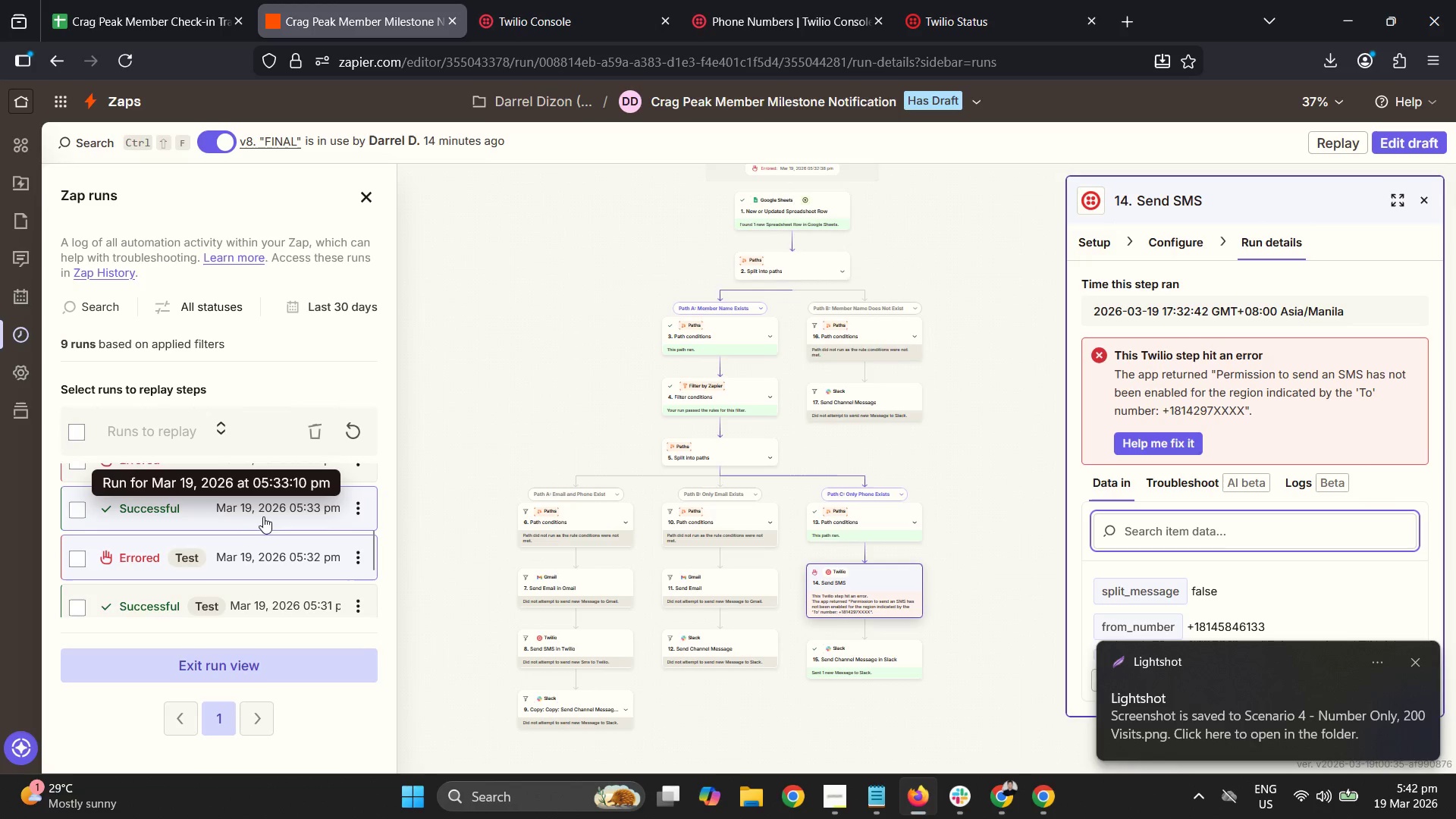 
left_click([254, 510])
 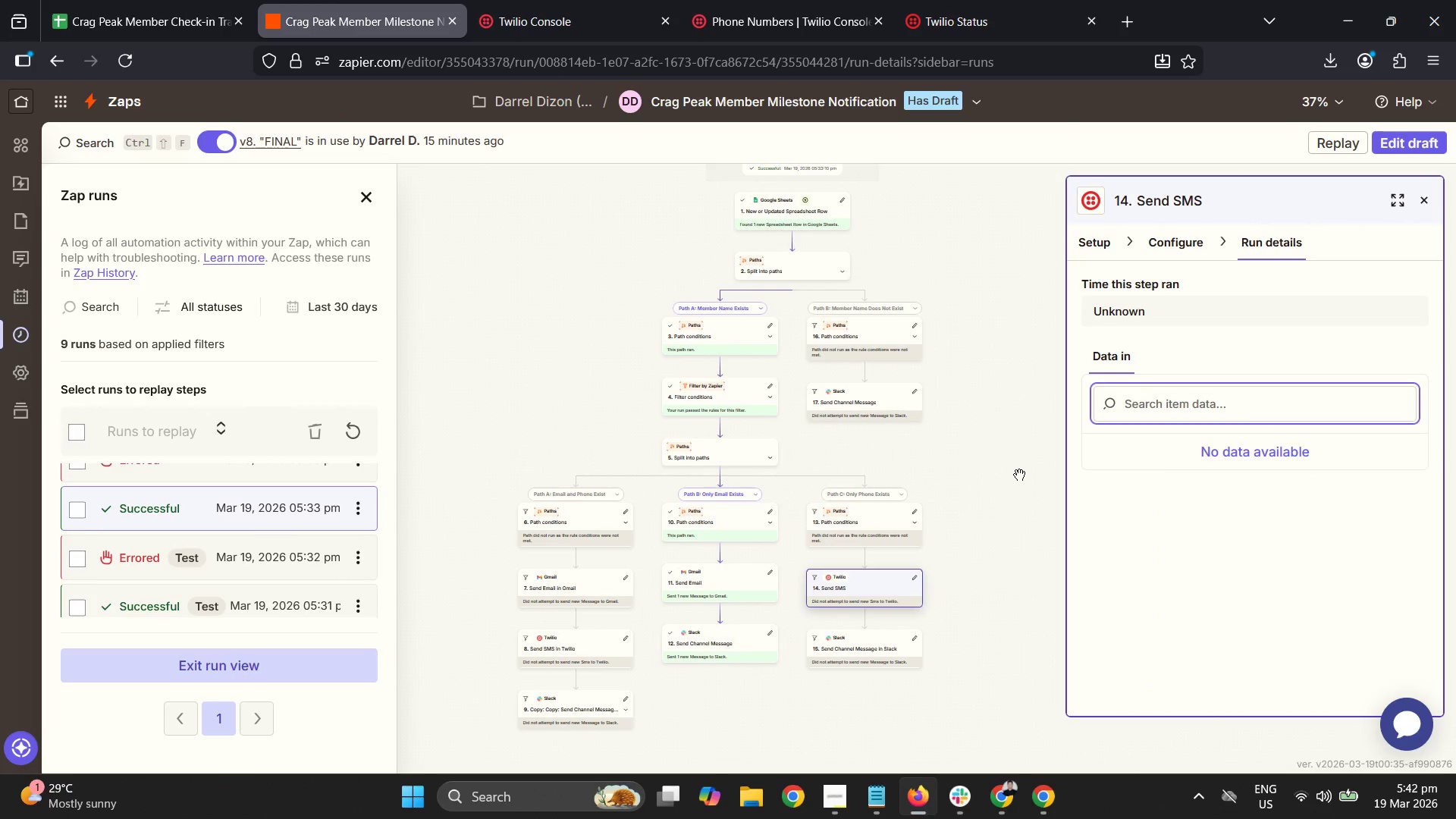 
wait(7.39)
 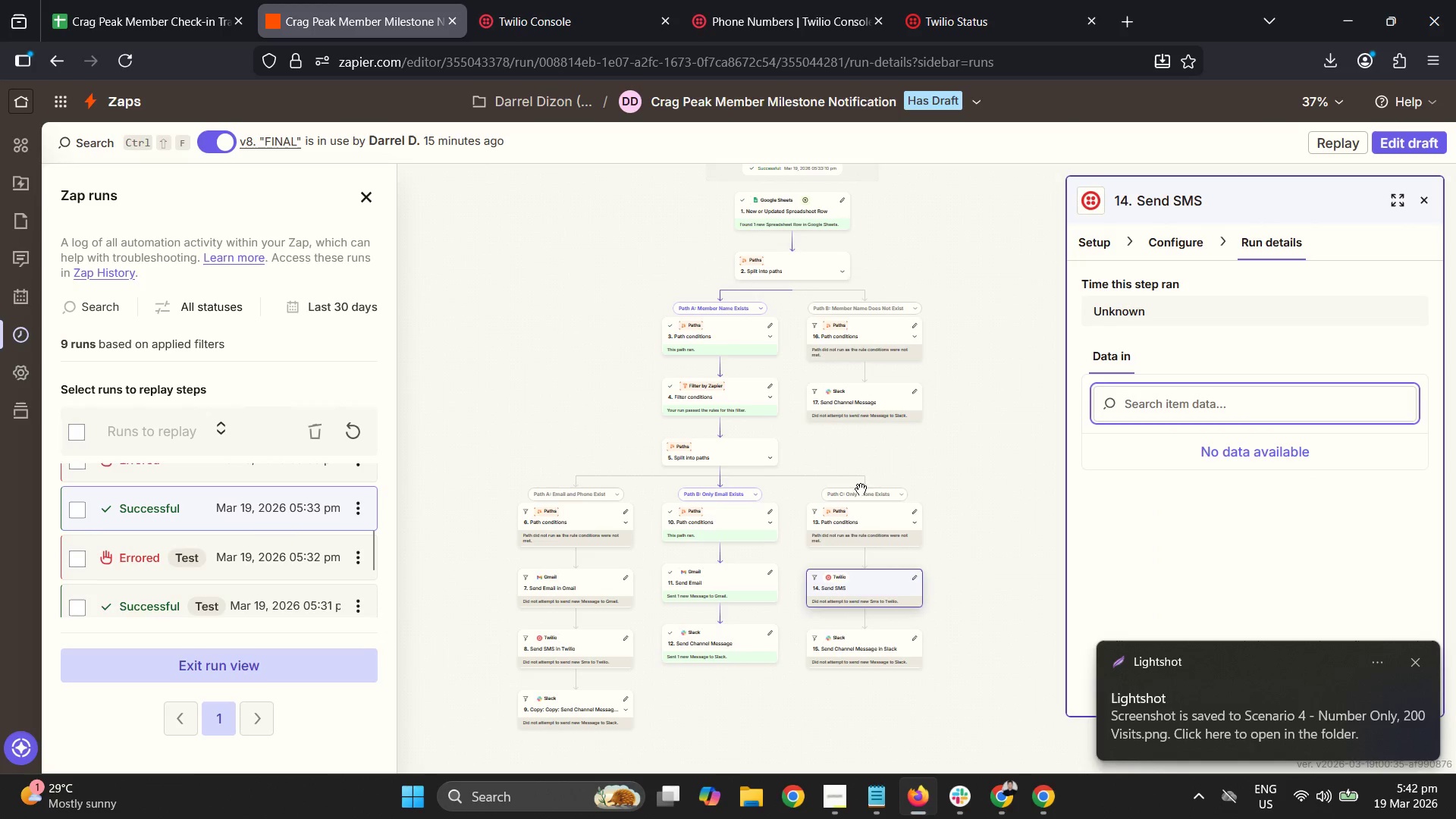 
scroll: coordinate [237, 541], scroll_direction: up, amount: 1.0
 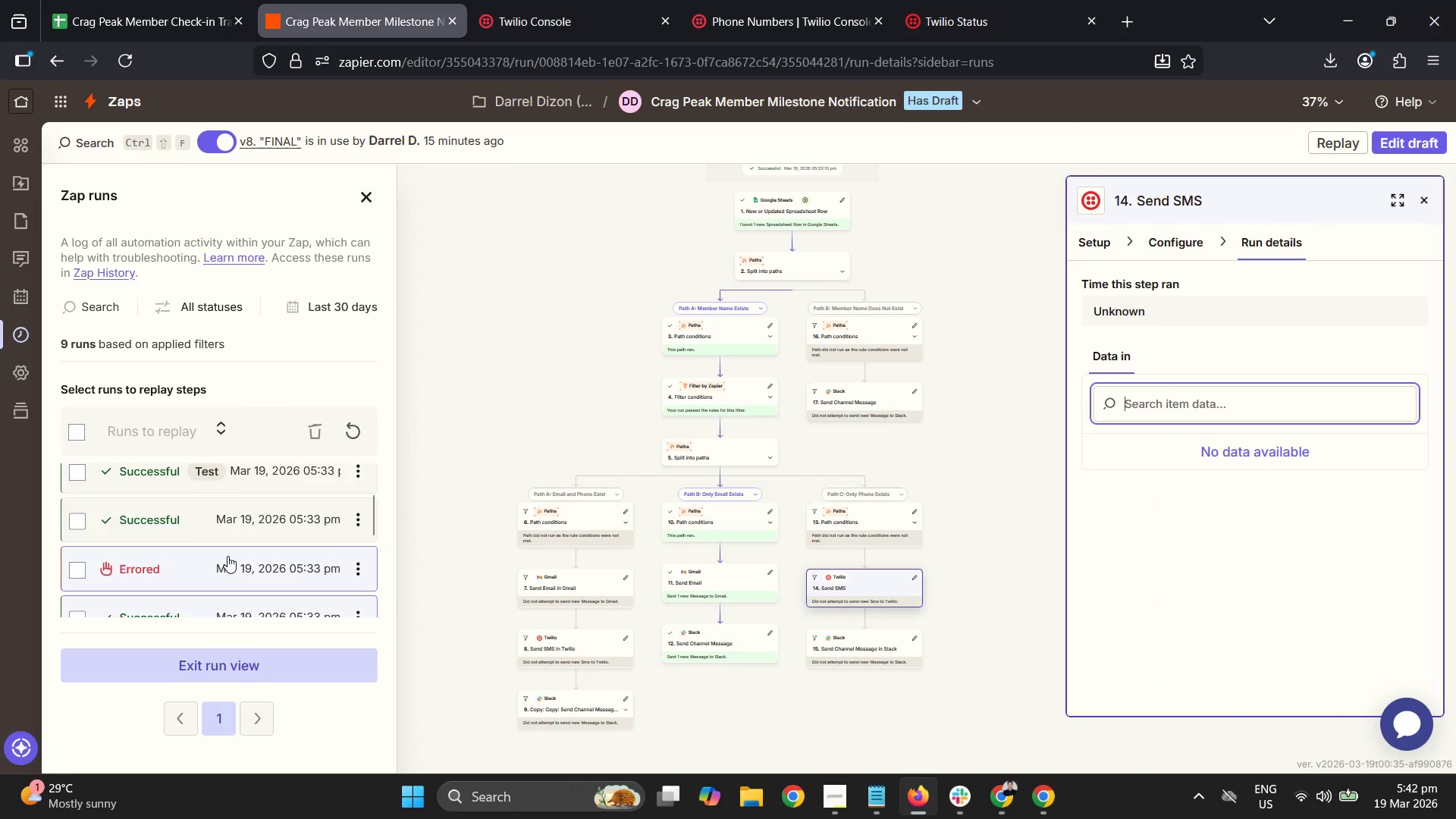 
left_click([231, 560])
 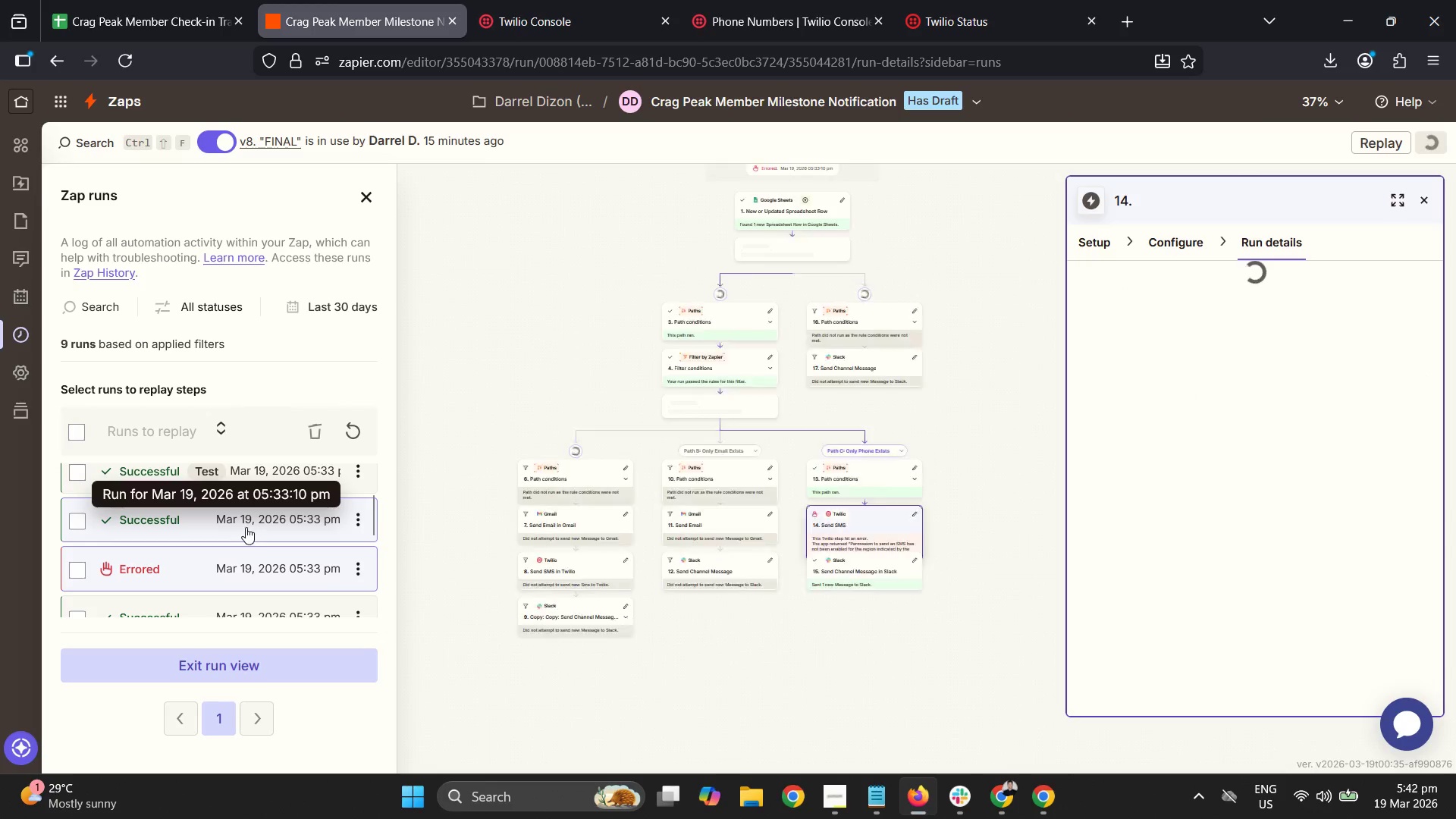 
left_click([246, 527])
 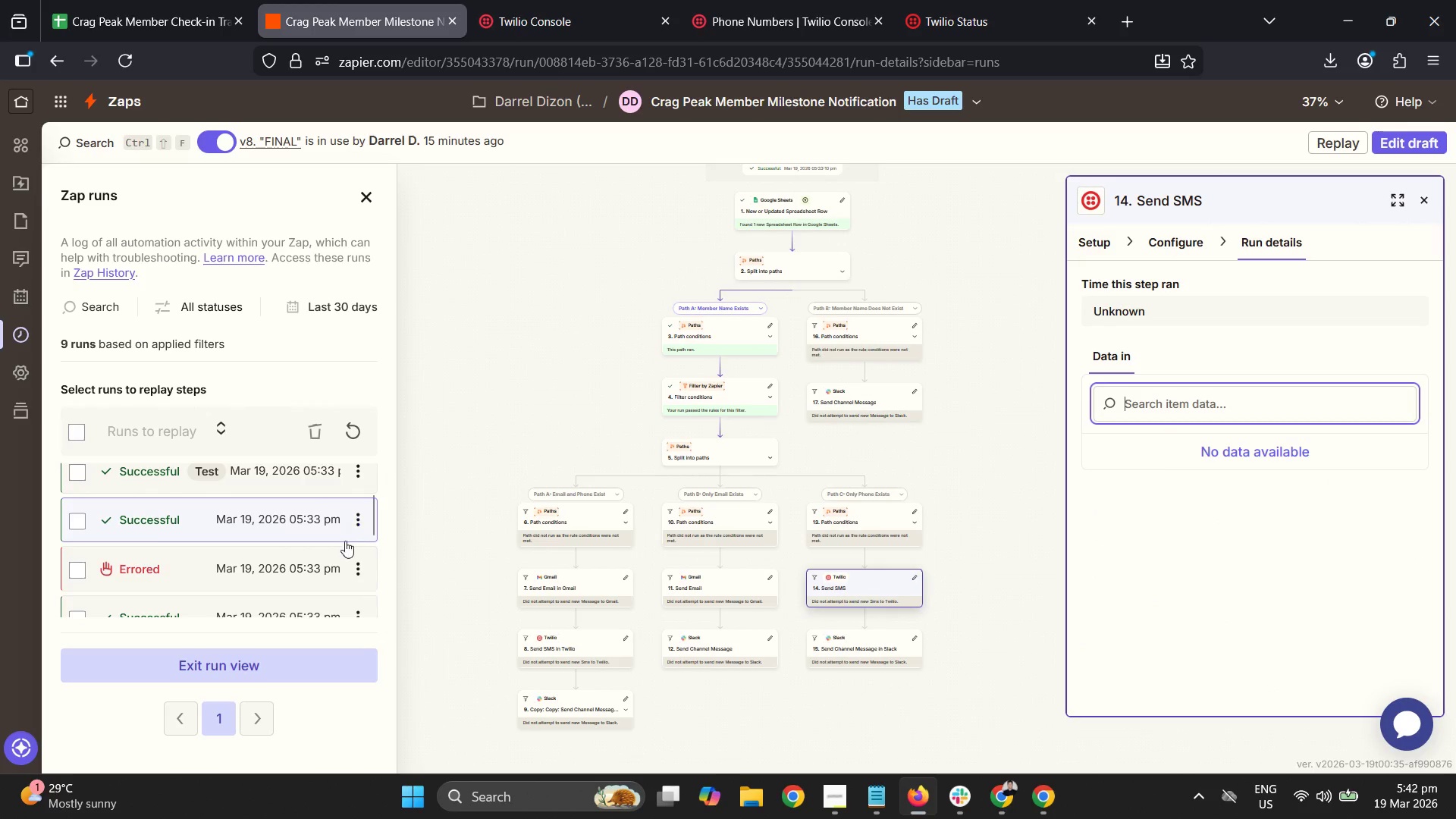 
wait(8.08)
 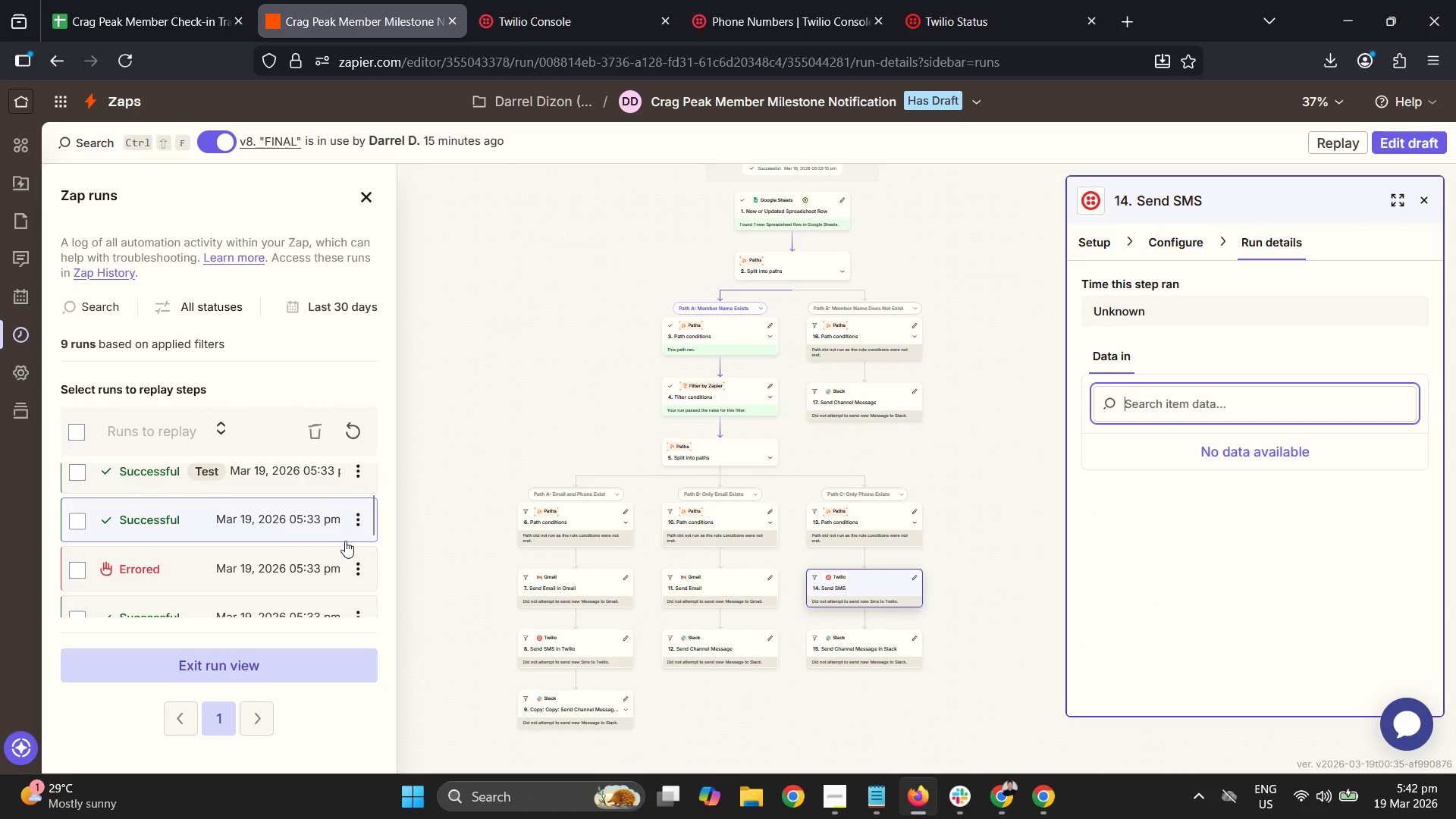 
left_click([174, 17])
 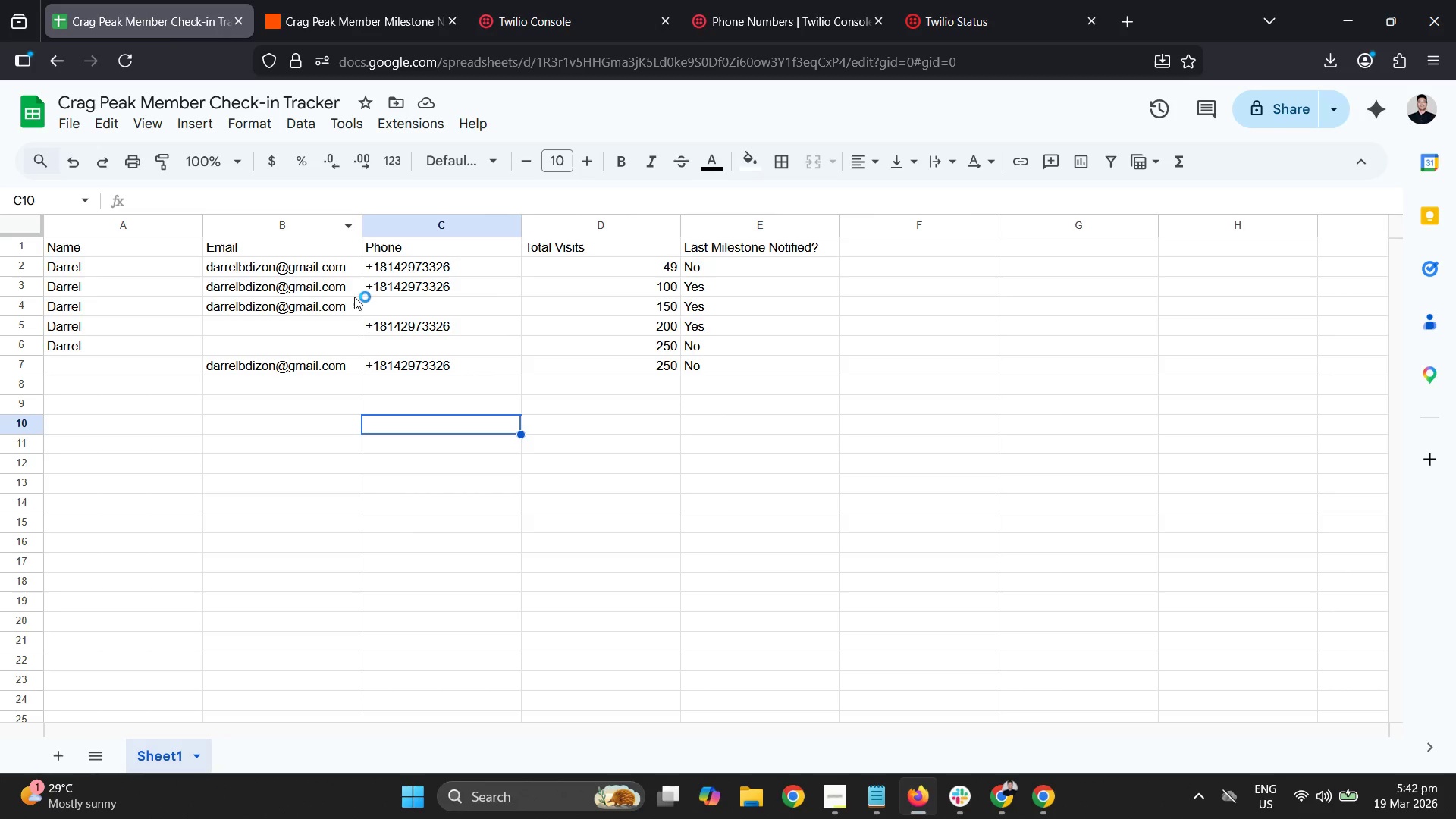 
left_click_drag(start_coordinate=[290, 257], to_coordinate=[299, 278])
 